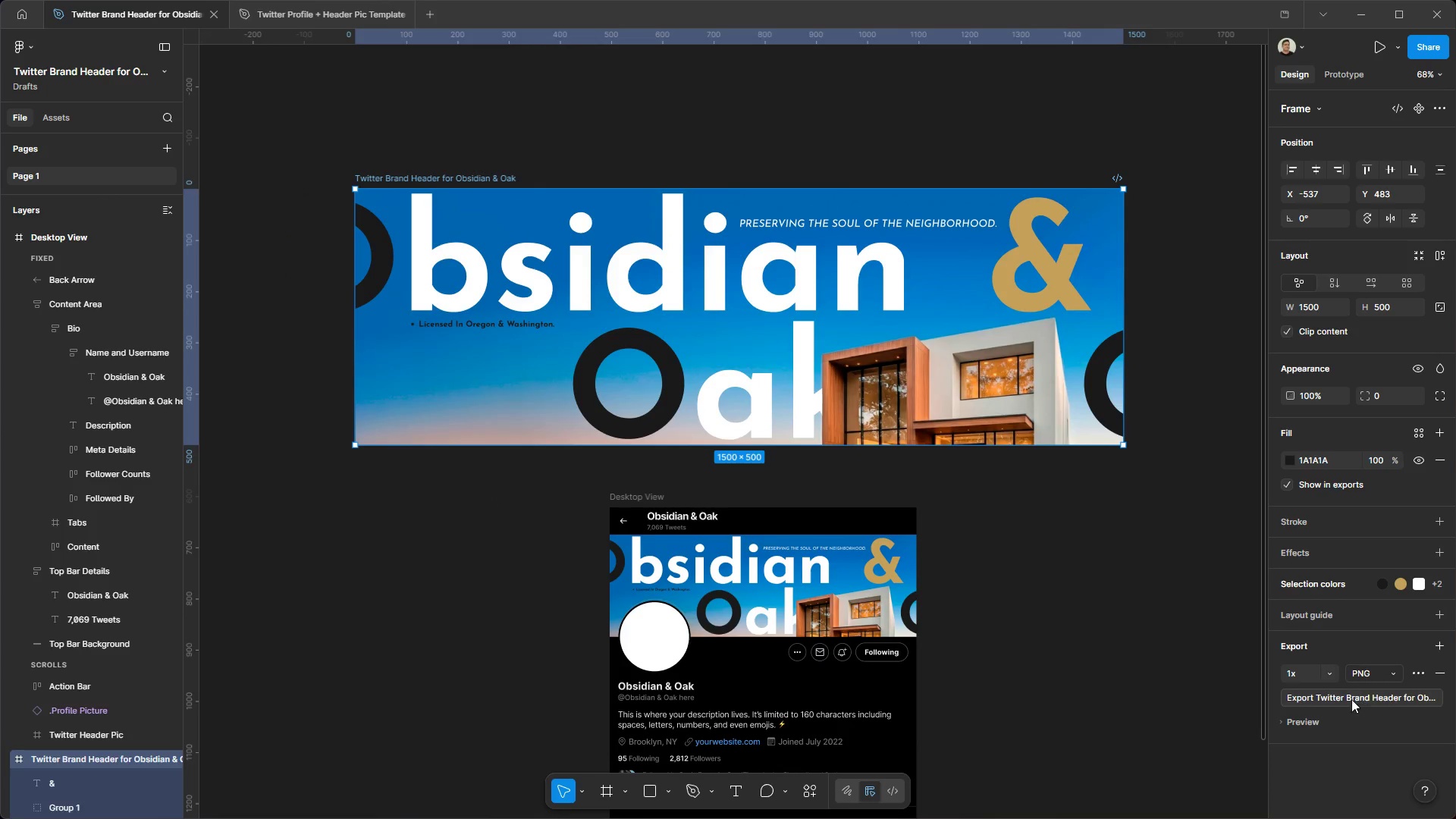 
scroll: coordinate [1361, 700], scroll_direction: down, amount: 1.0
 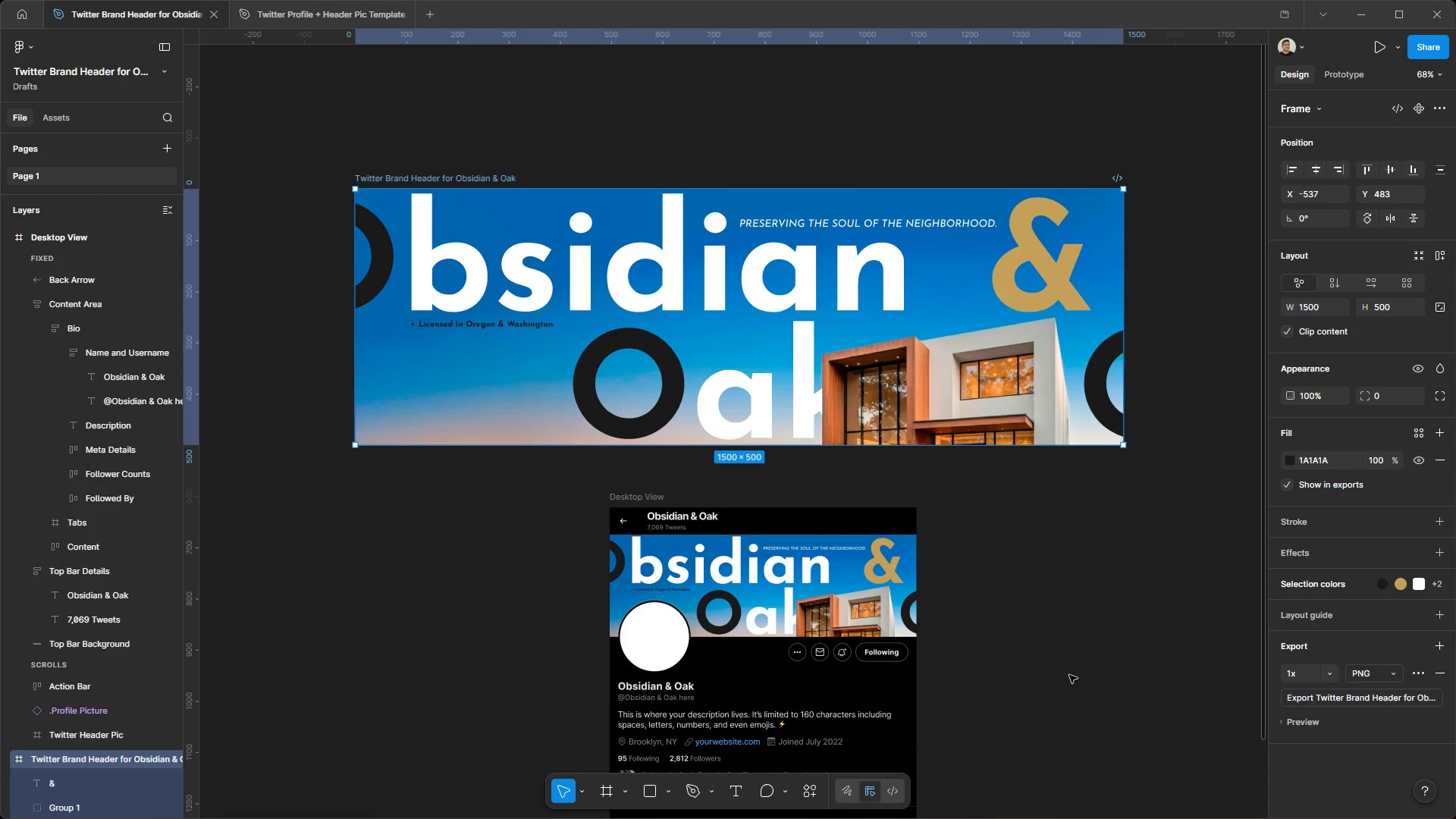 
mouse_move([1062, 670])
 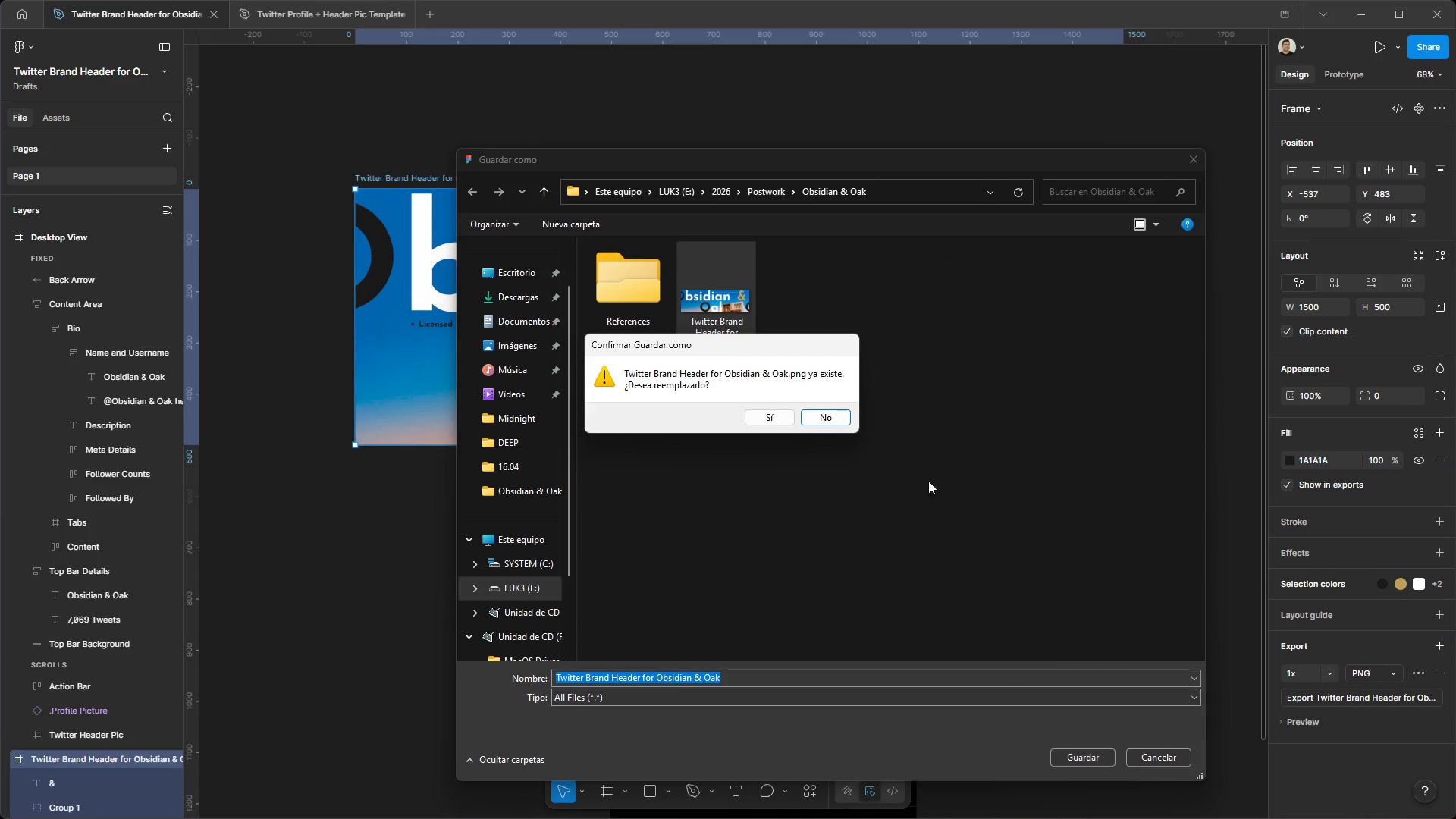 
left_click([769, 409])
 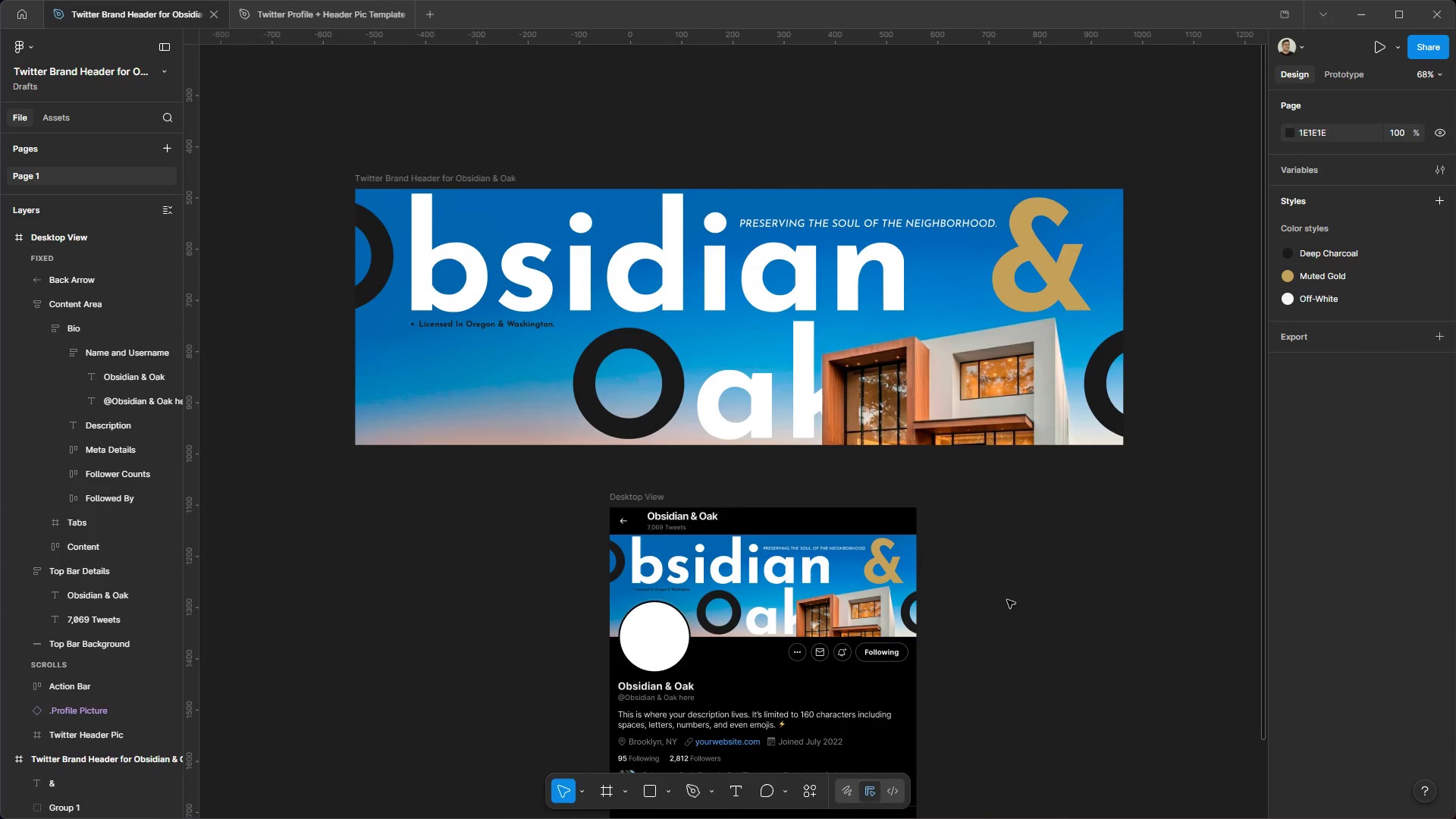 
scroll: coordinate [996, 582], scroll_direction: down, amount: 5.0
 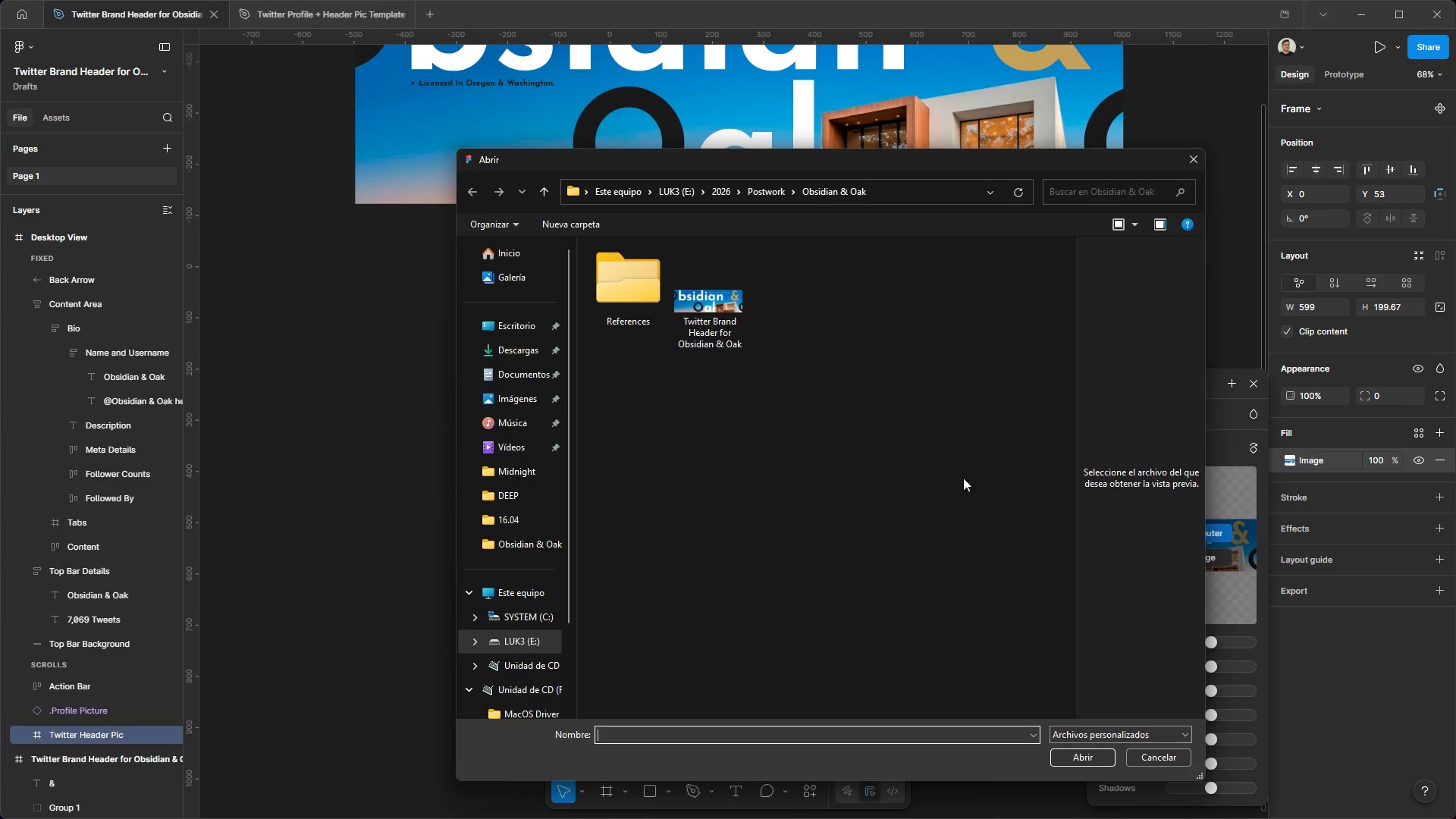 
left_click([1084, 762])
 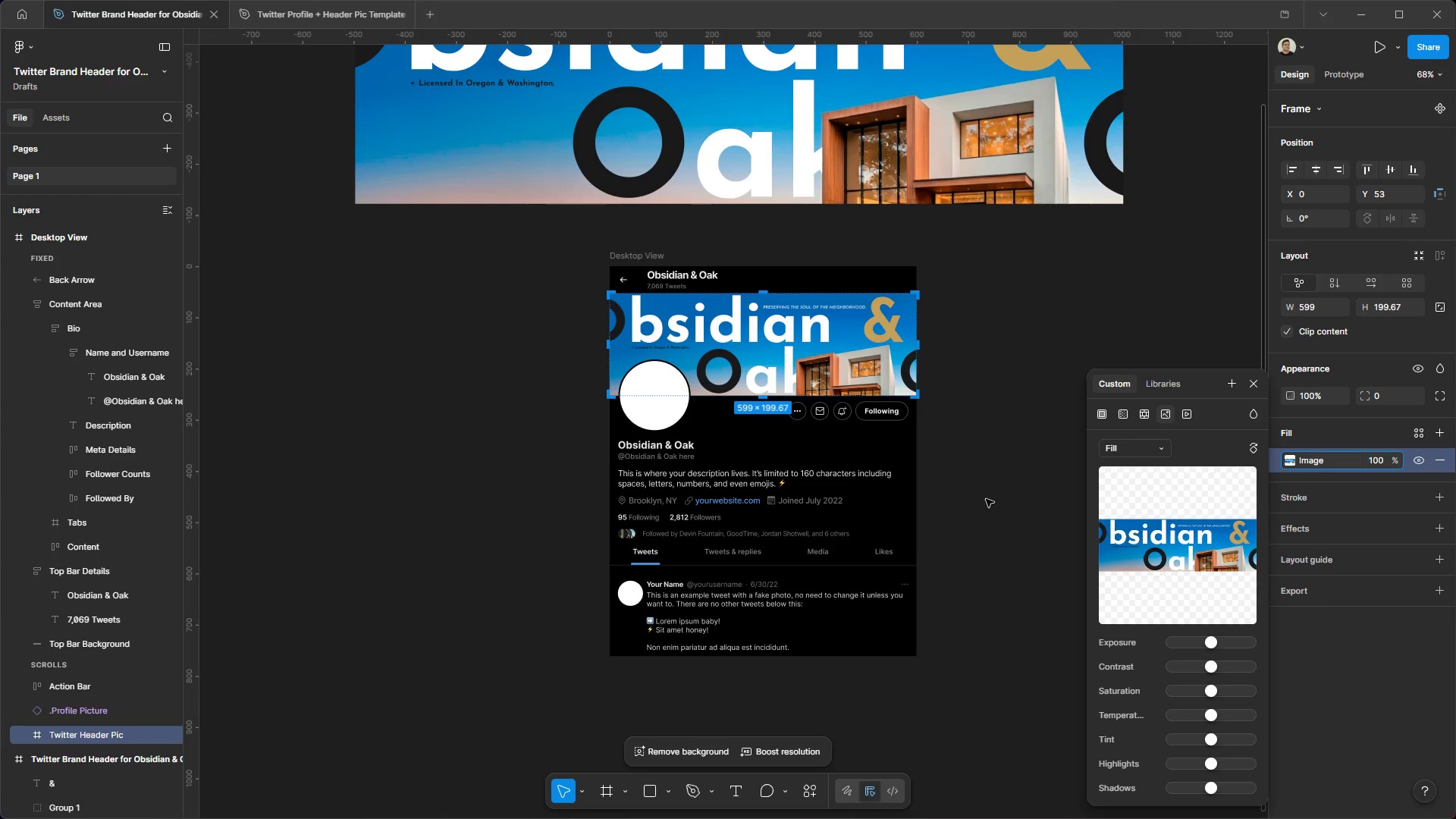 
double_click([986, 498])
 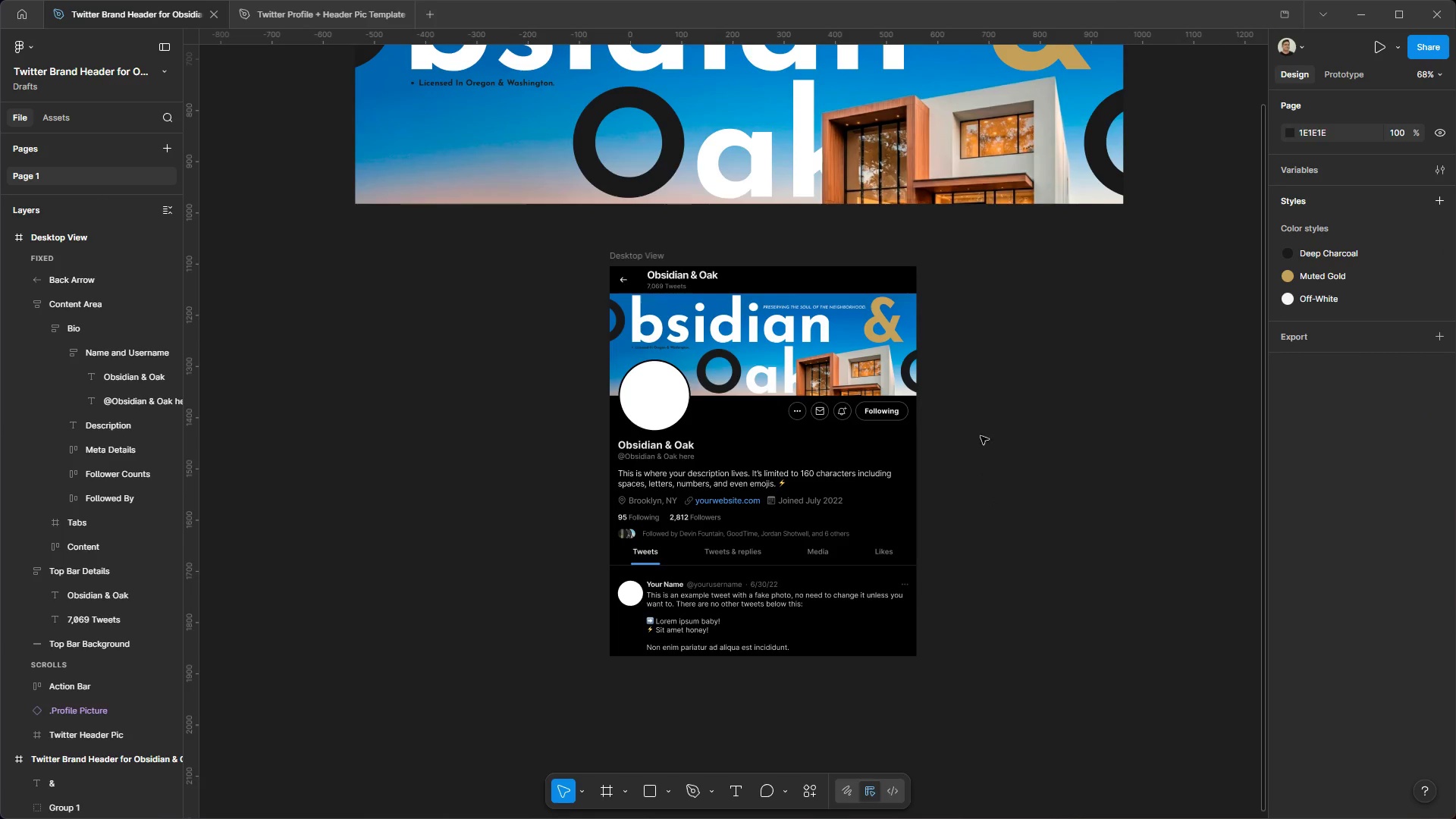 
hold_key(key=ControlLeft, duration=1.59)
hold_key(key=AltLeft, duration=1.5)
scroll: coordinate [687, 321], scroll_direction: up, amount: 7.0
 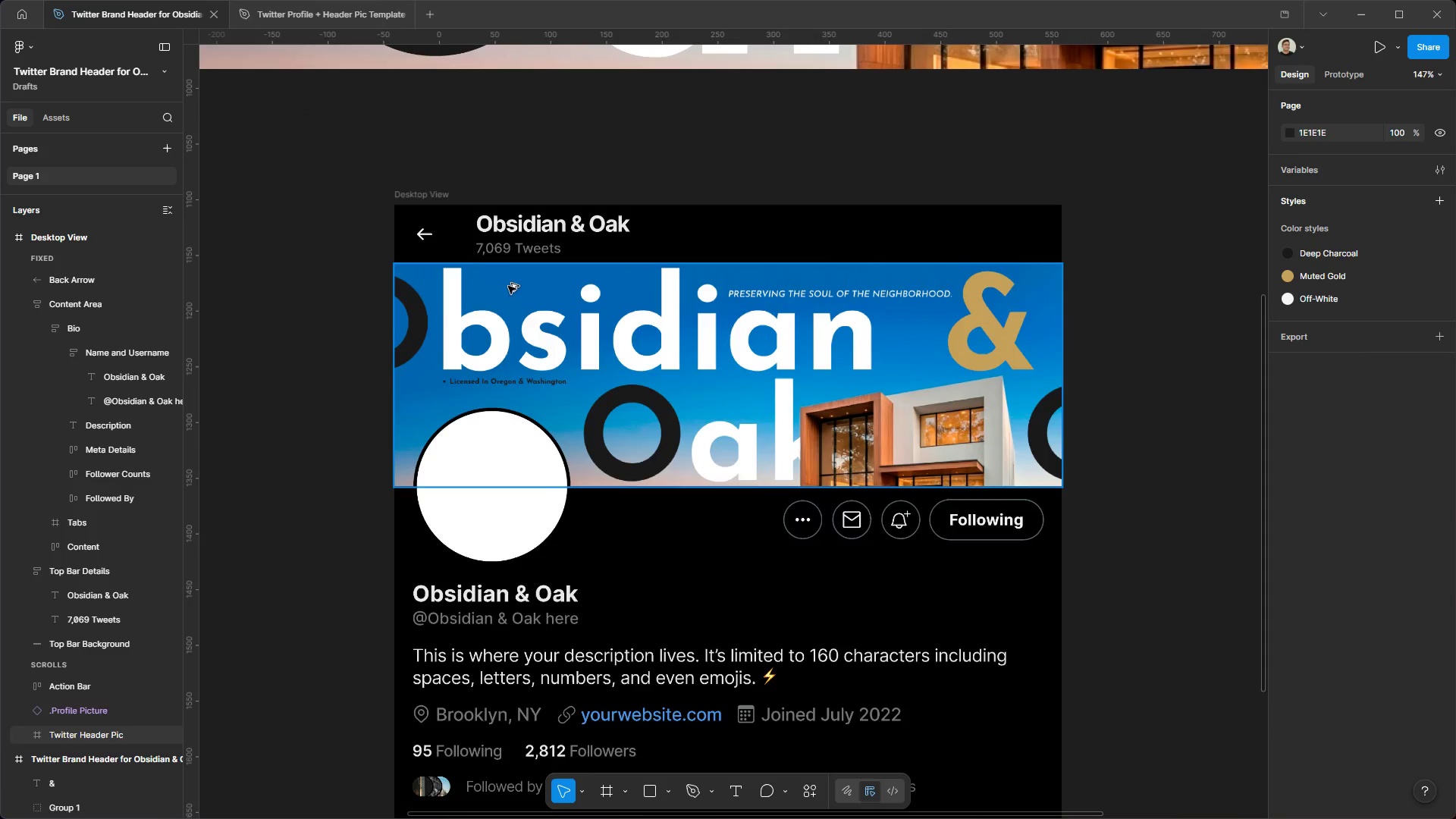 
scroll: coordinate [1106, 385], scroll_direction: down, amount: 8.0
 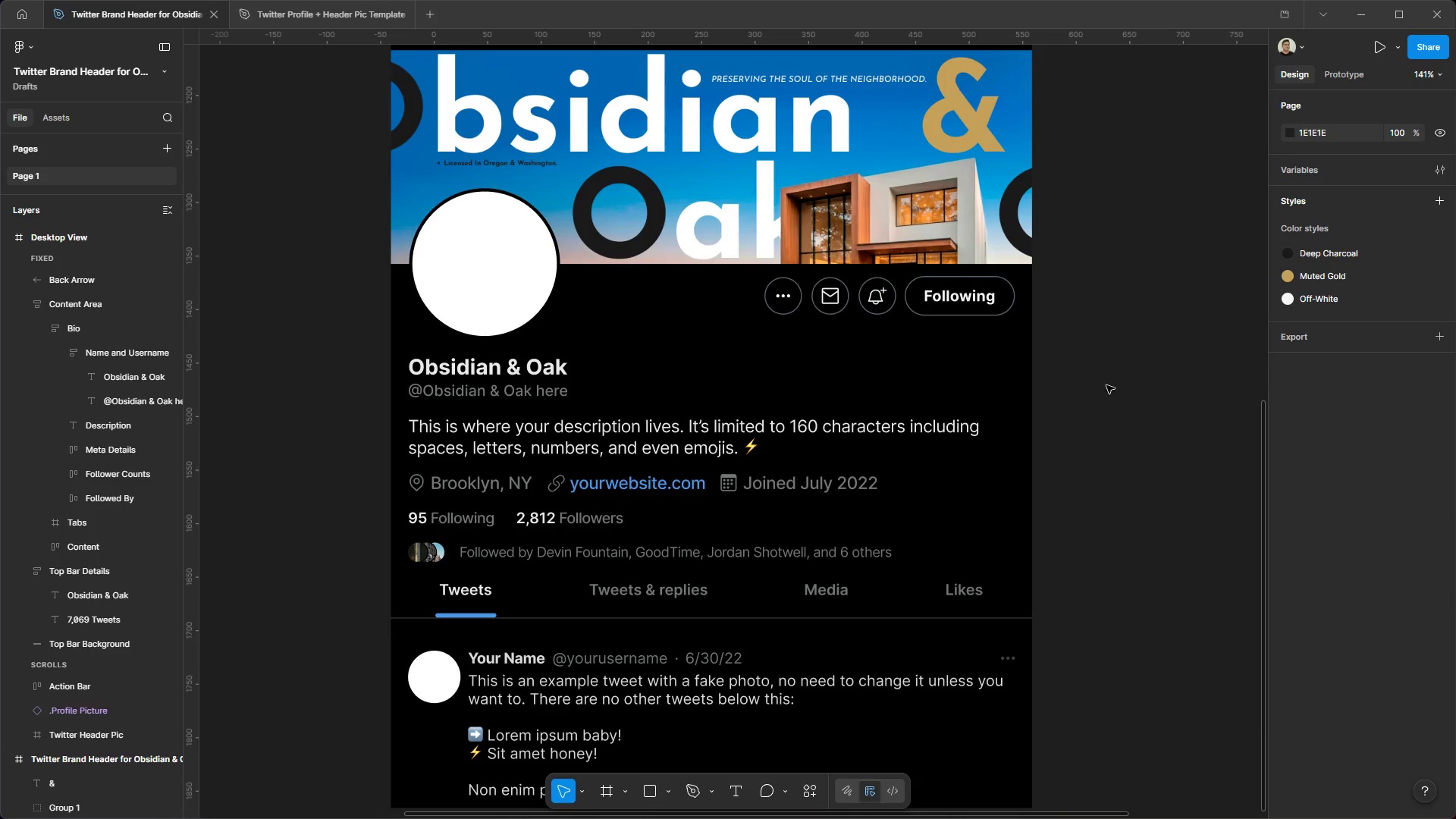 
key(Meta+MetaLeft)
 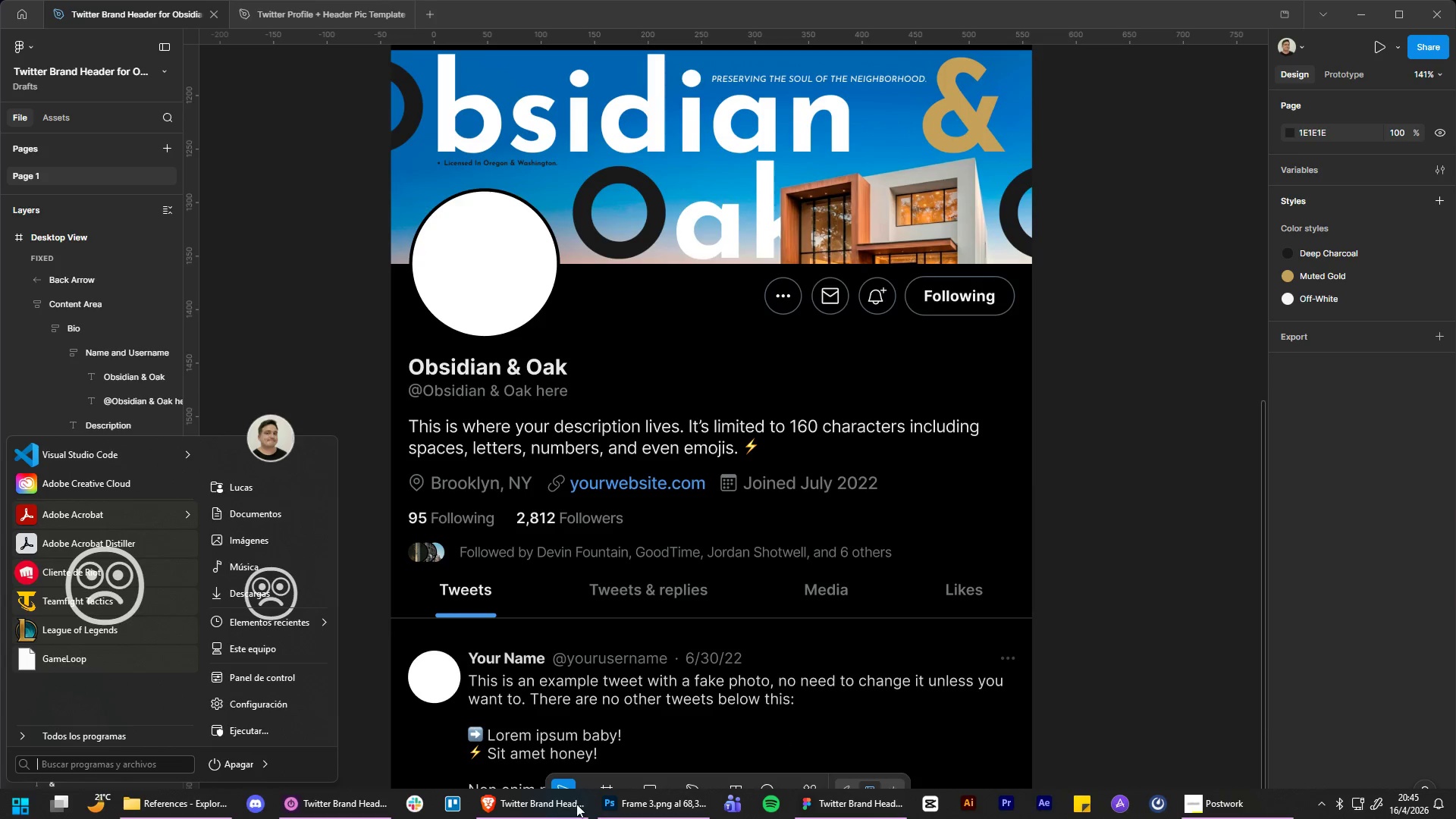 
left_click([549, 808])
 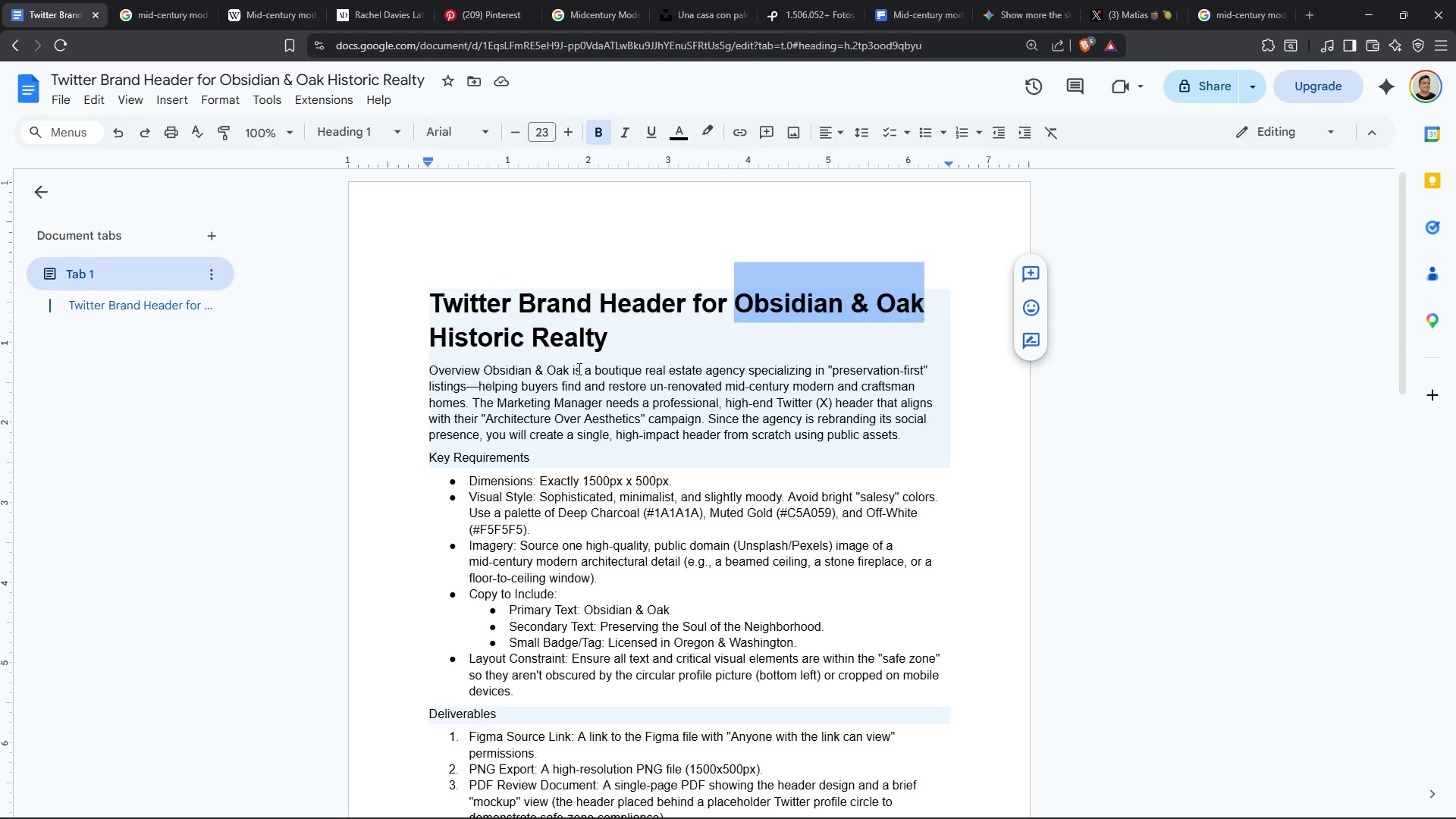 
left_click_drag(start_coordinate=[583, 369], to_coordinate=[469, 407])
 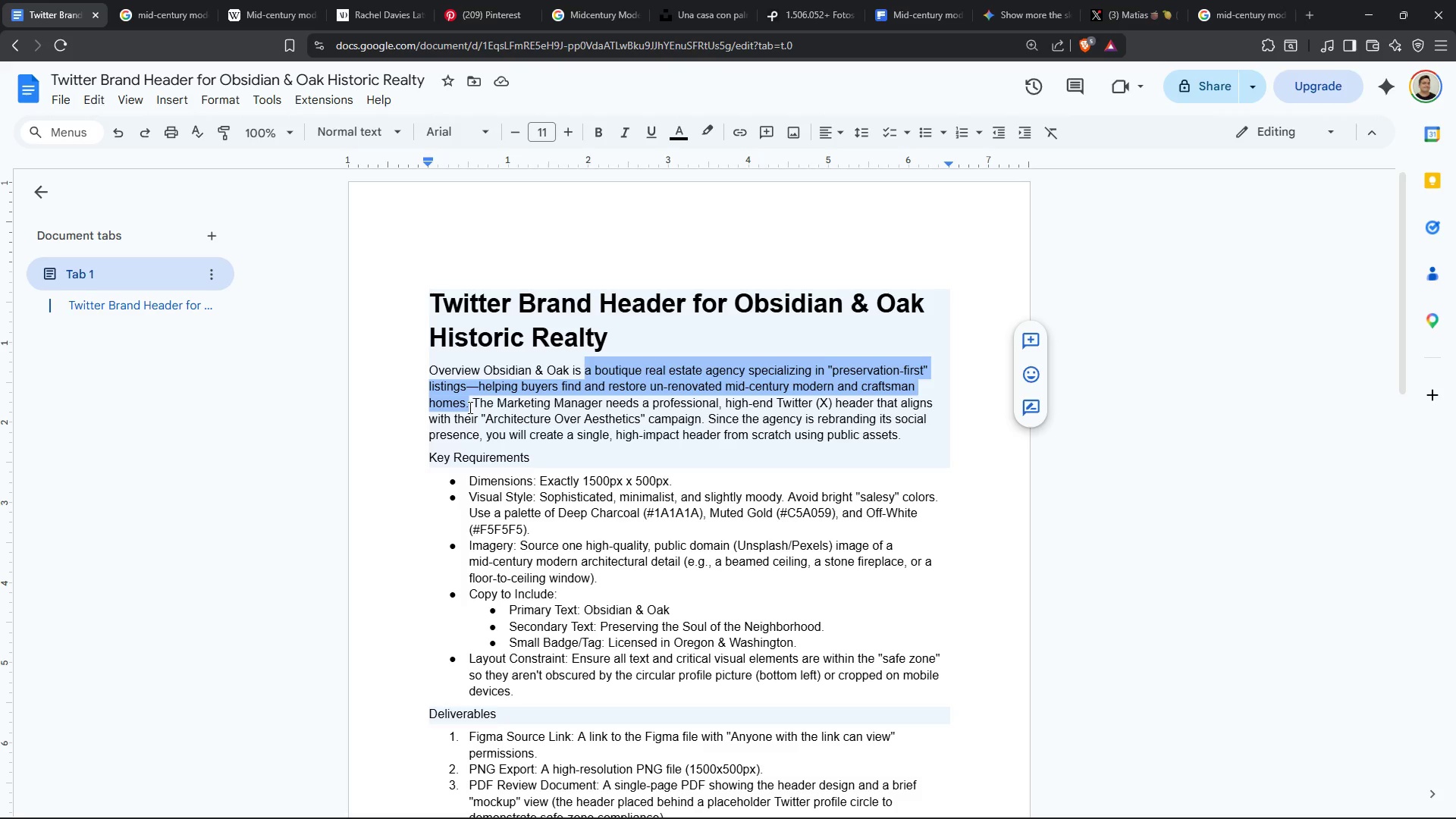 
key(Control+C)
 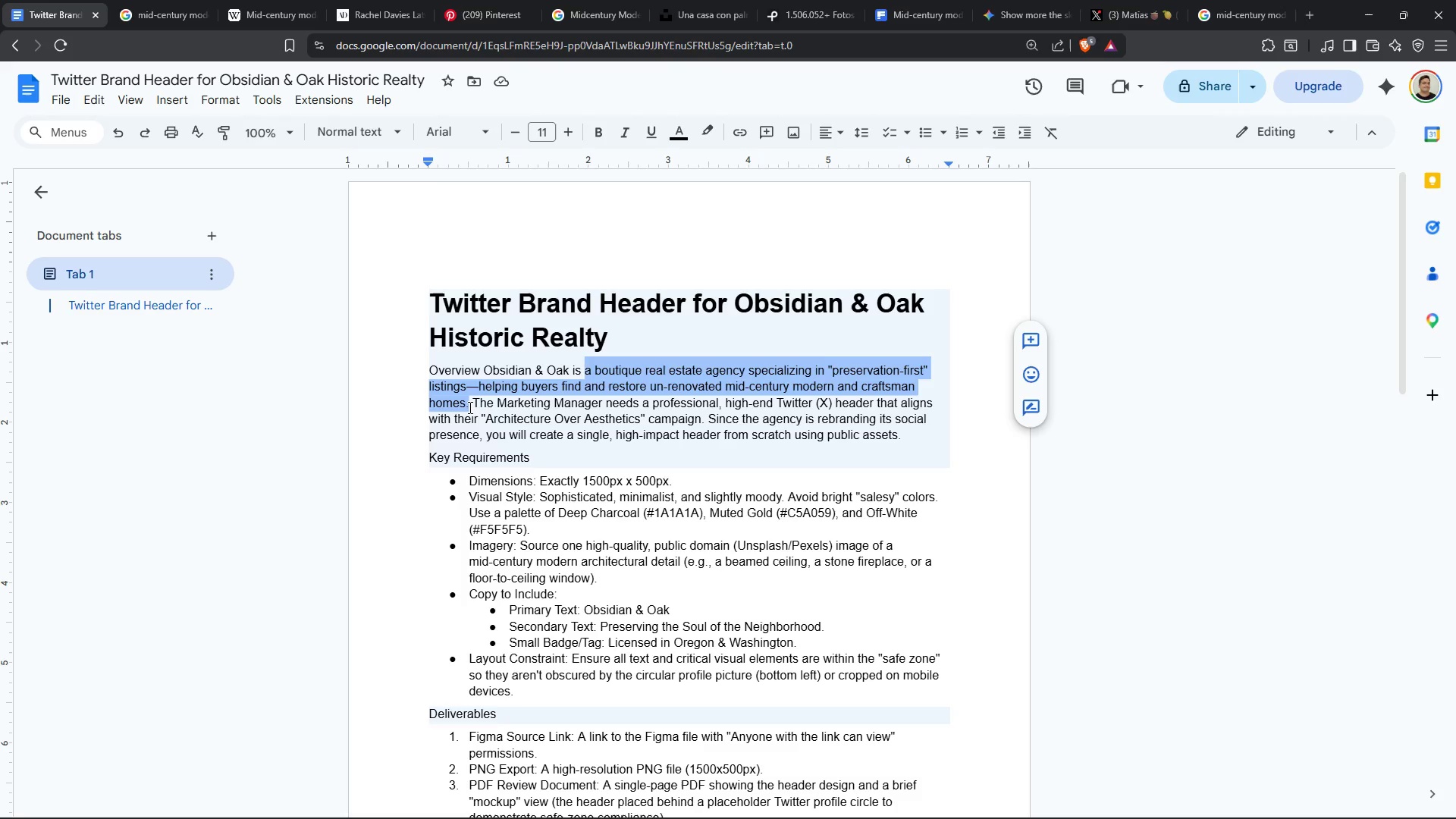 
key(Control+C)
 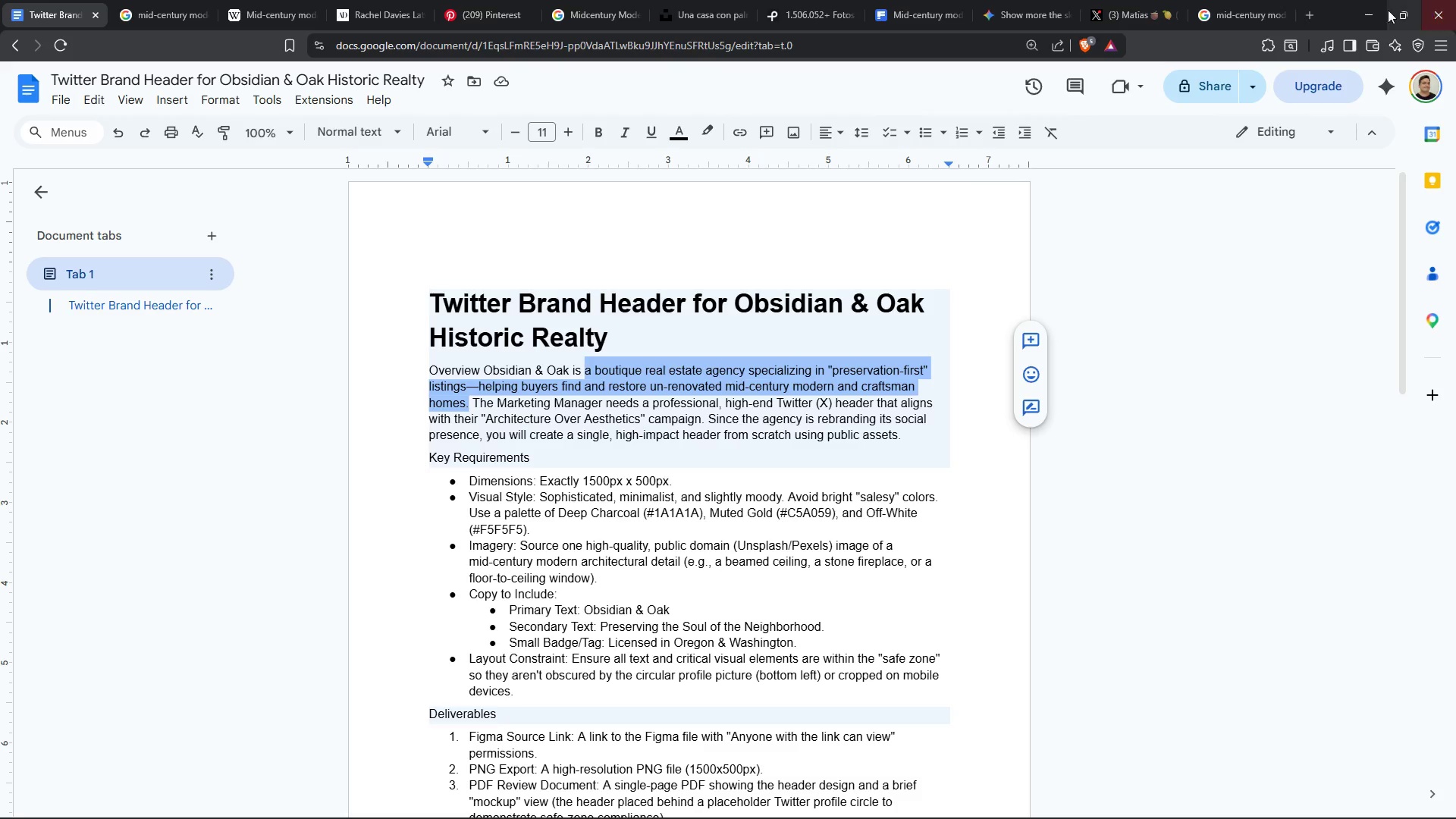 
left_click([1366, 13])
 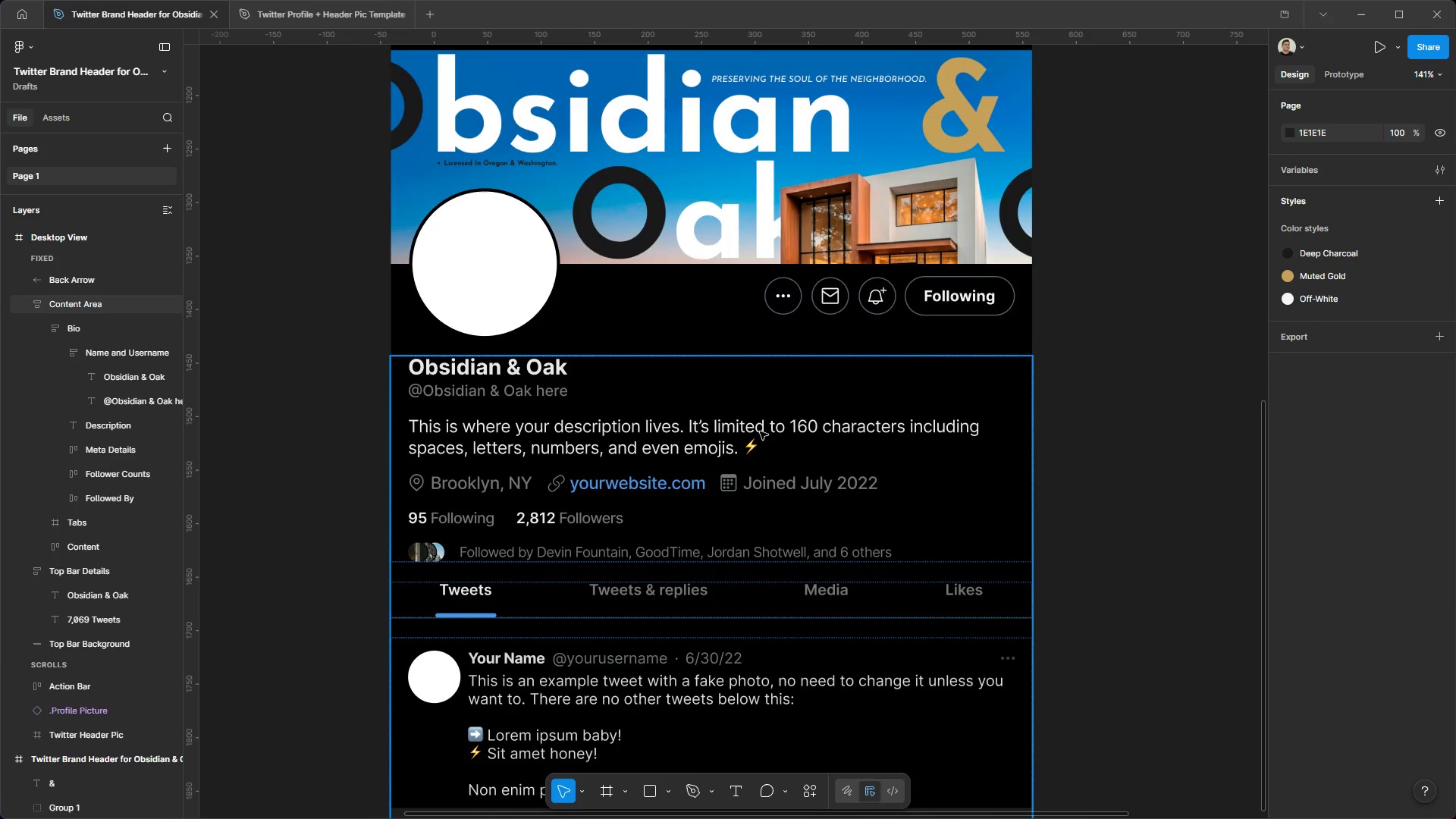 
wait(9.41)
 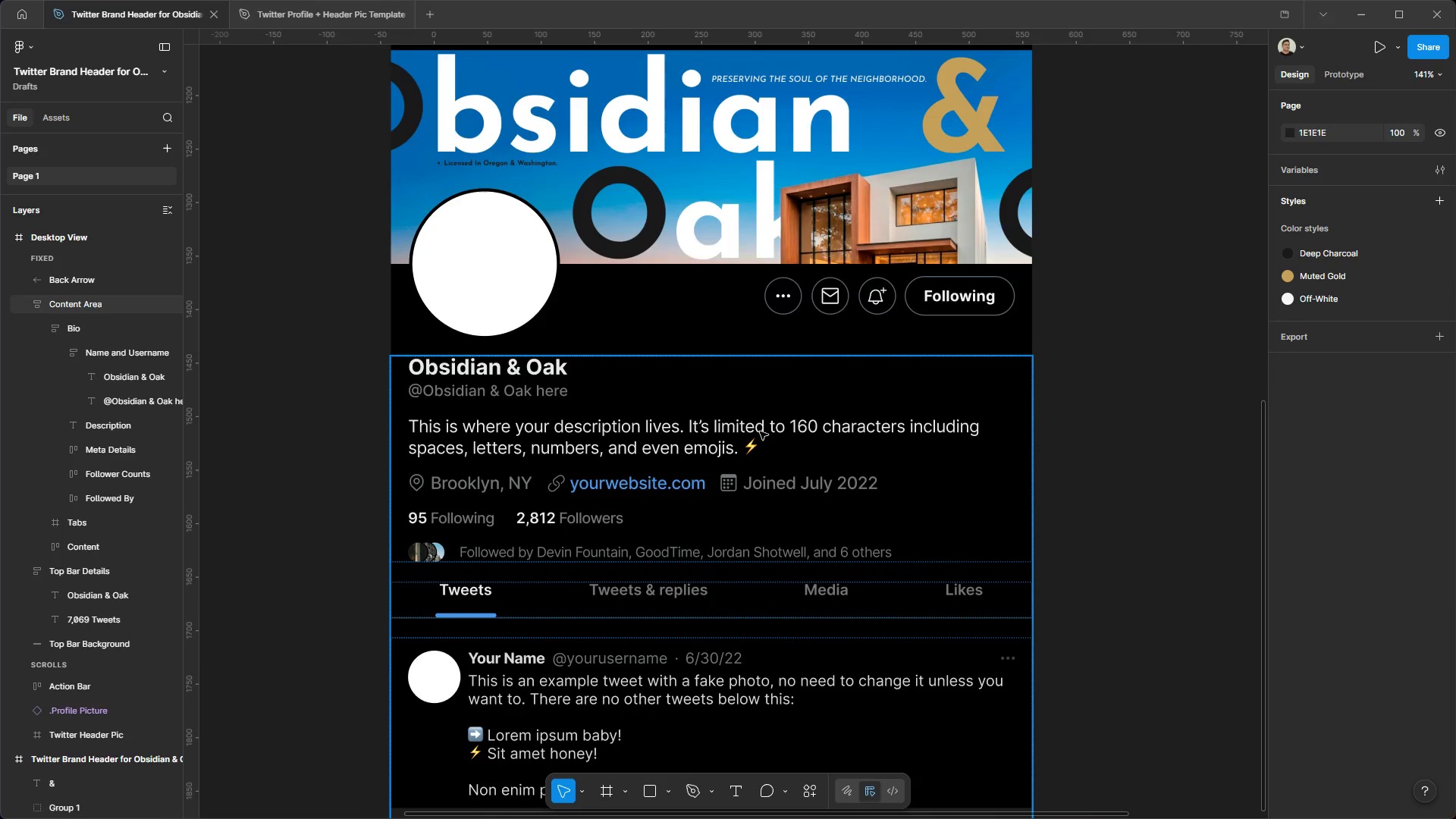 
key(Meta+MetaLeft)
 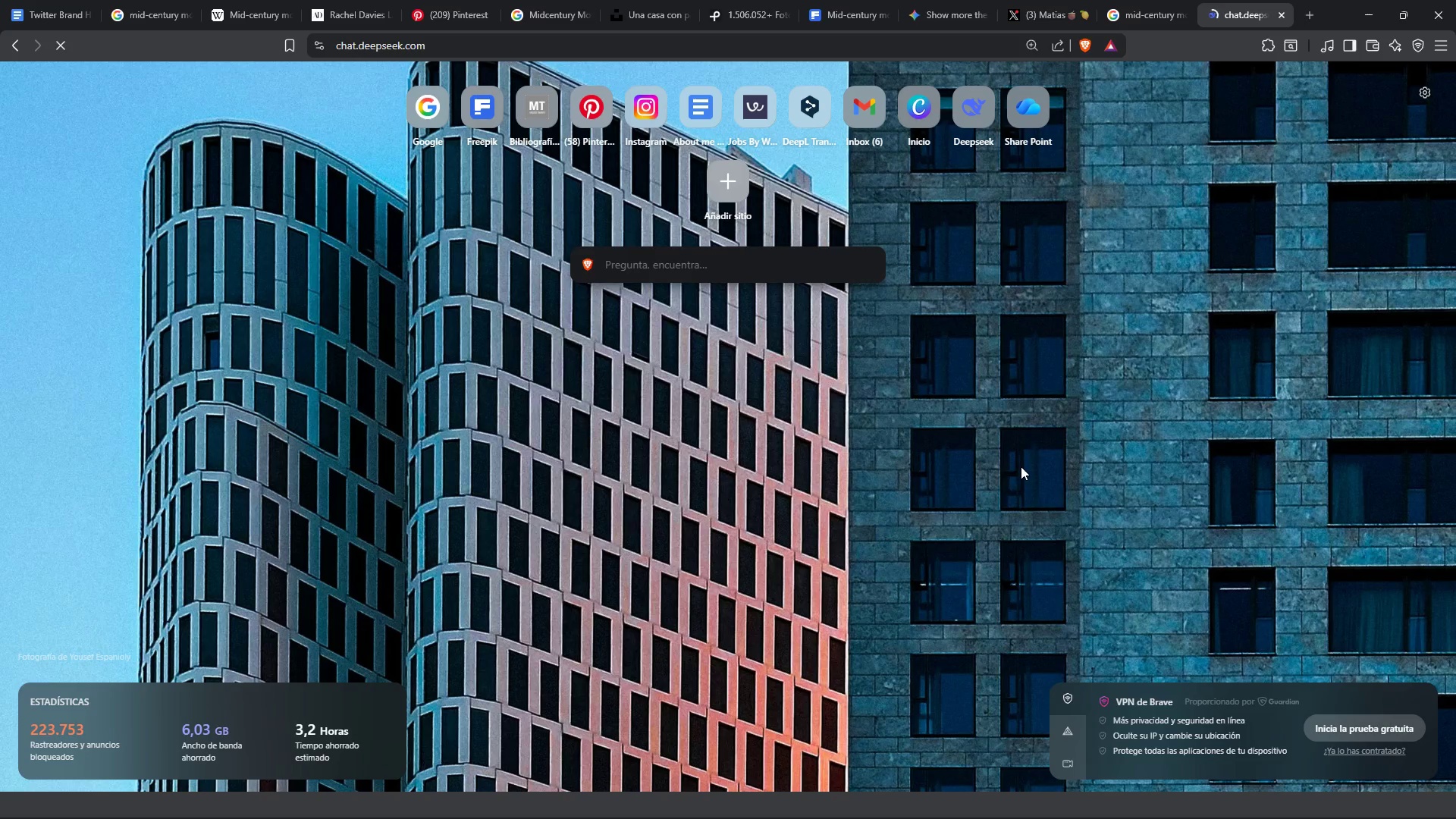 
wait(7.75)
 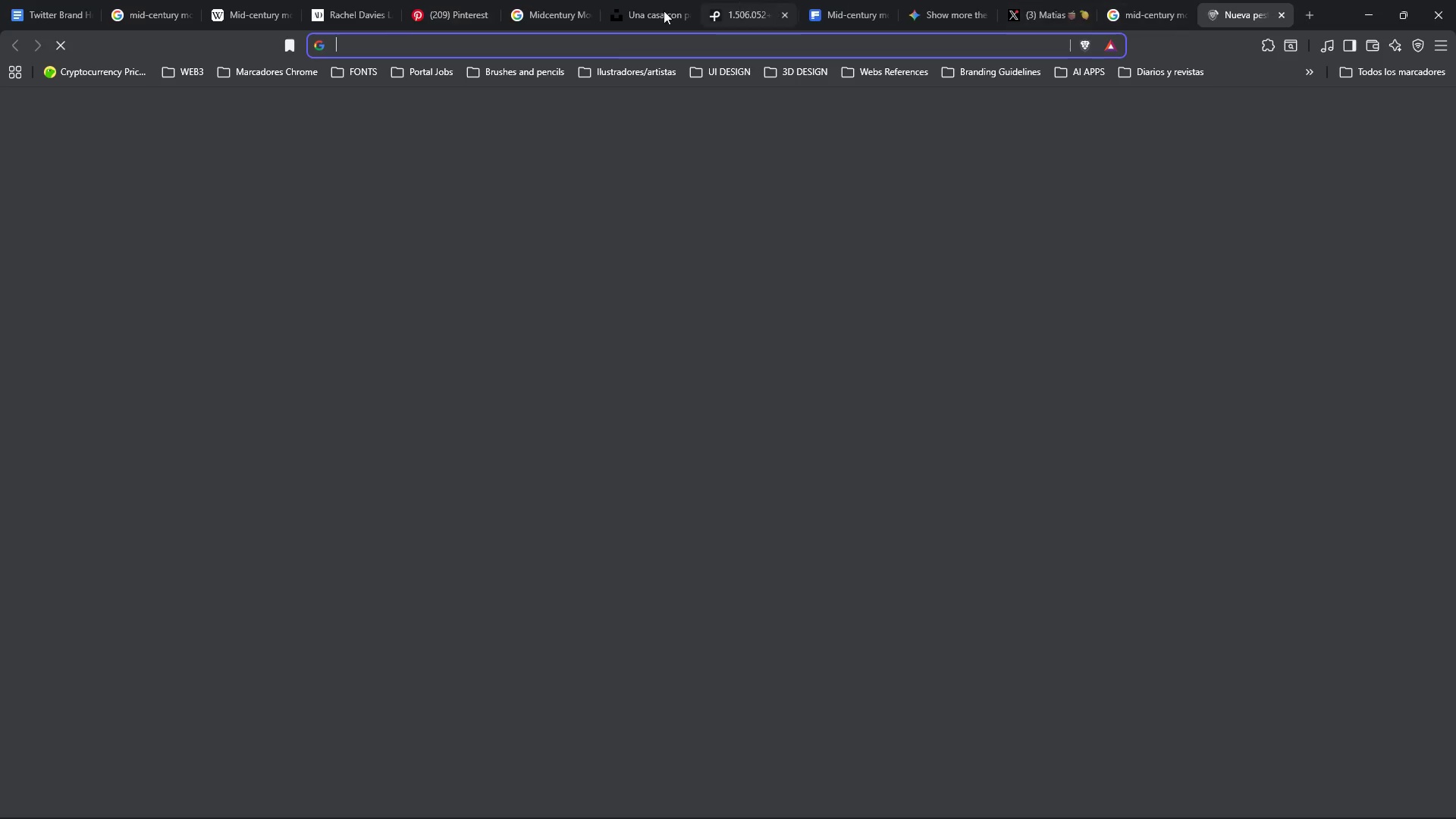 
type(quiero una descripcion de 18 palabras para este proyecto)
 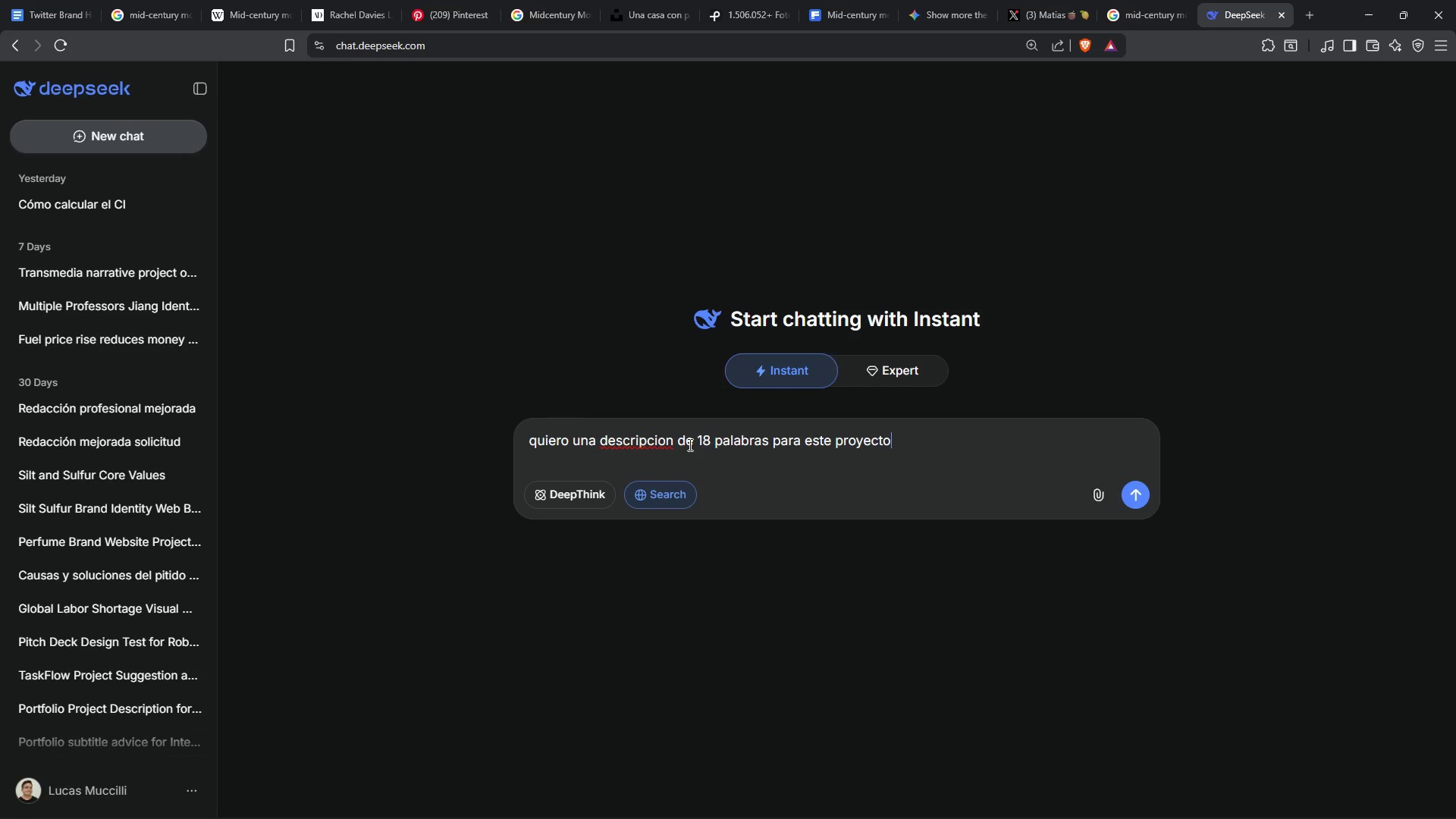 
hold_key(key=ShiftRight, duration=0.36)
 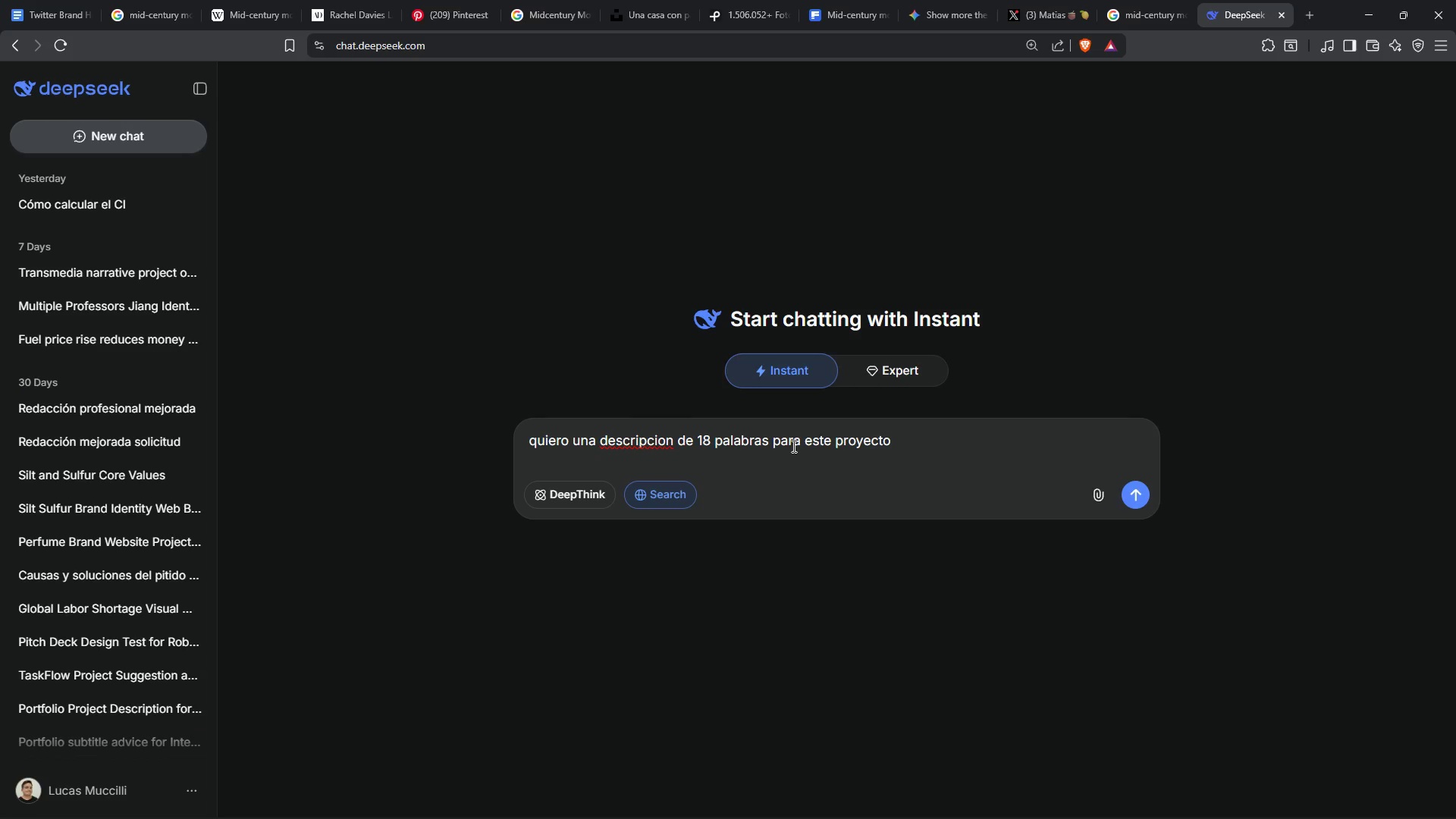 
key(Space)
 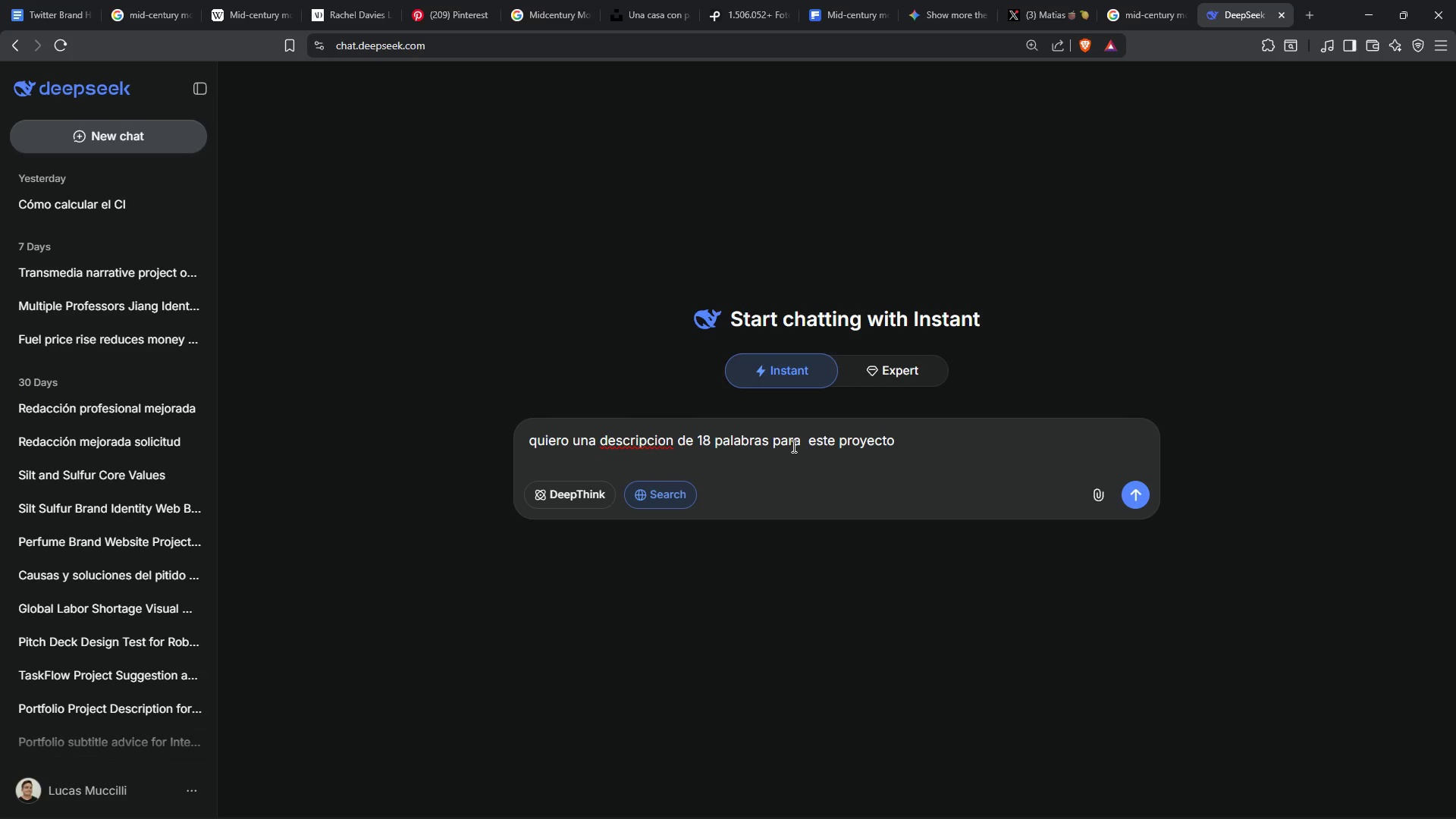 
key(Backspace)
 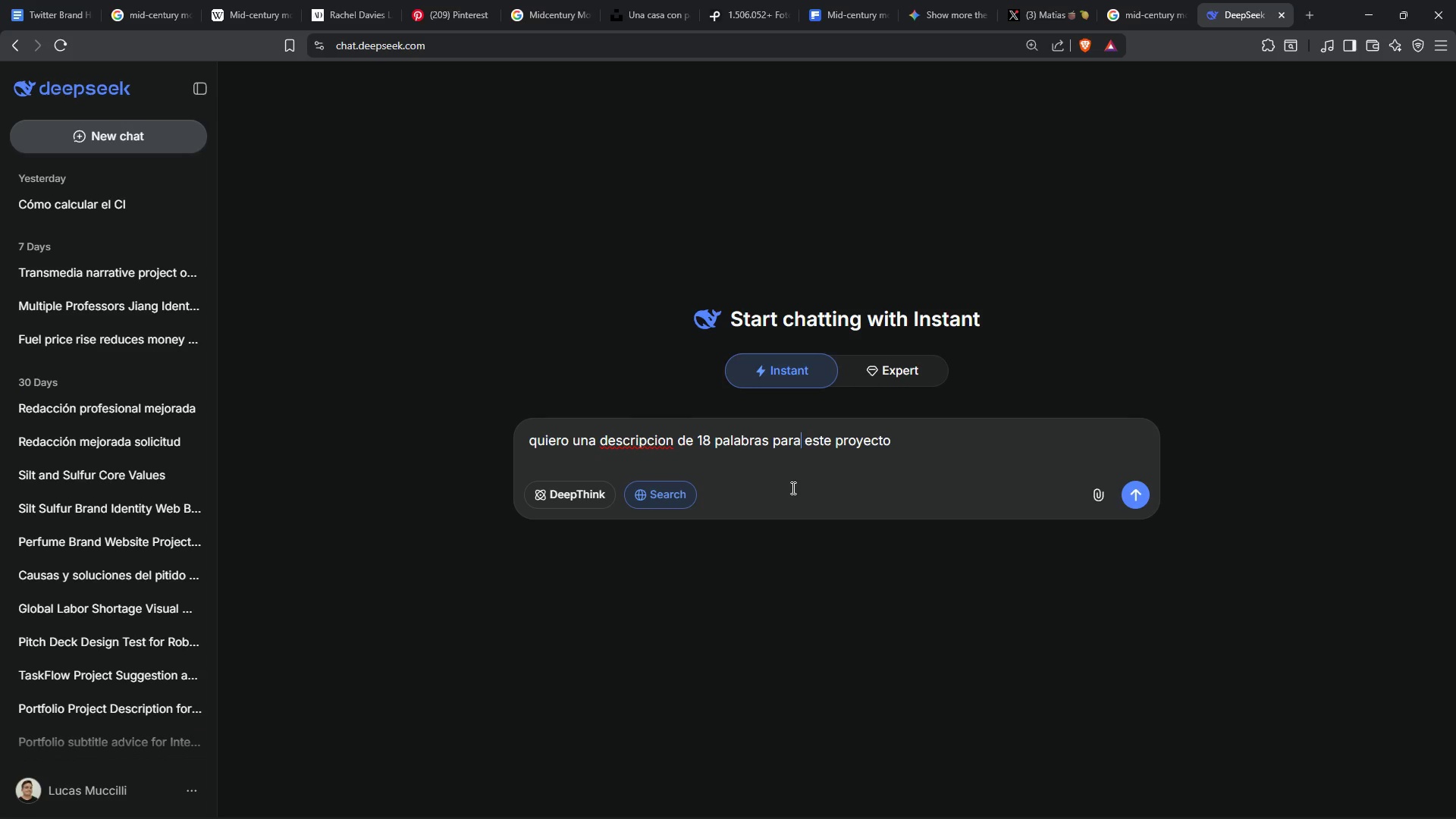 
type( el perfil de X twitter)
 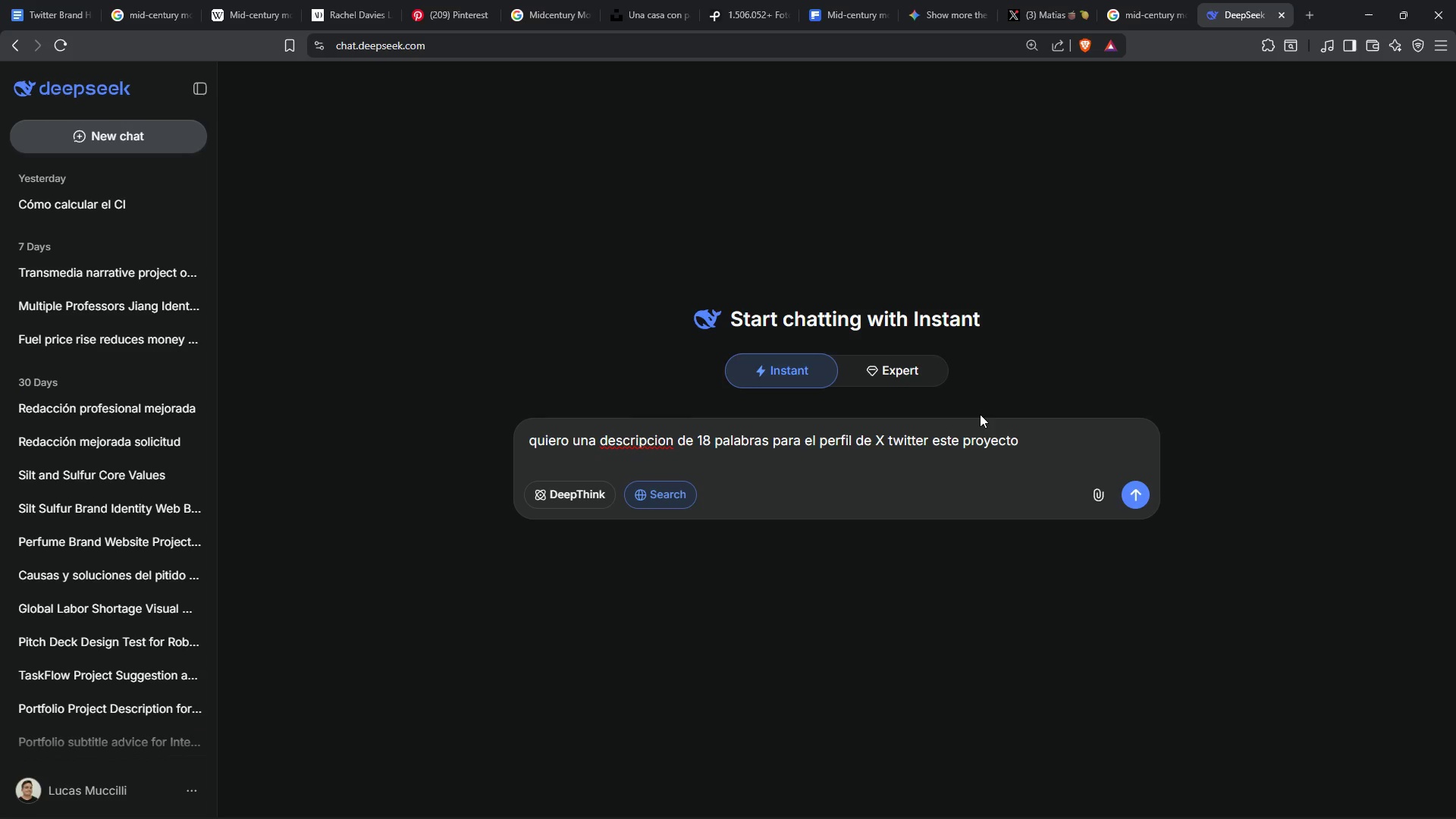 
type( de)
 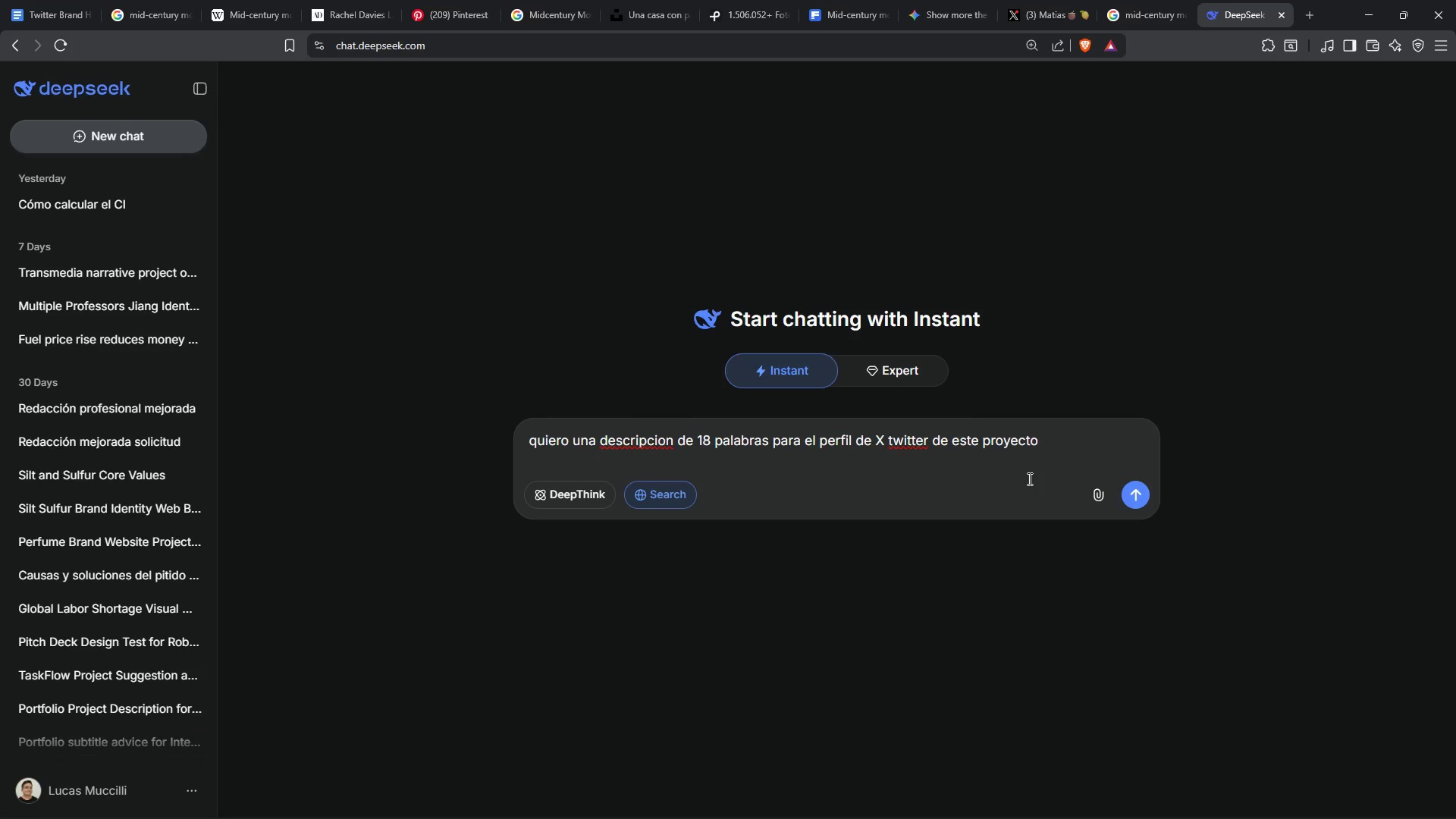 
wait(5.39)
 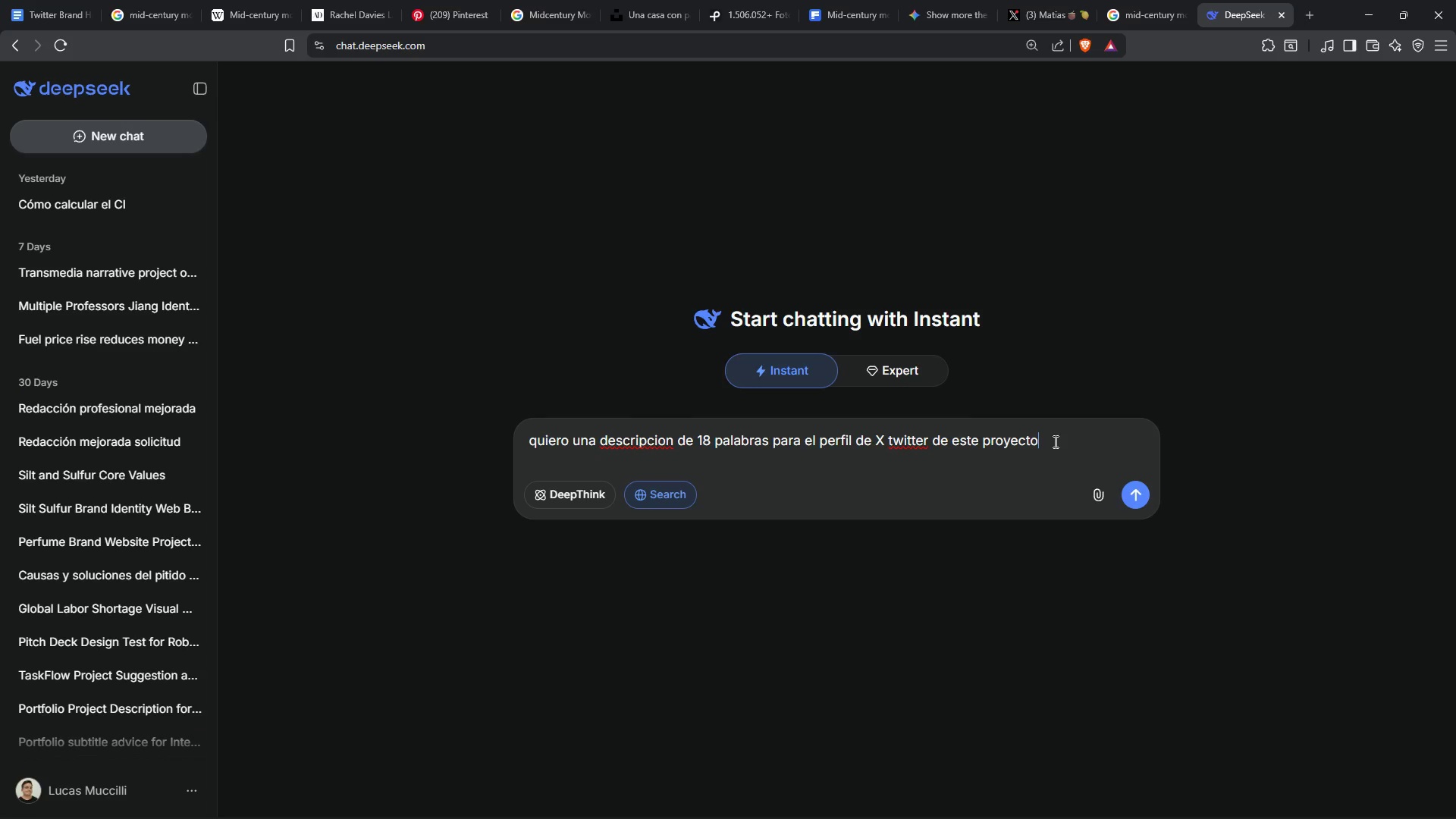 
key(Shift+Period)
 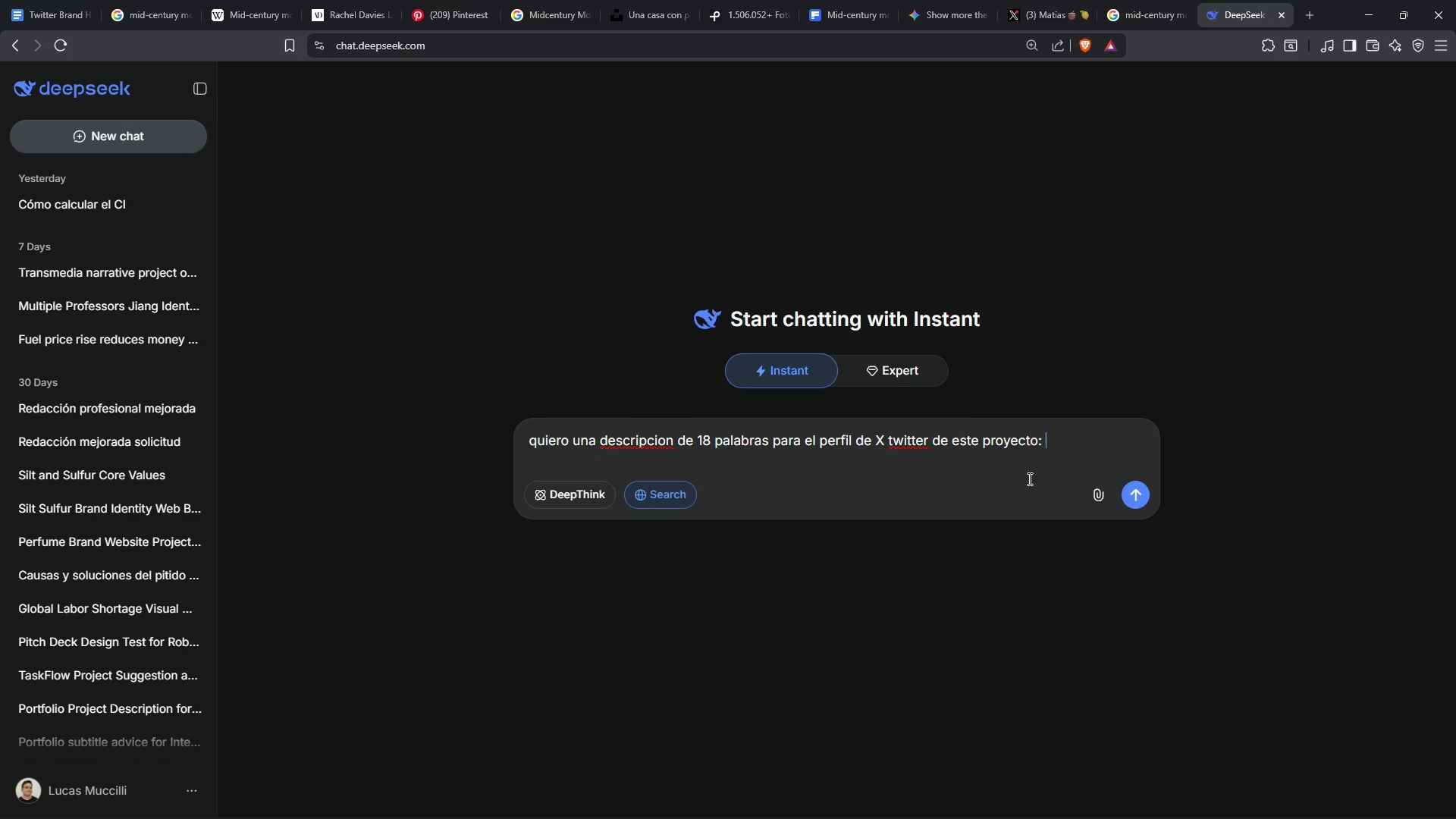 
key(Space)
 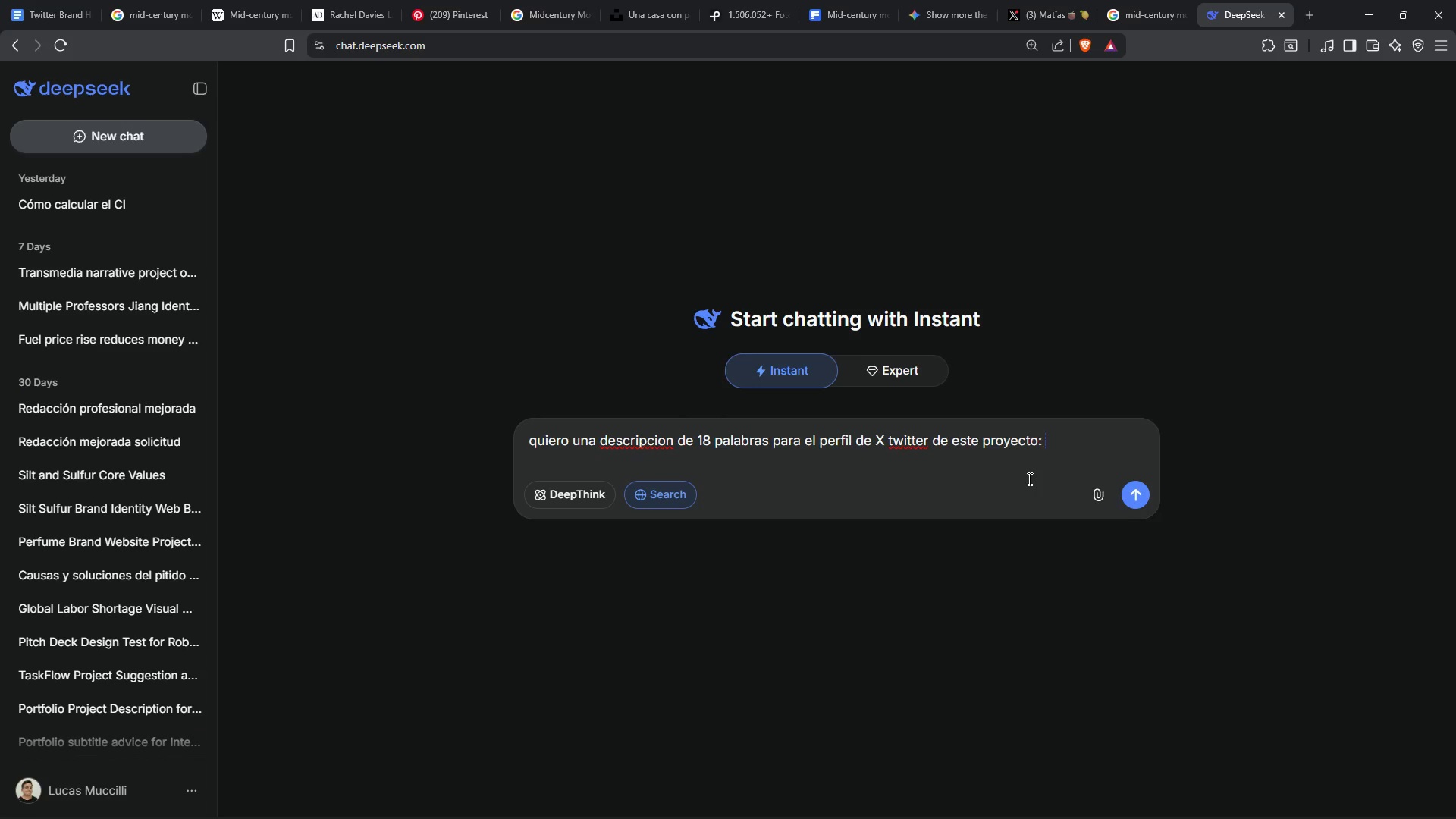 
key(Control+ControlLeft)
 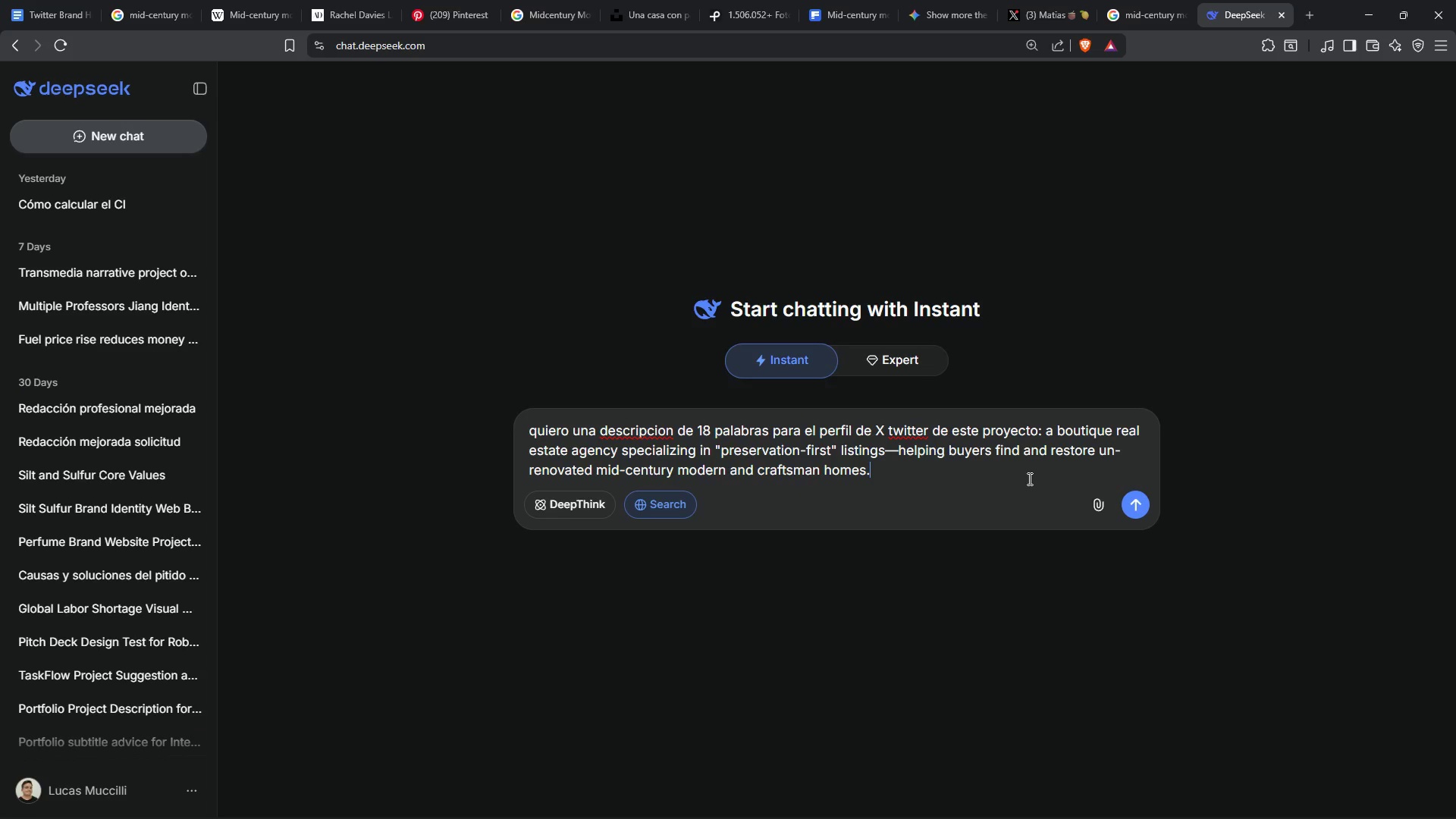 
key(Control+V)
 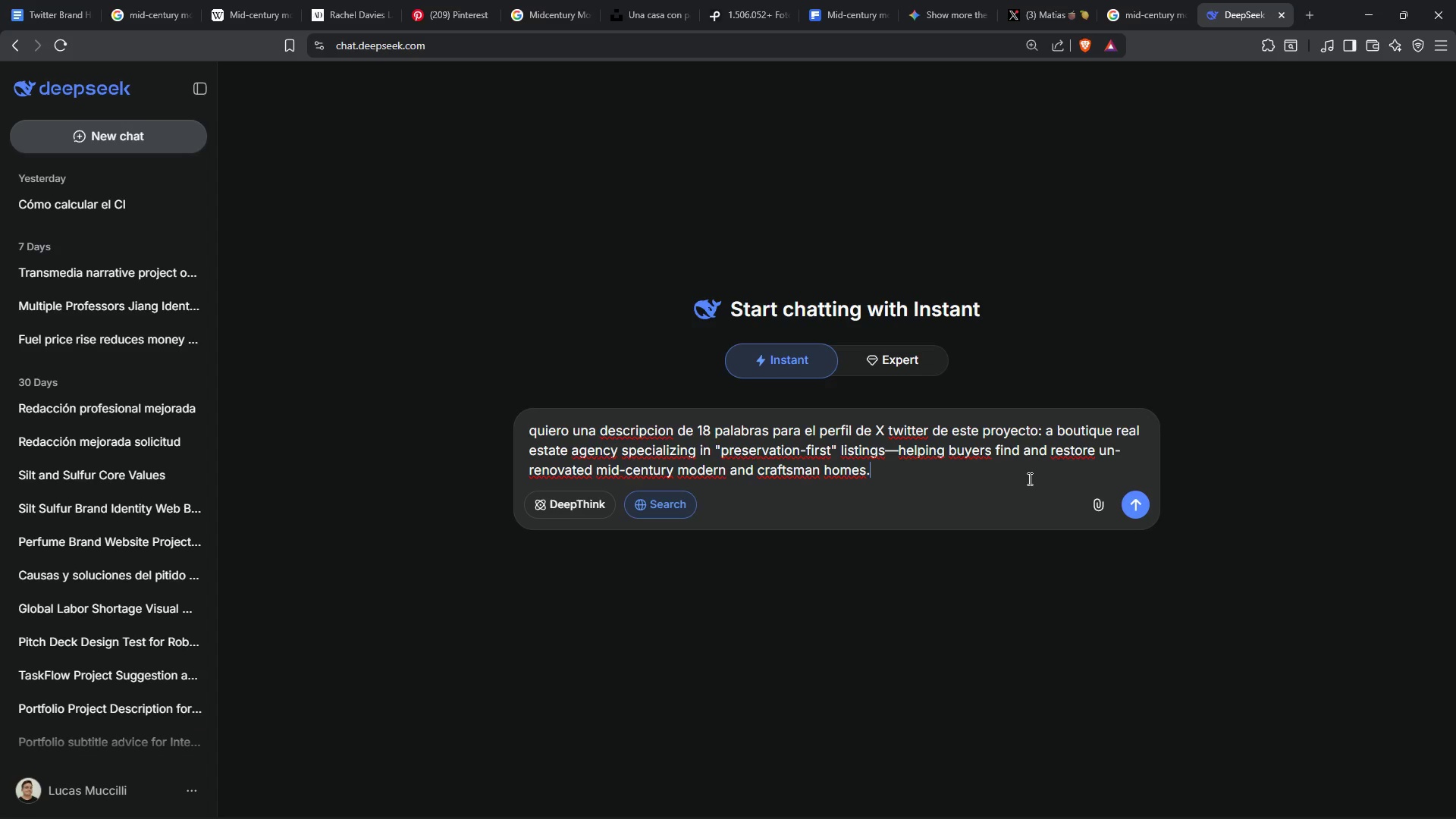 
key(Enter)
 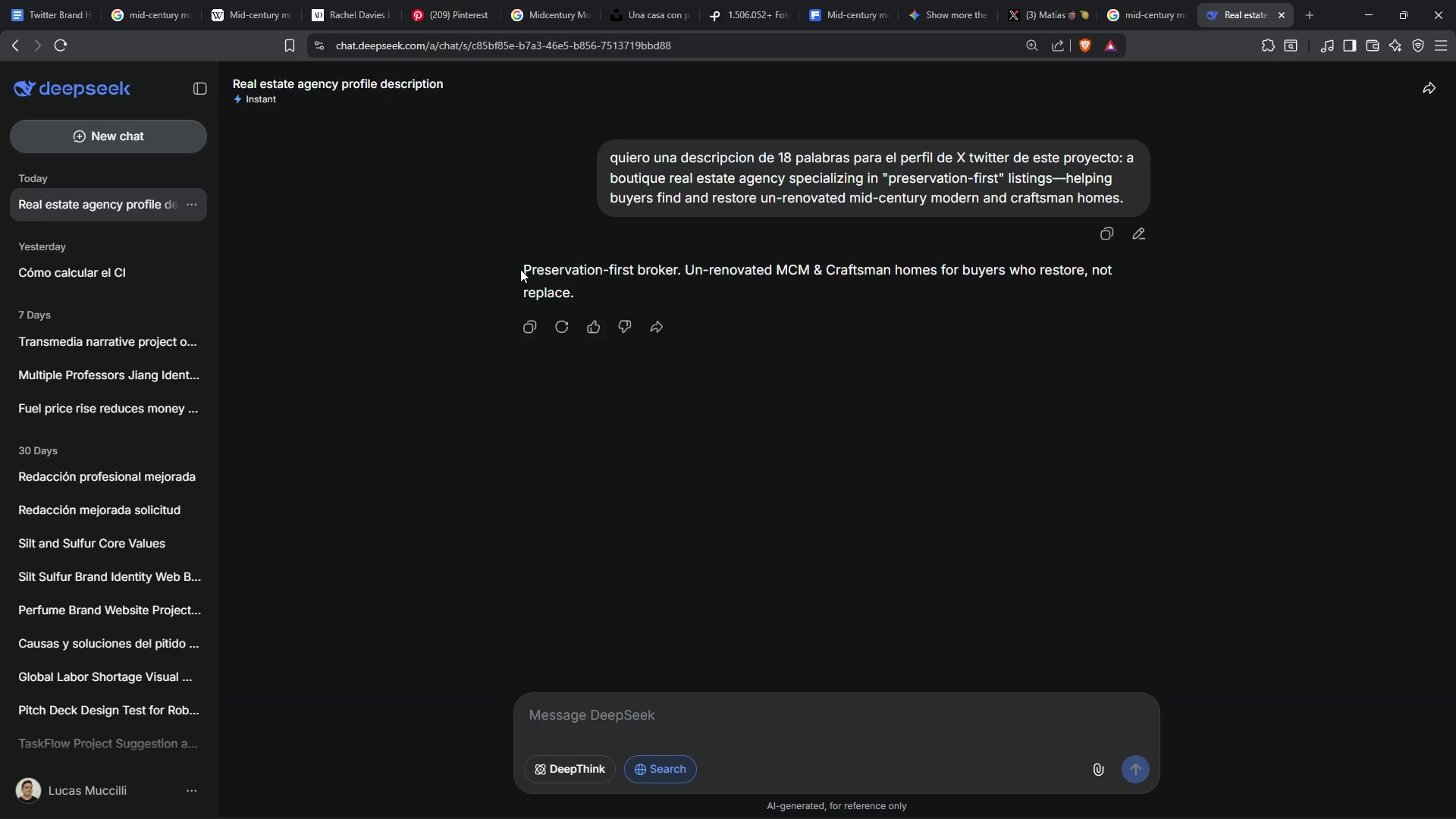 
wait(5.27)
 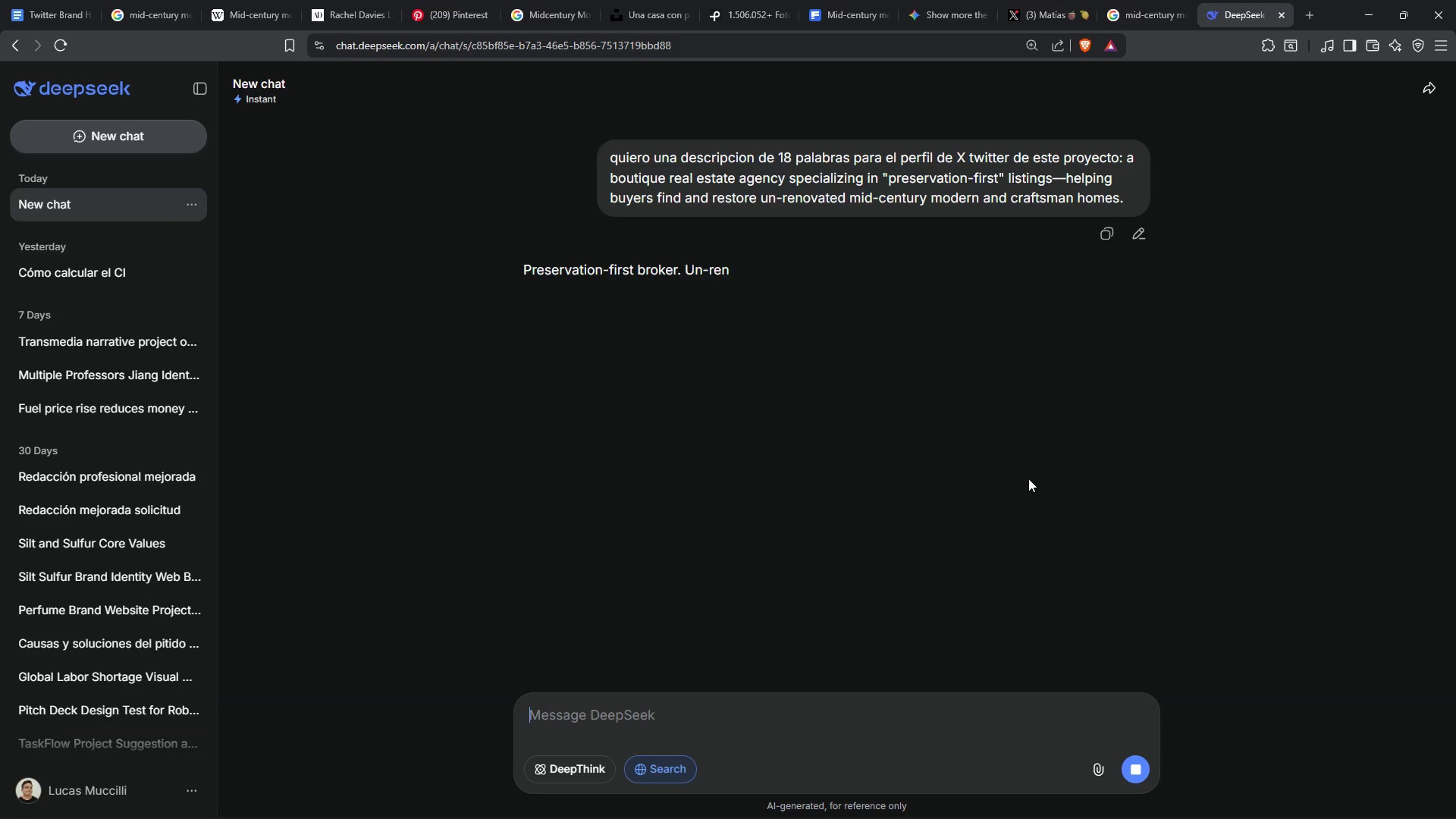 
left_click_drag(start_coordinate=[524, 270], to_coordinate=[691, 297])
 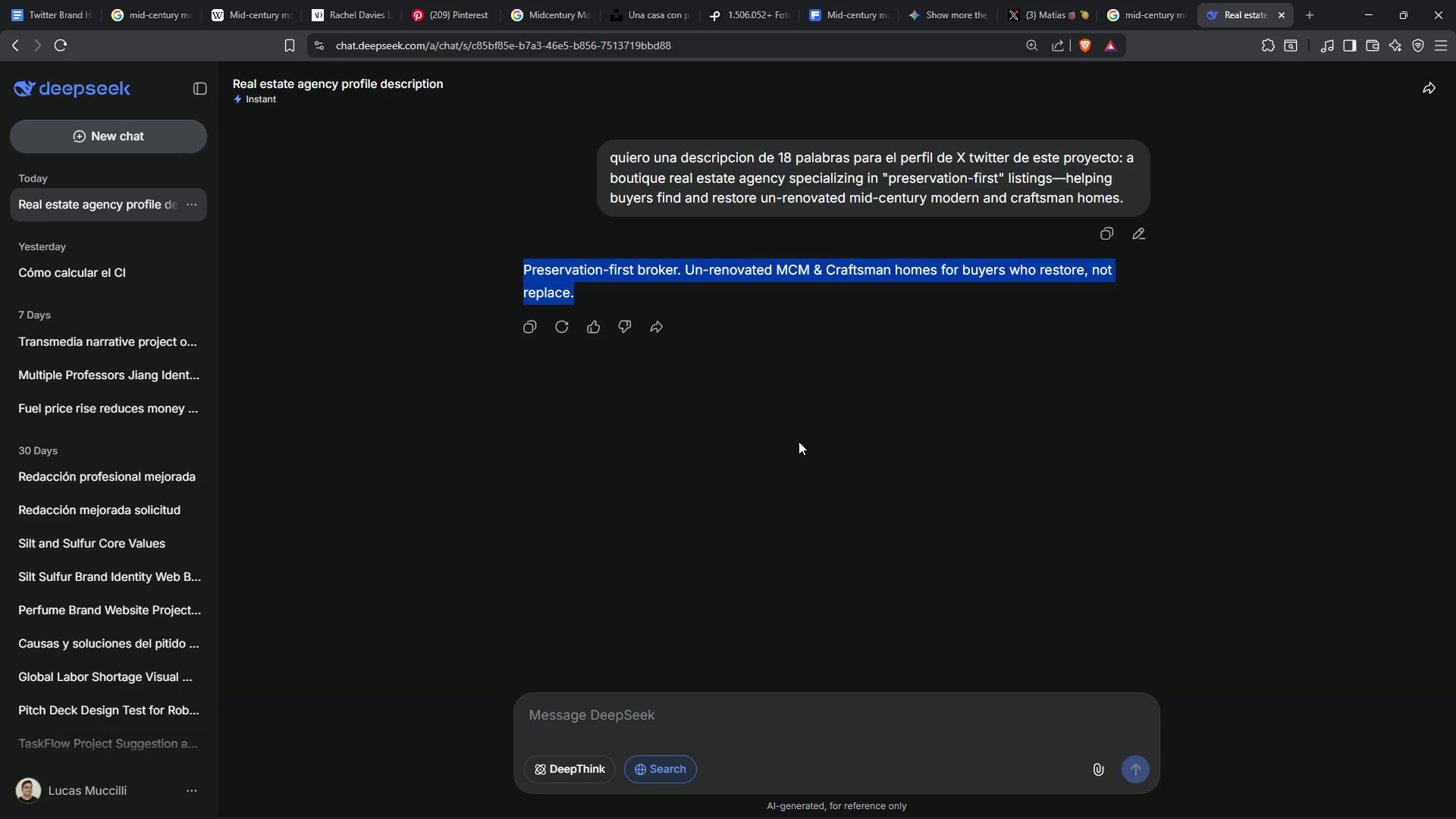 
key(Control+C)
 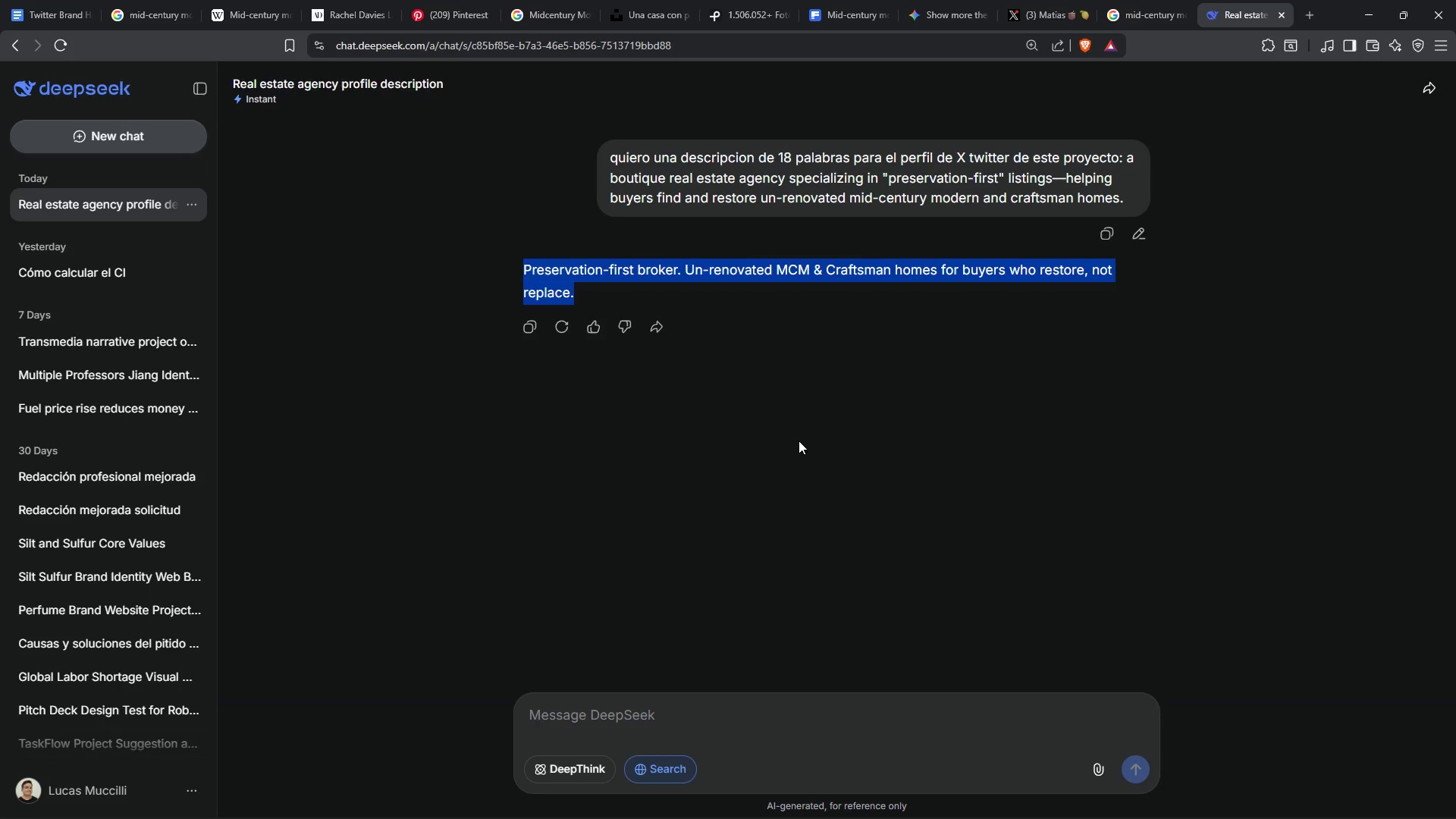 
key(Control+C)
 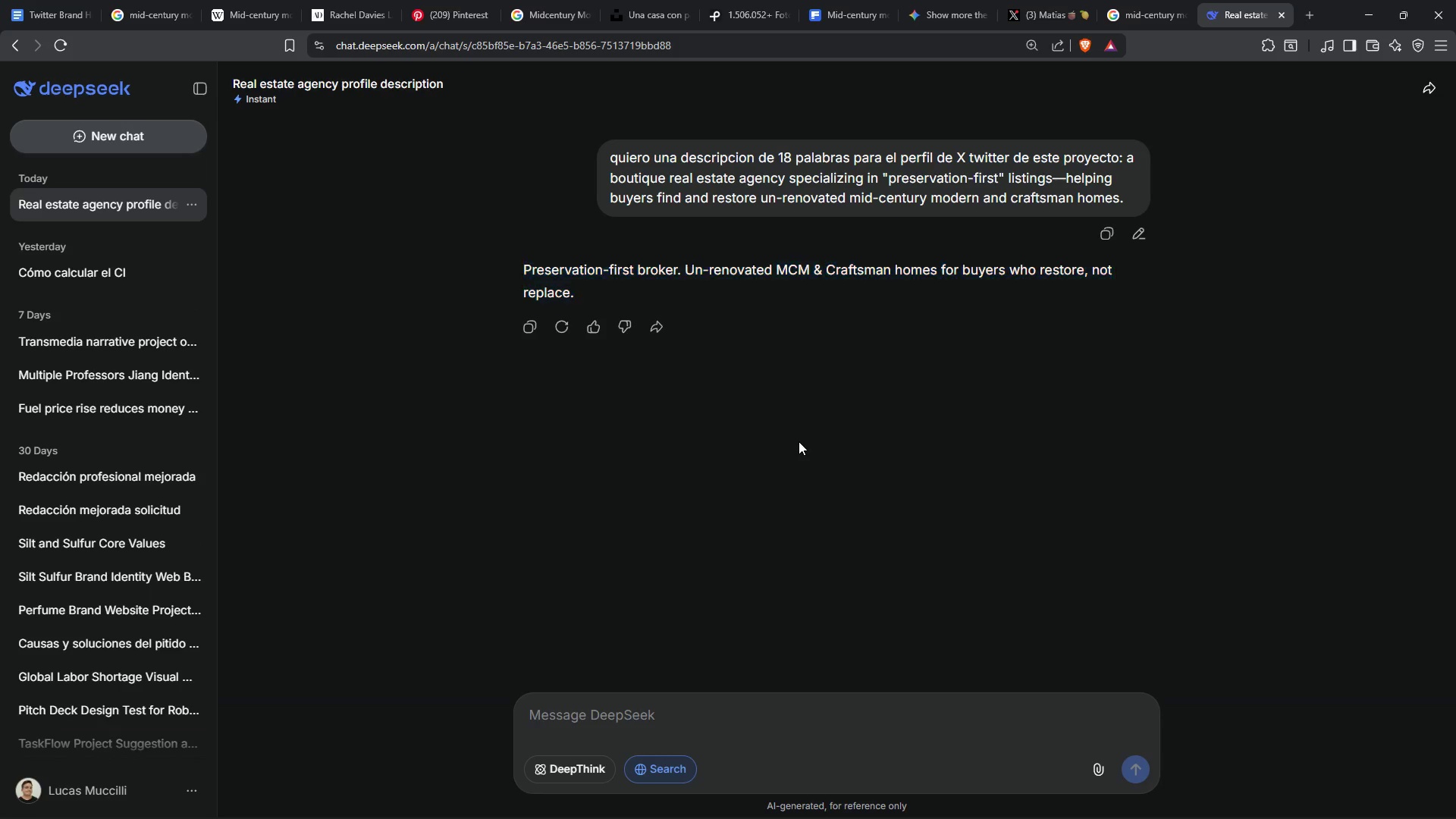 
left_click([799, 441])
 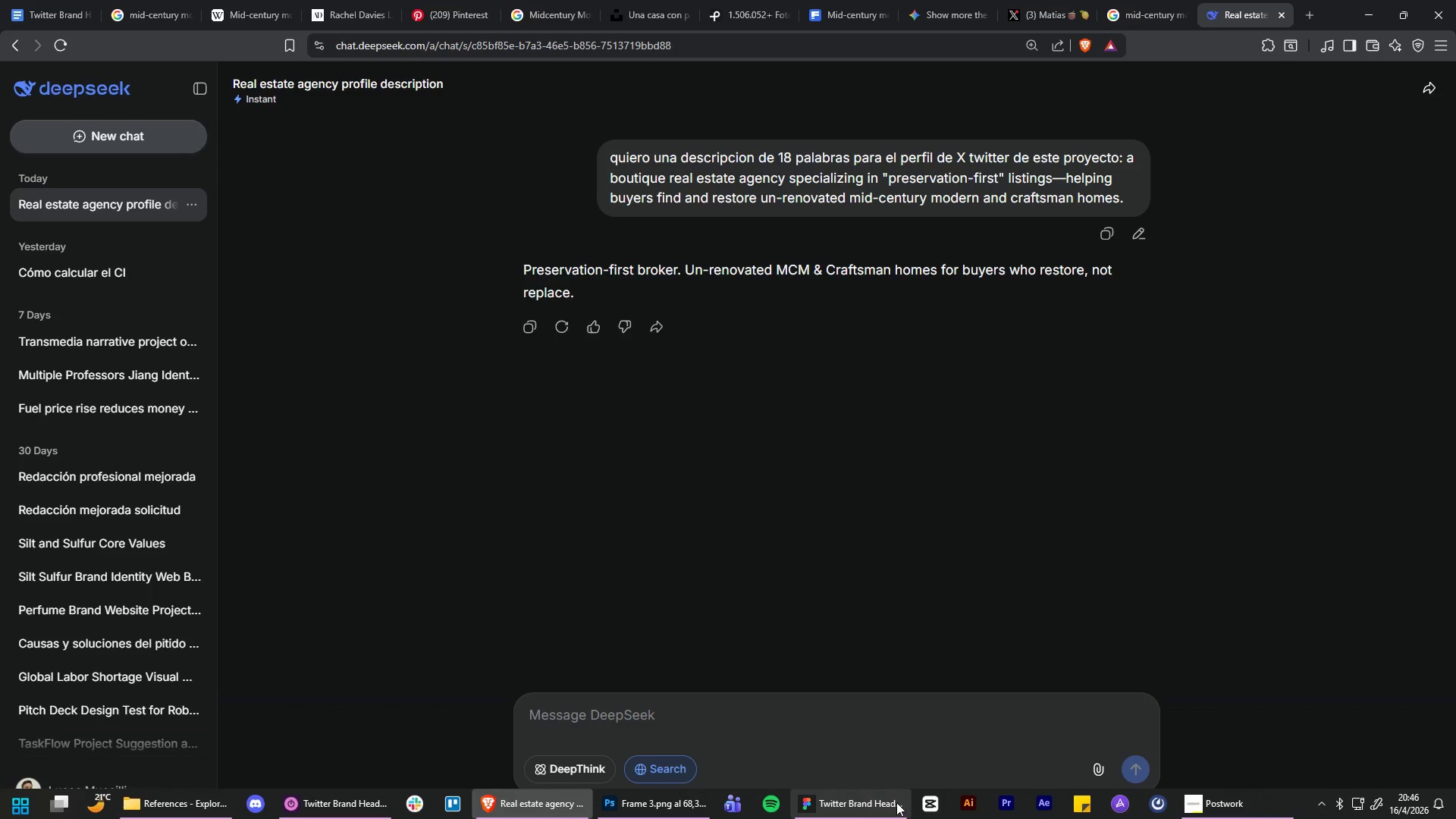 
double_click([658, 438])
 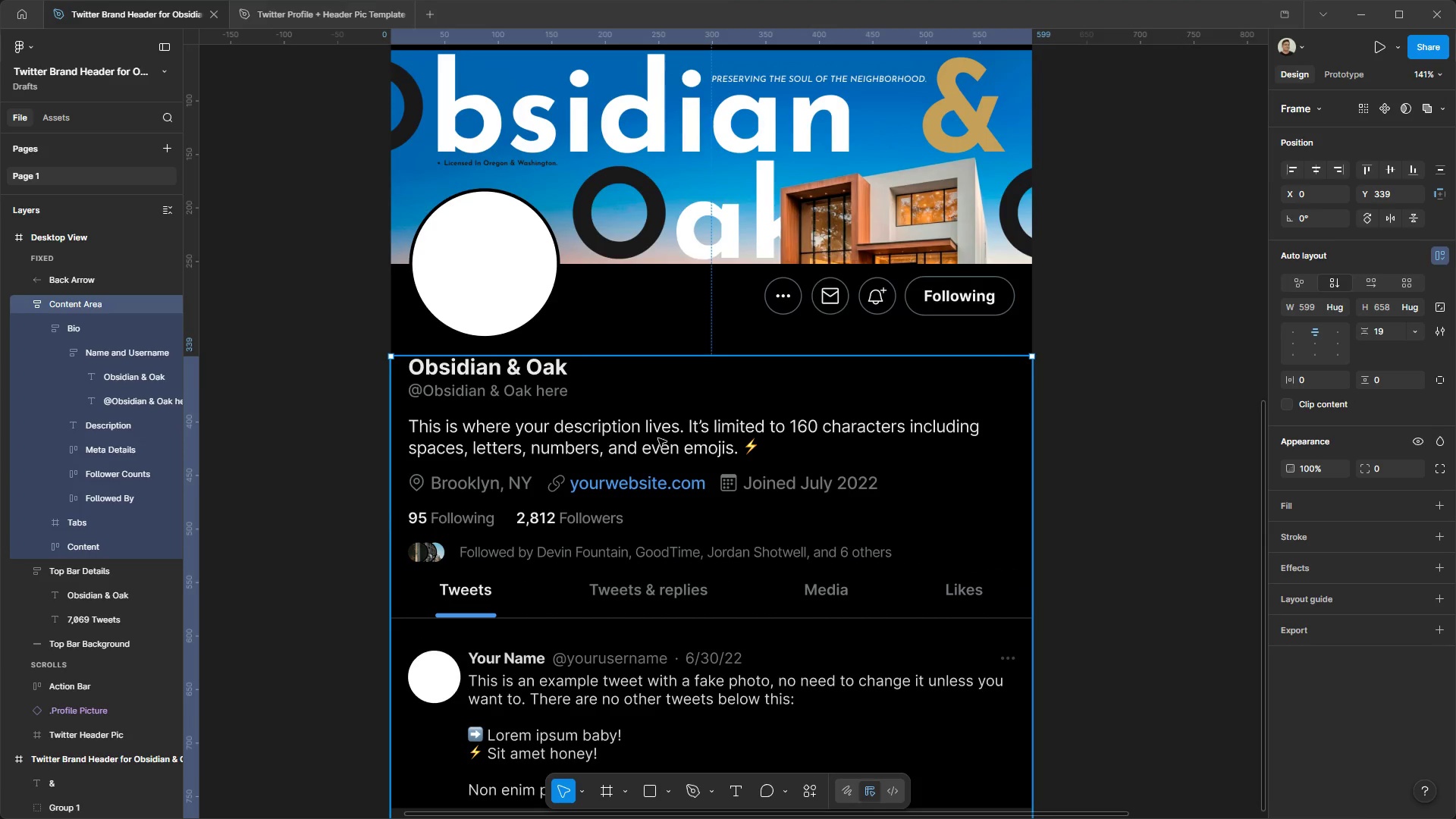 
triple_click([658, 438])
 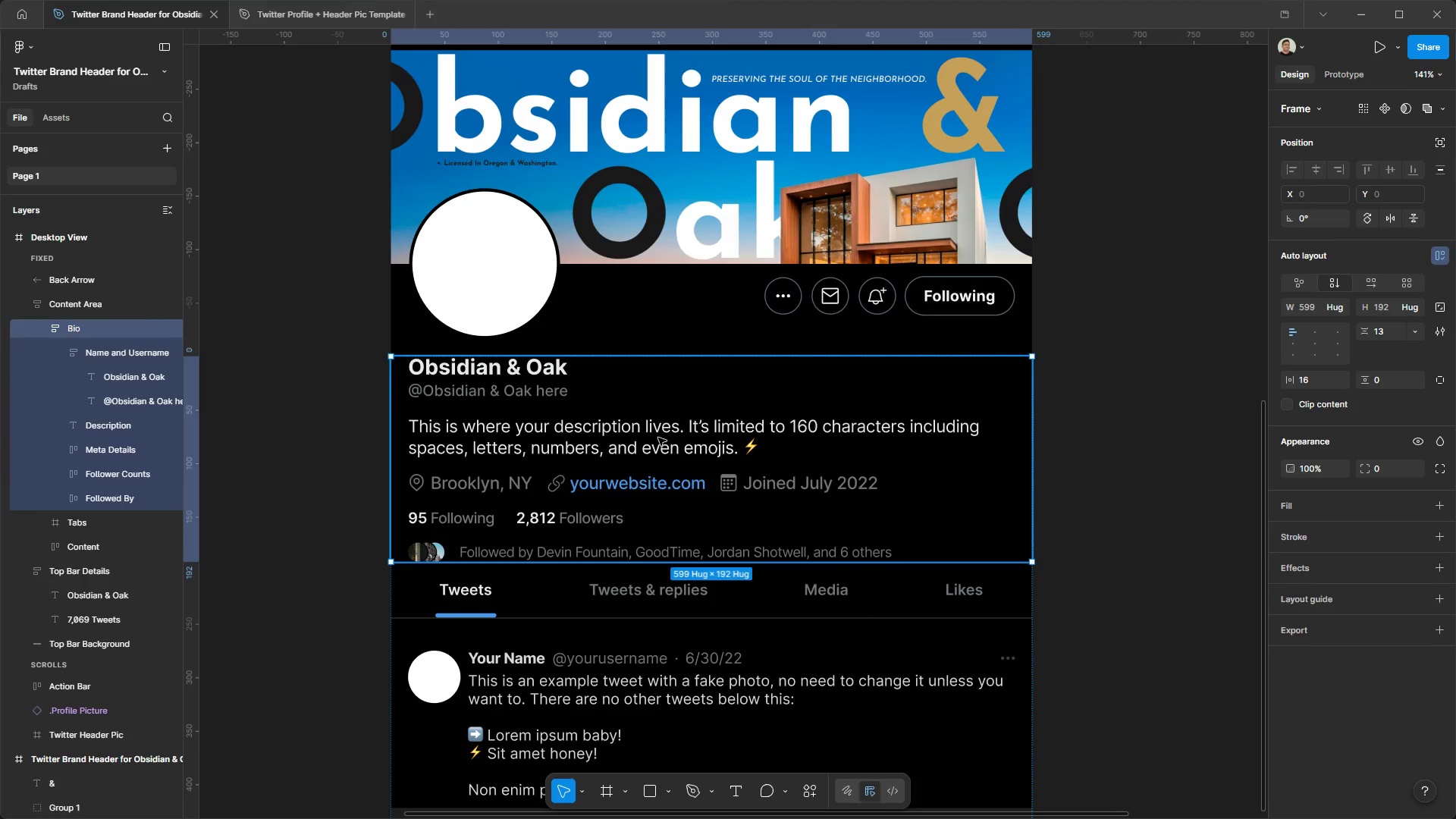 
triple_click([658, 438])
 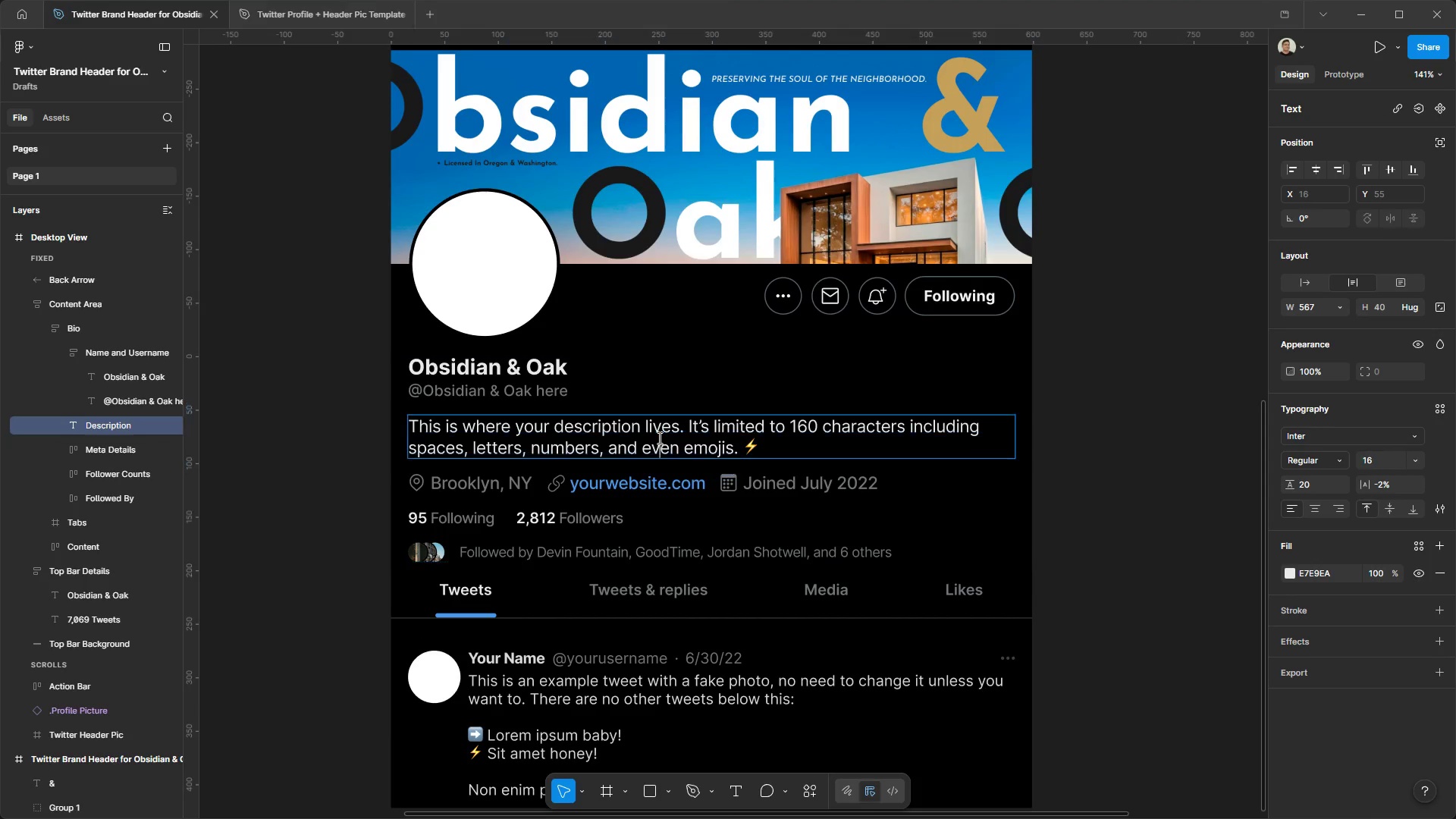 
triple_click([658, 438])
 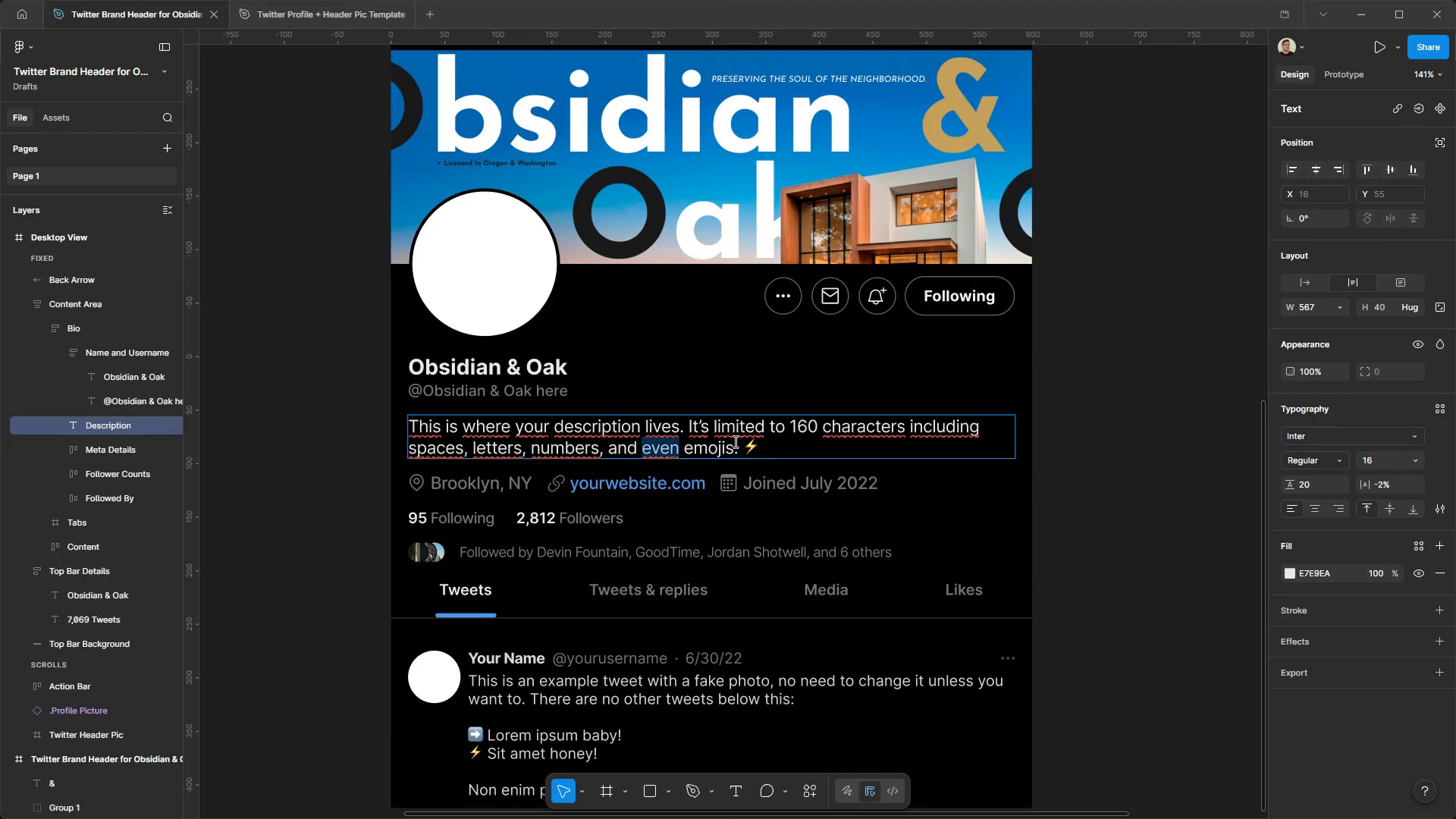 
left_click_drag(start_coordinate=[738, 444], to_coordinate=[385, 398])
 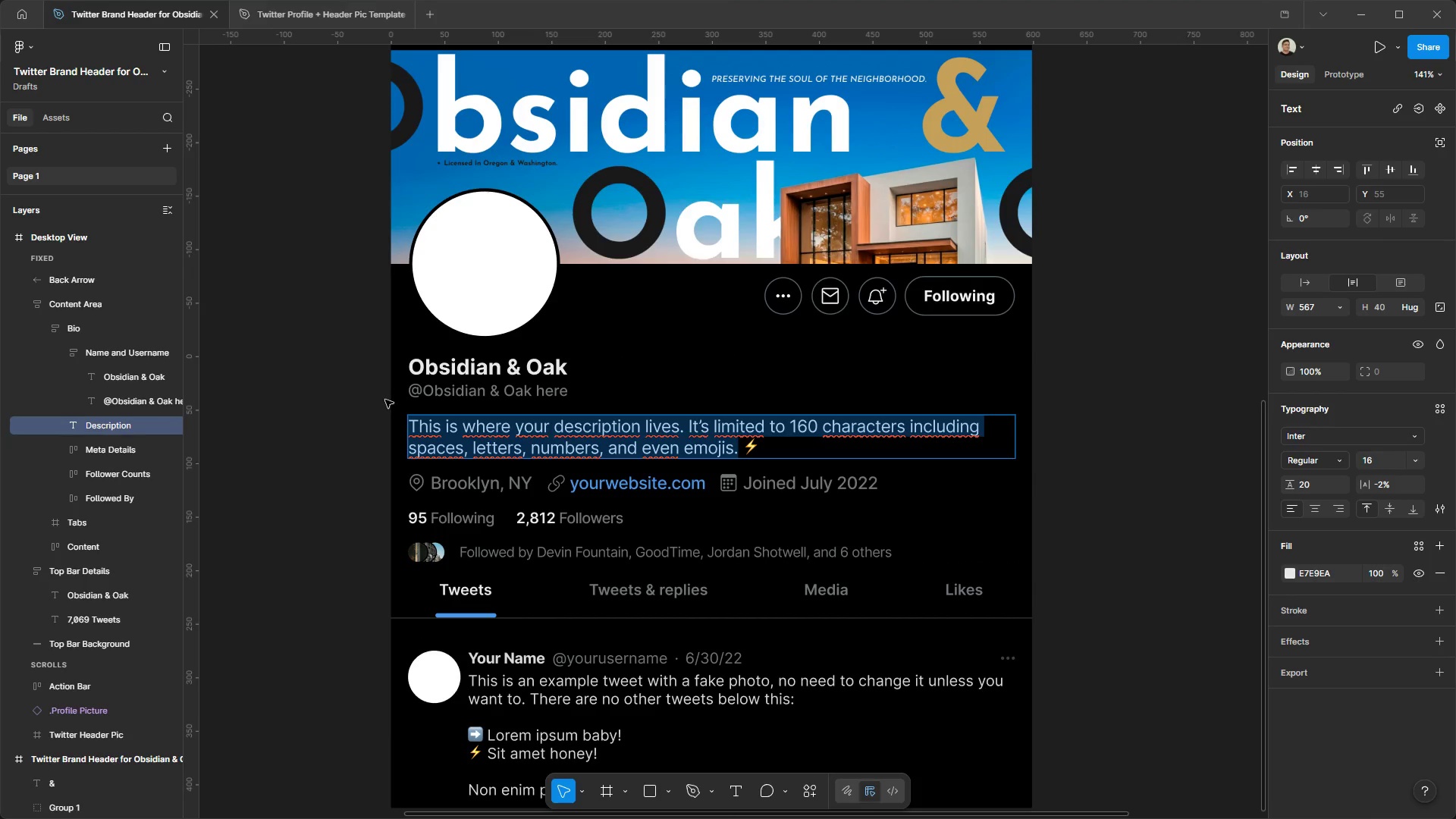 
key(Control+V)
 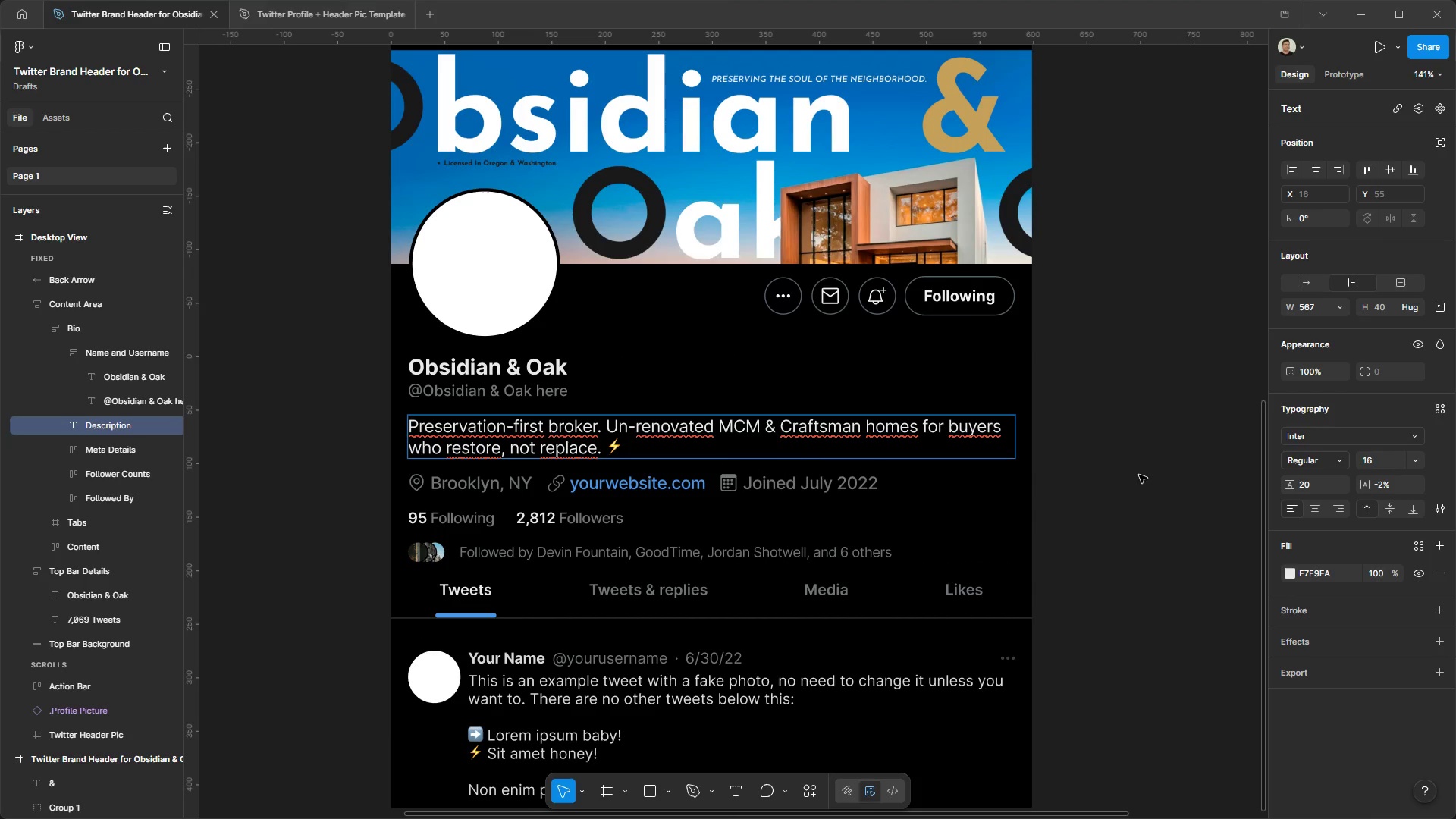 
left_click([1140, 474])
 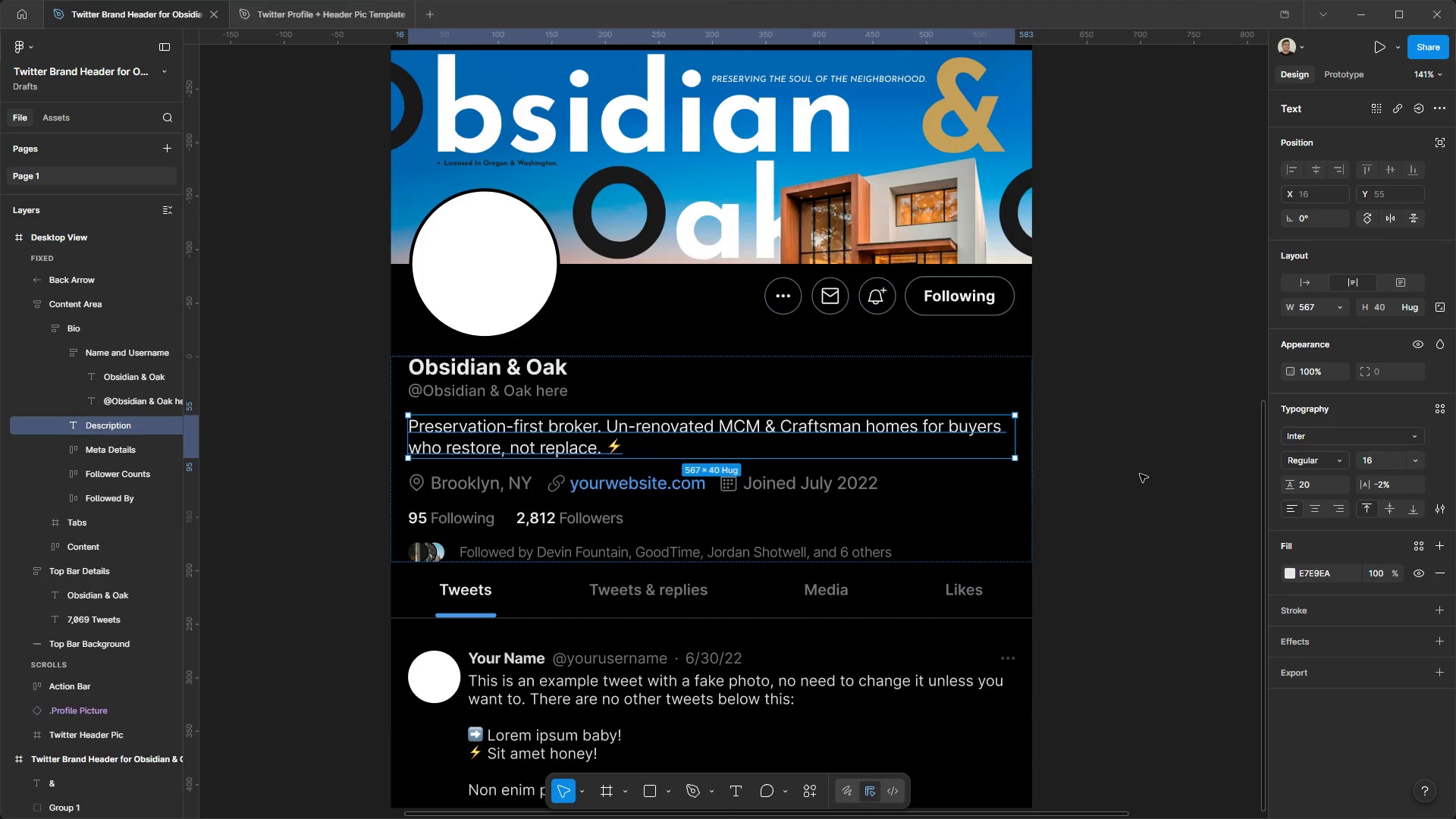 
left_click([1140, 474])
 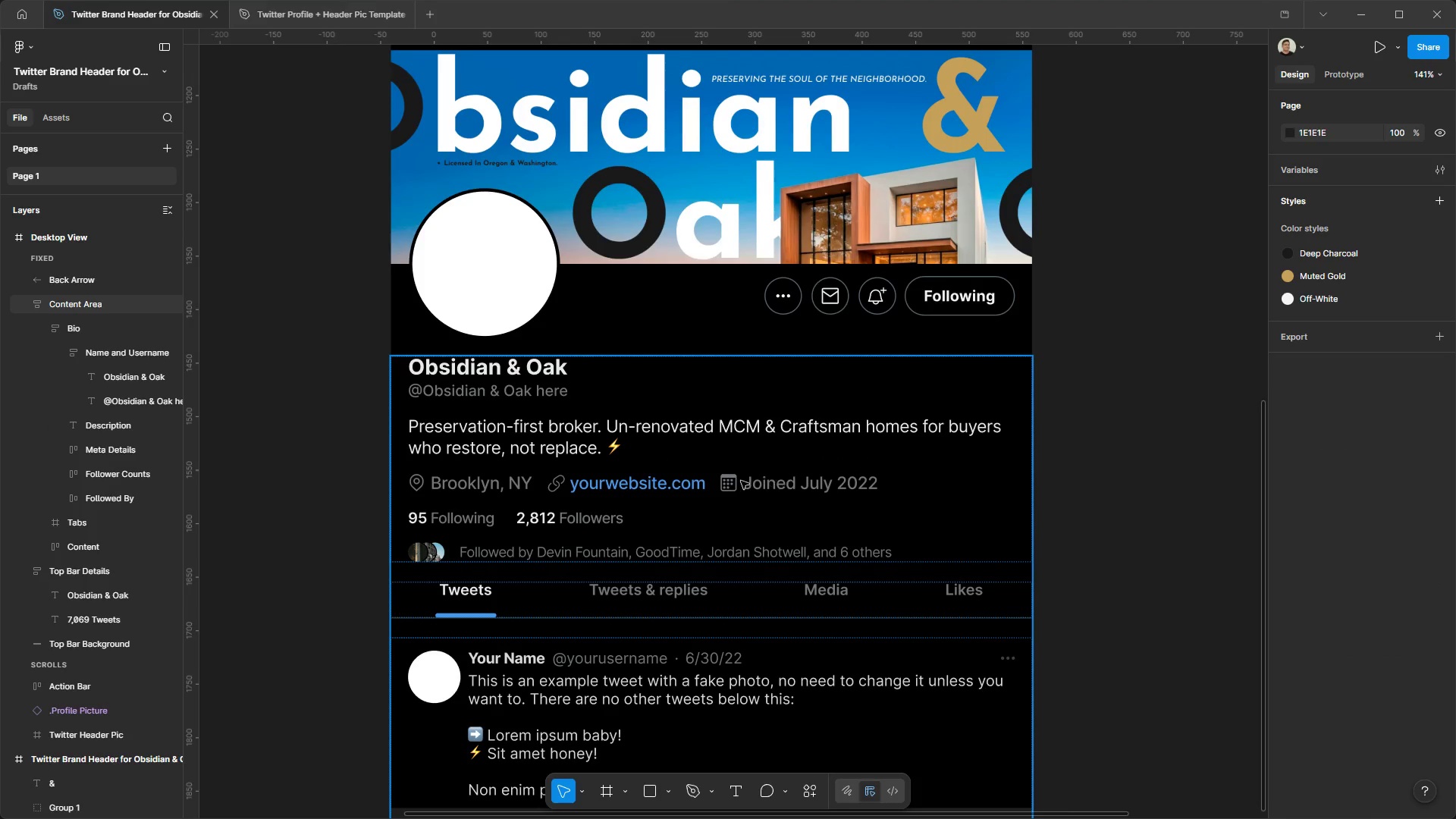 
double_click([642, 483])
 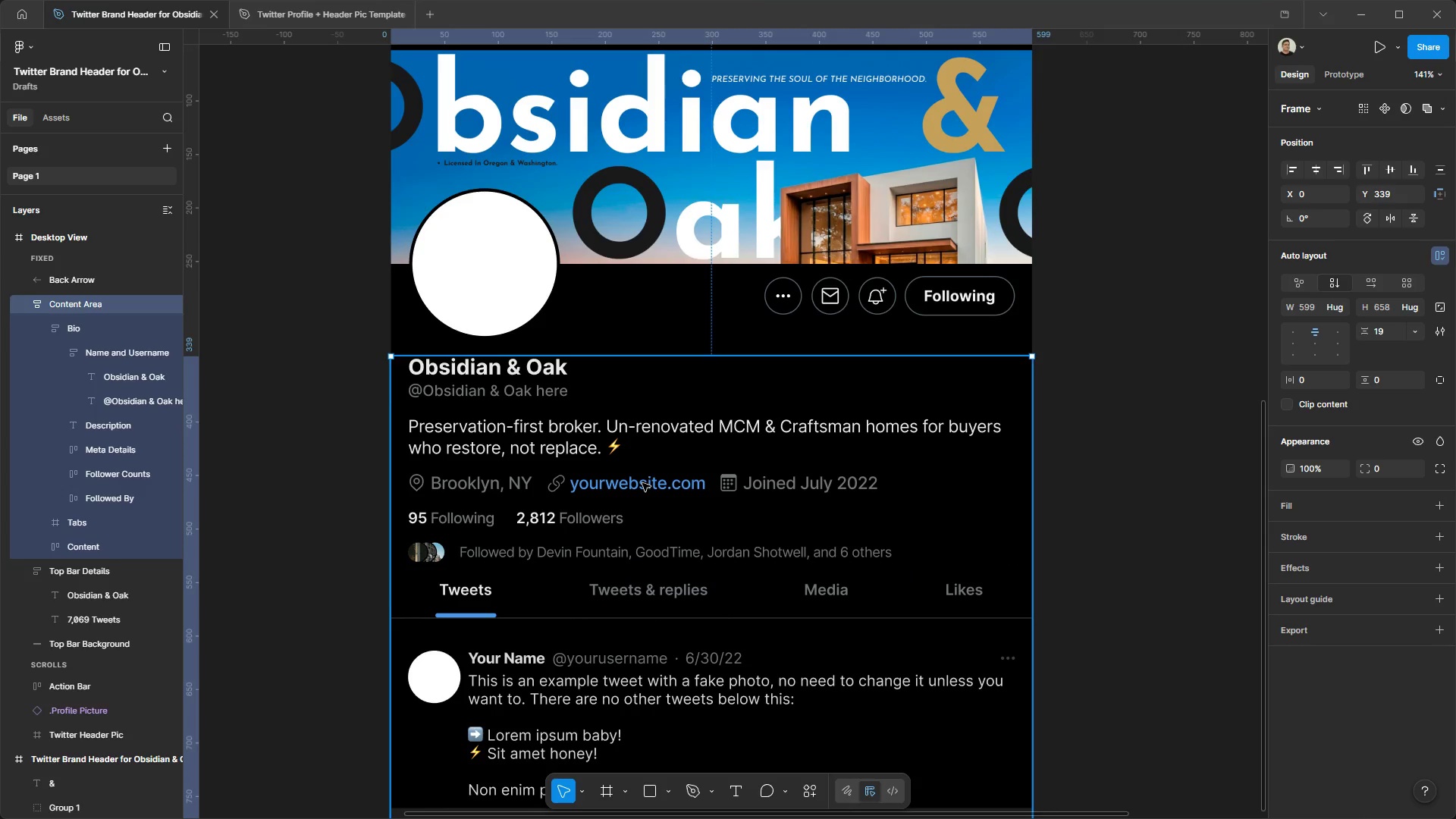 
triple_click([642, 483])
 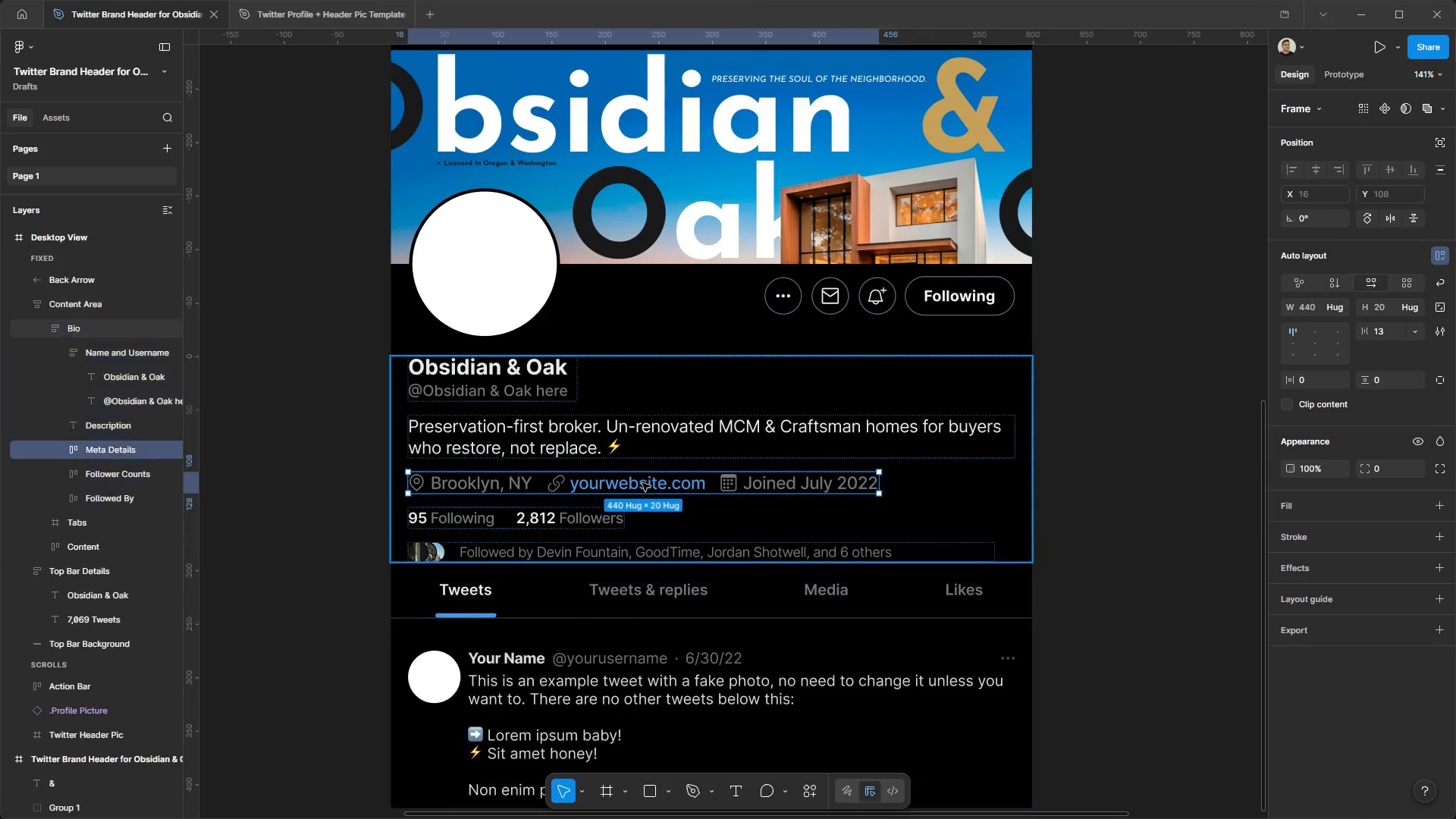 
triple_click([642, 483])
 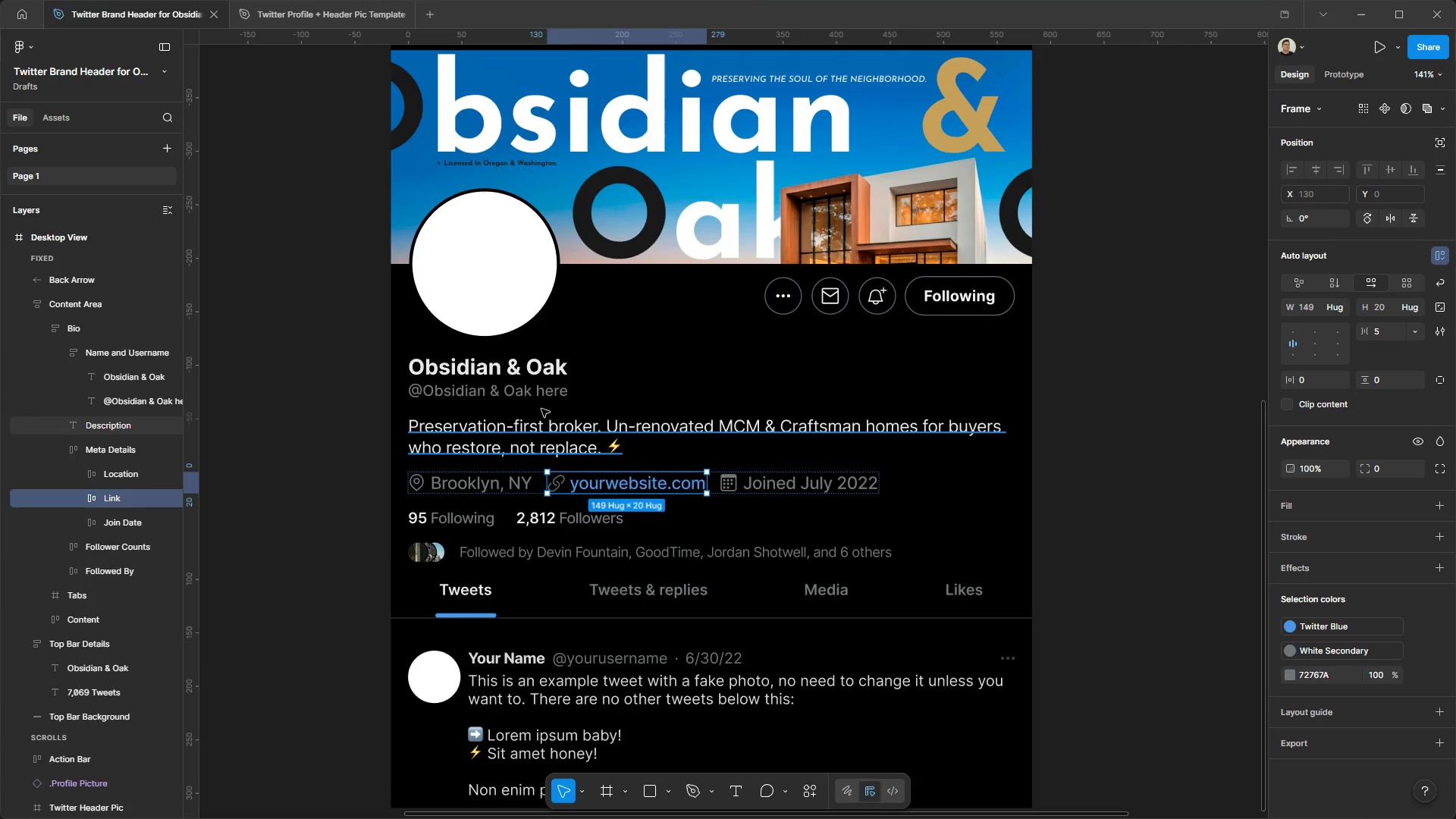 
double_click([511, 394])
 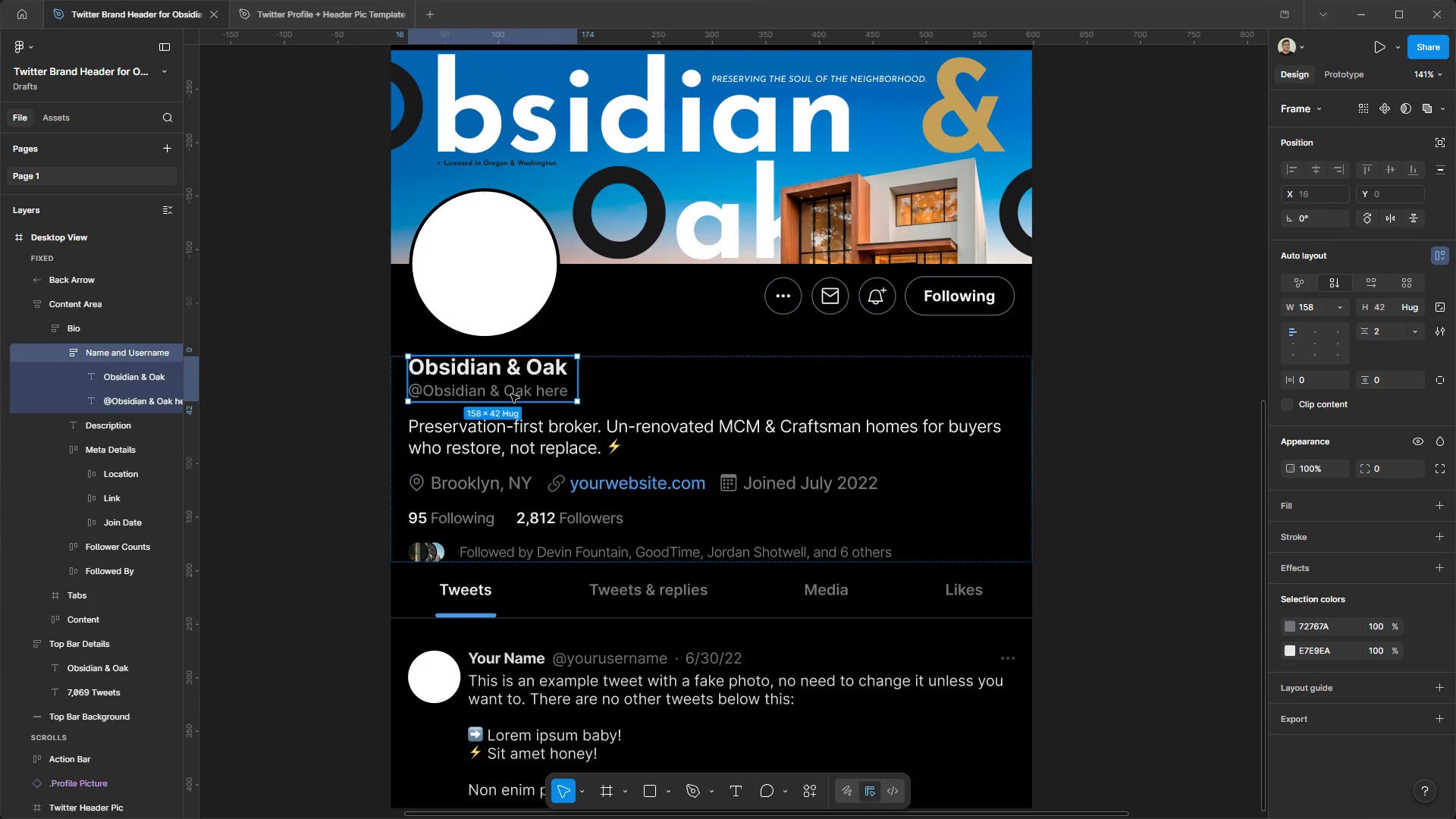 
triple_click([511, 394])
 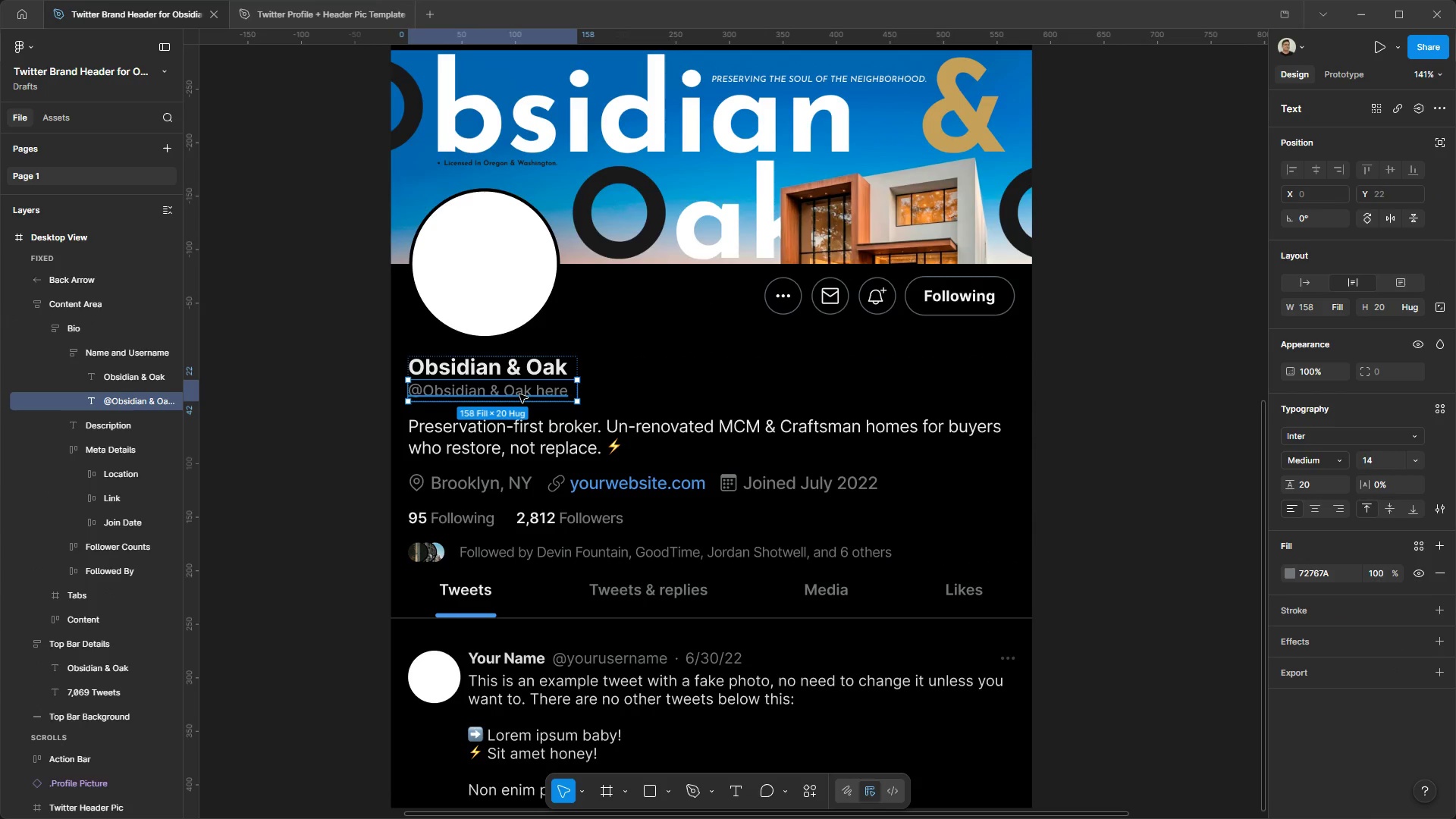 
triple_click([519, 394])
 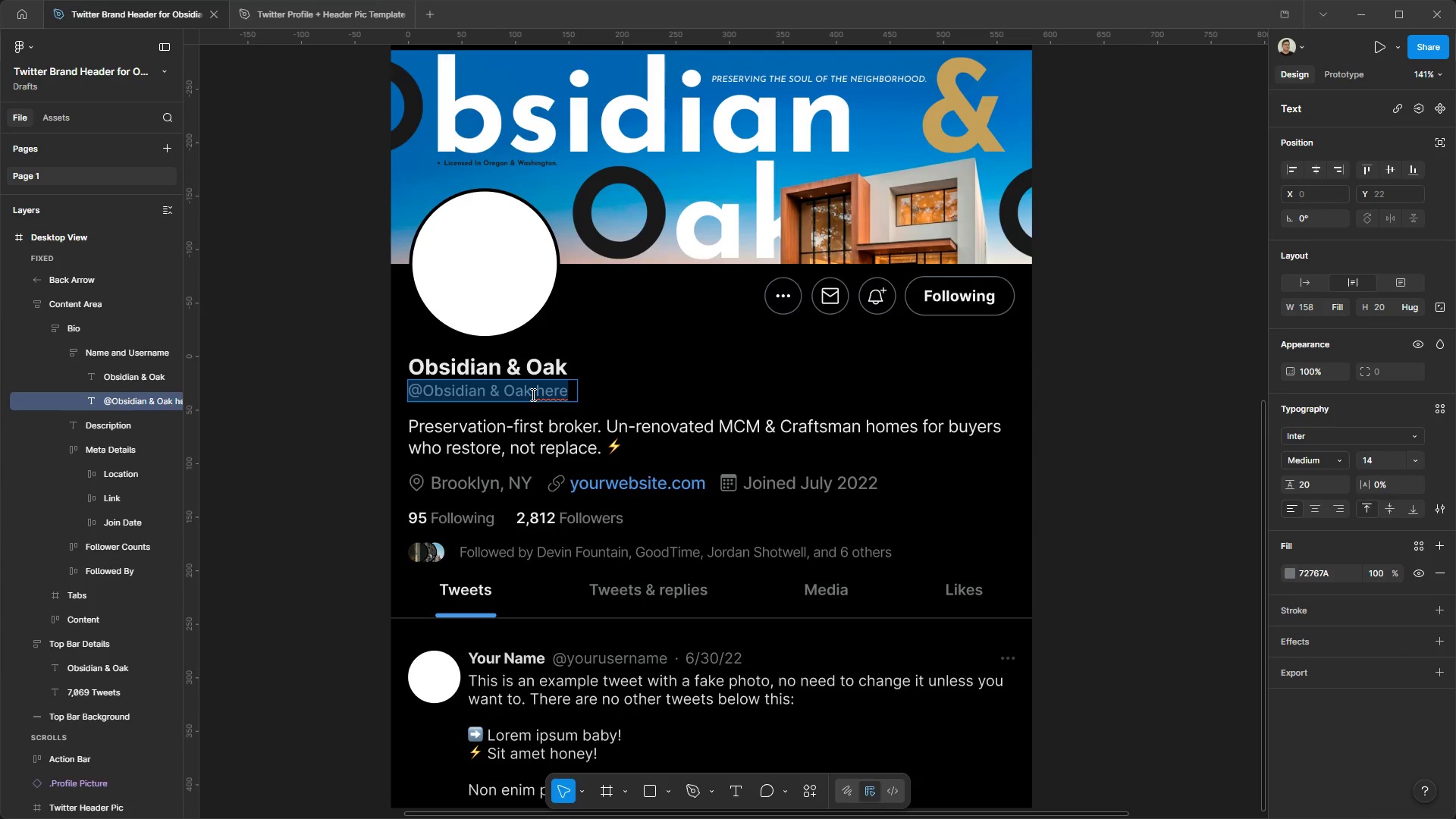 
left_click_drag(start_coordinate=[532, 394], to_coordinate=[458, 394])
 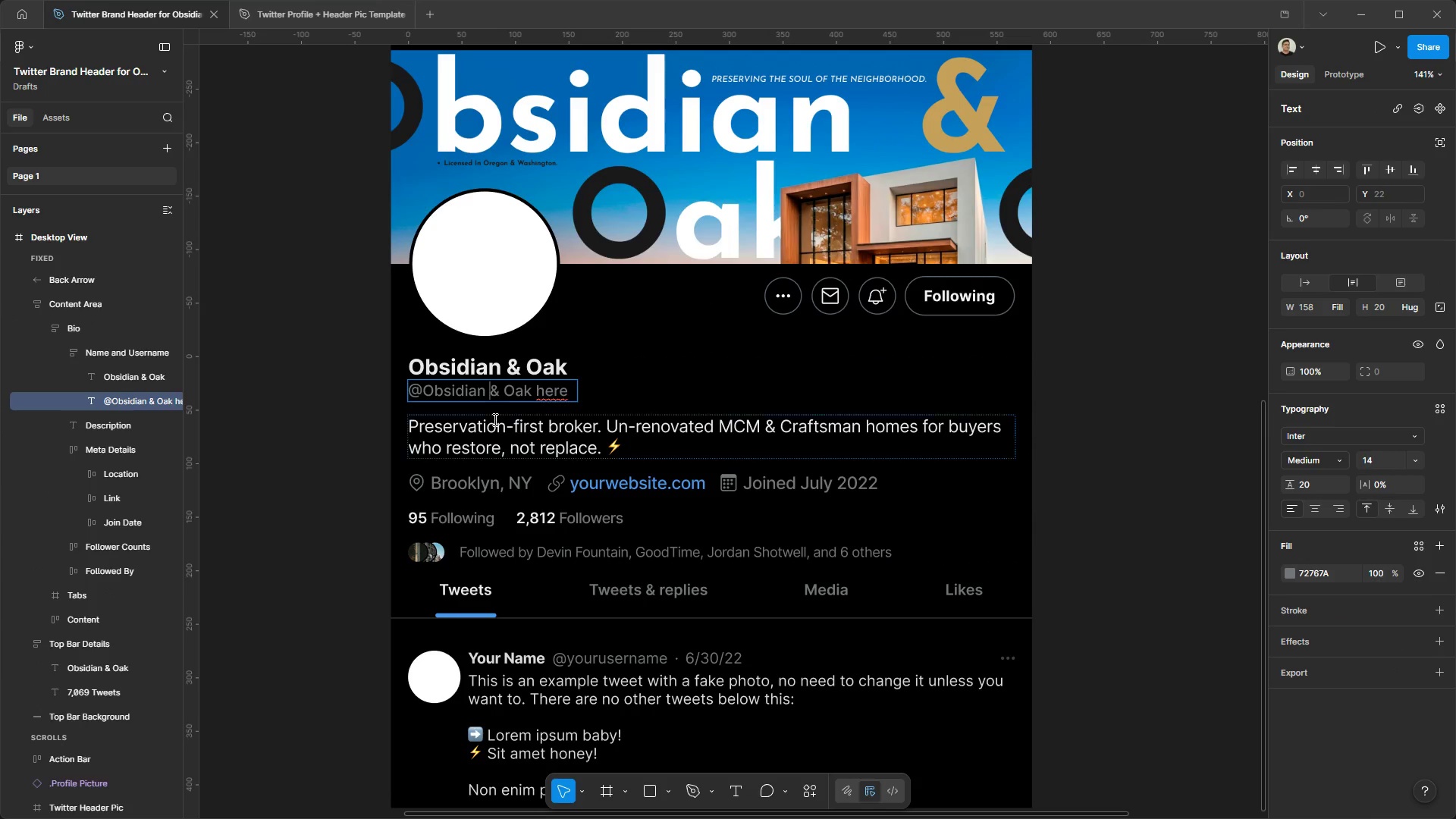 
key(Backspace)
 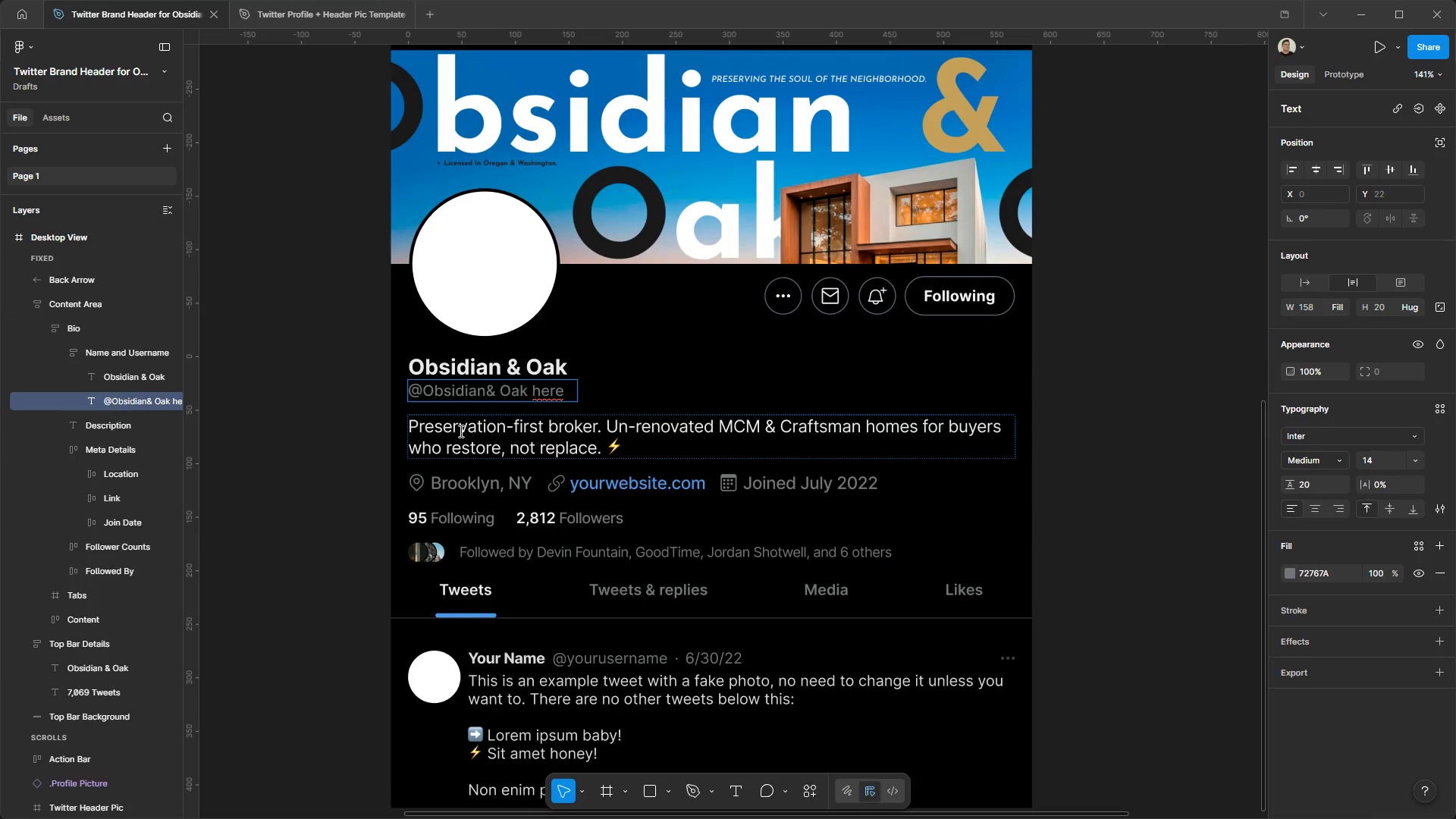 
key(ArrowRight)
 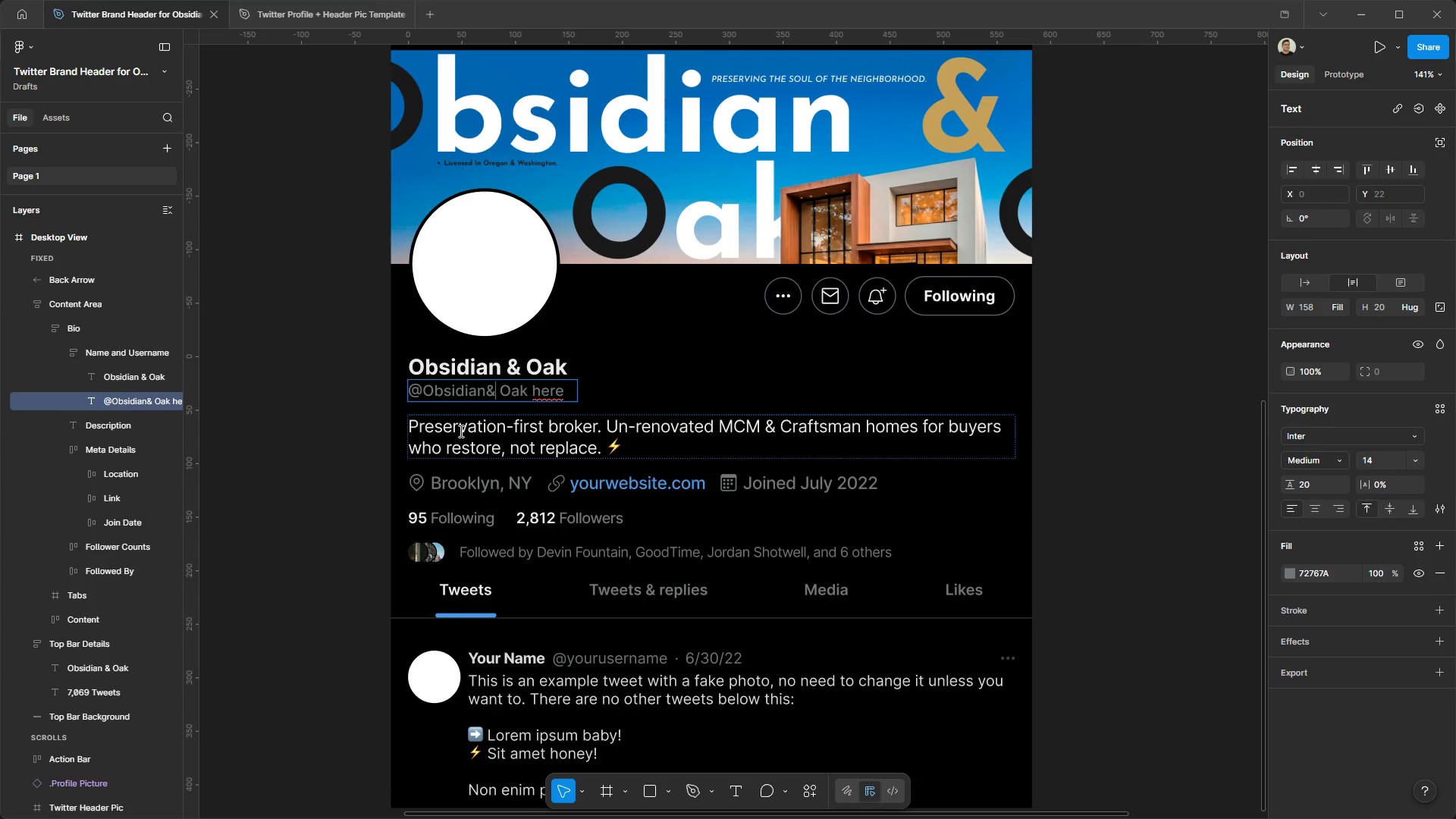 
key(ArrowRight)
 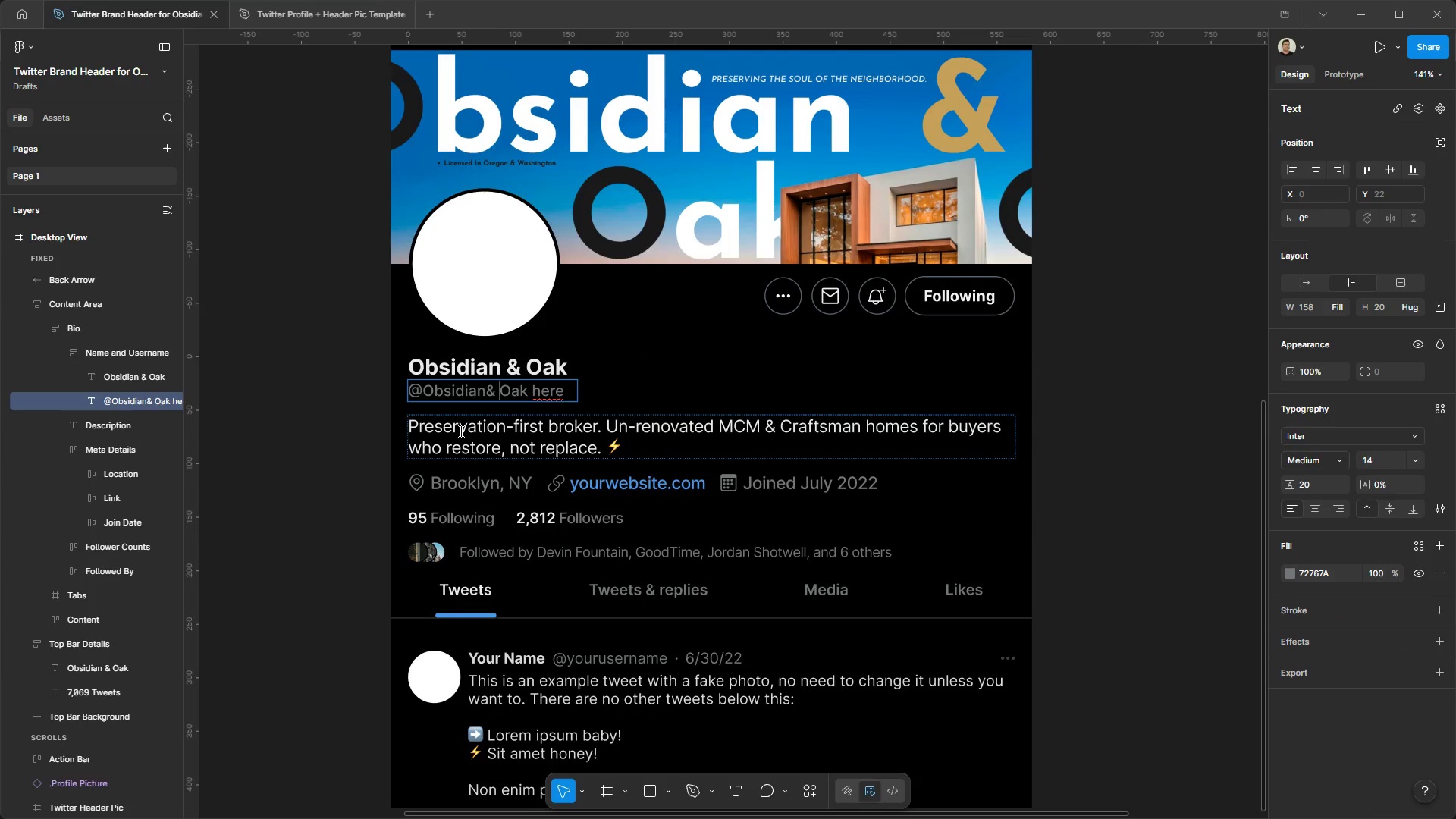 
key(ArrowRight)
 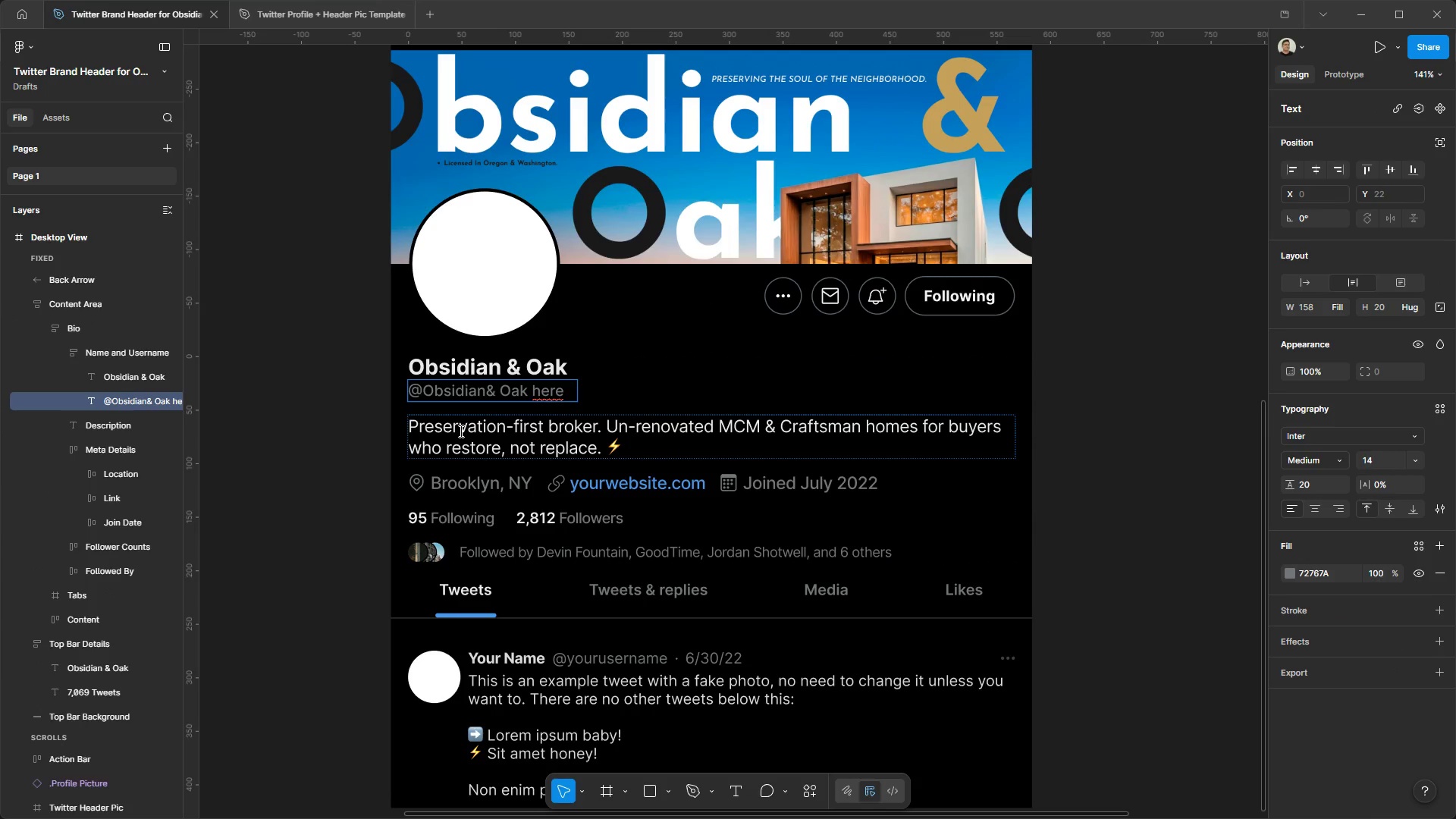 
key(ArrowLeft)
 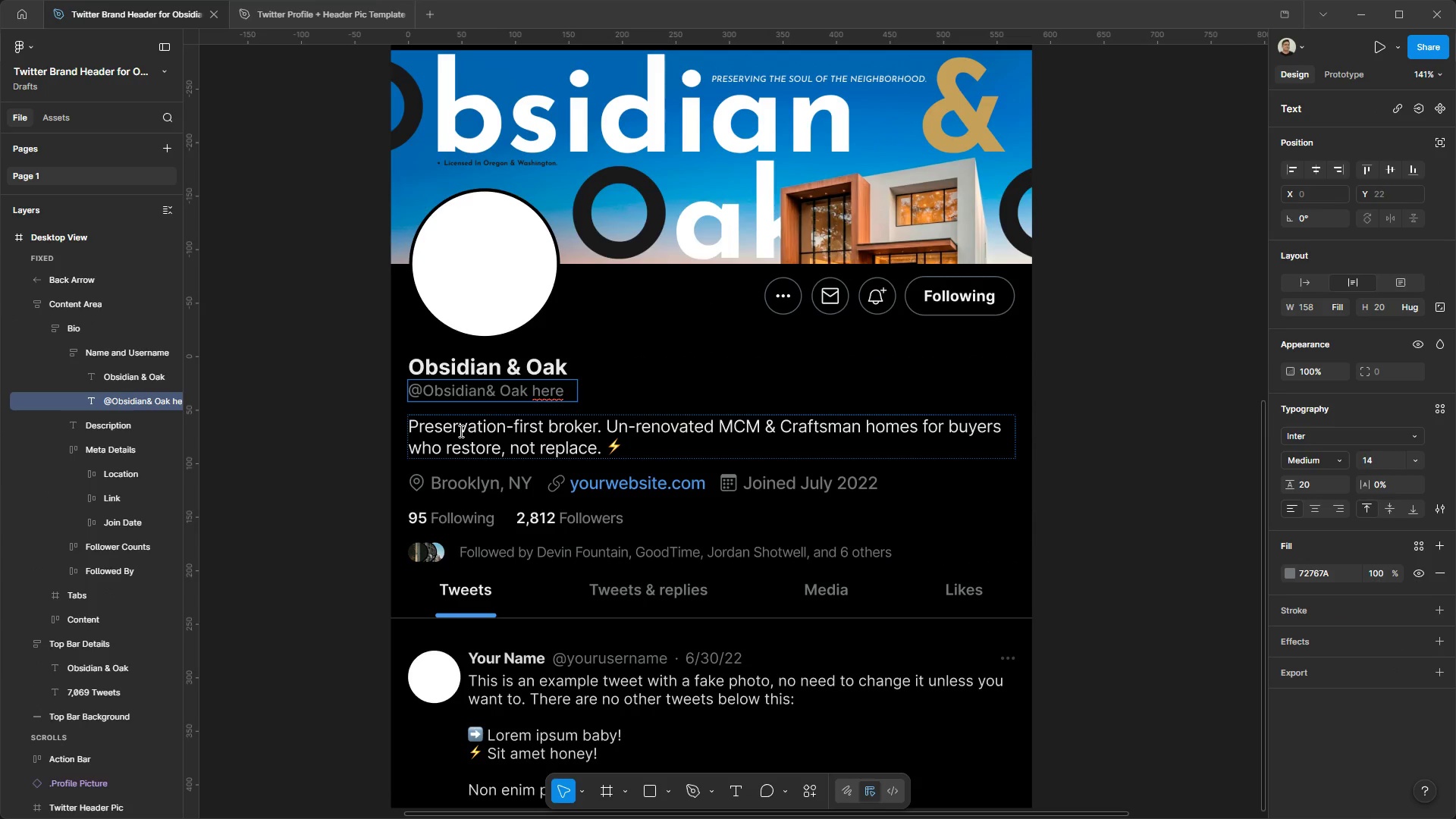 
key(Backspace)
 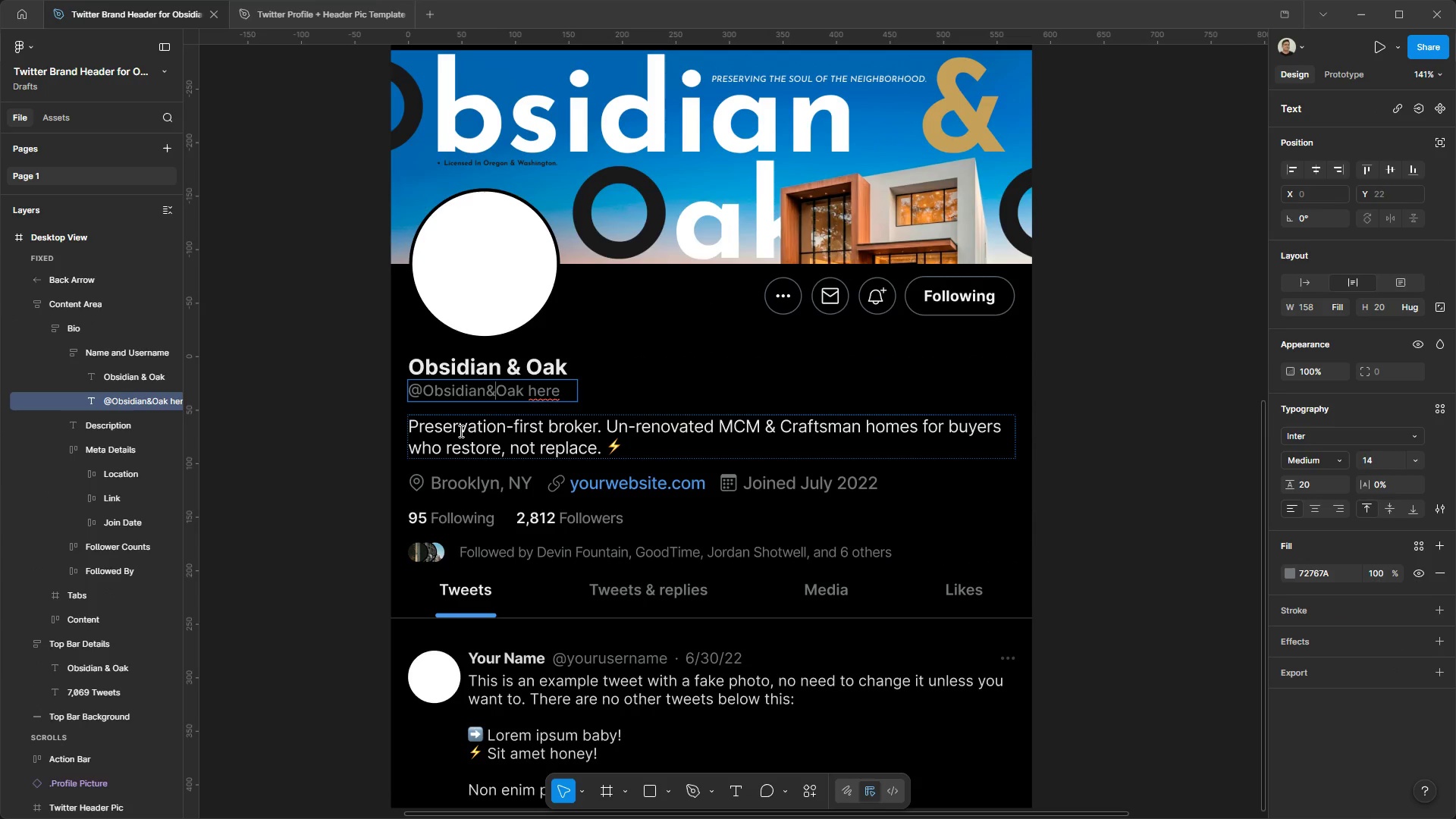 
key(ArrowRight)
 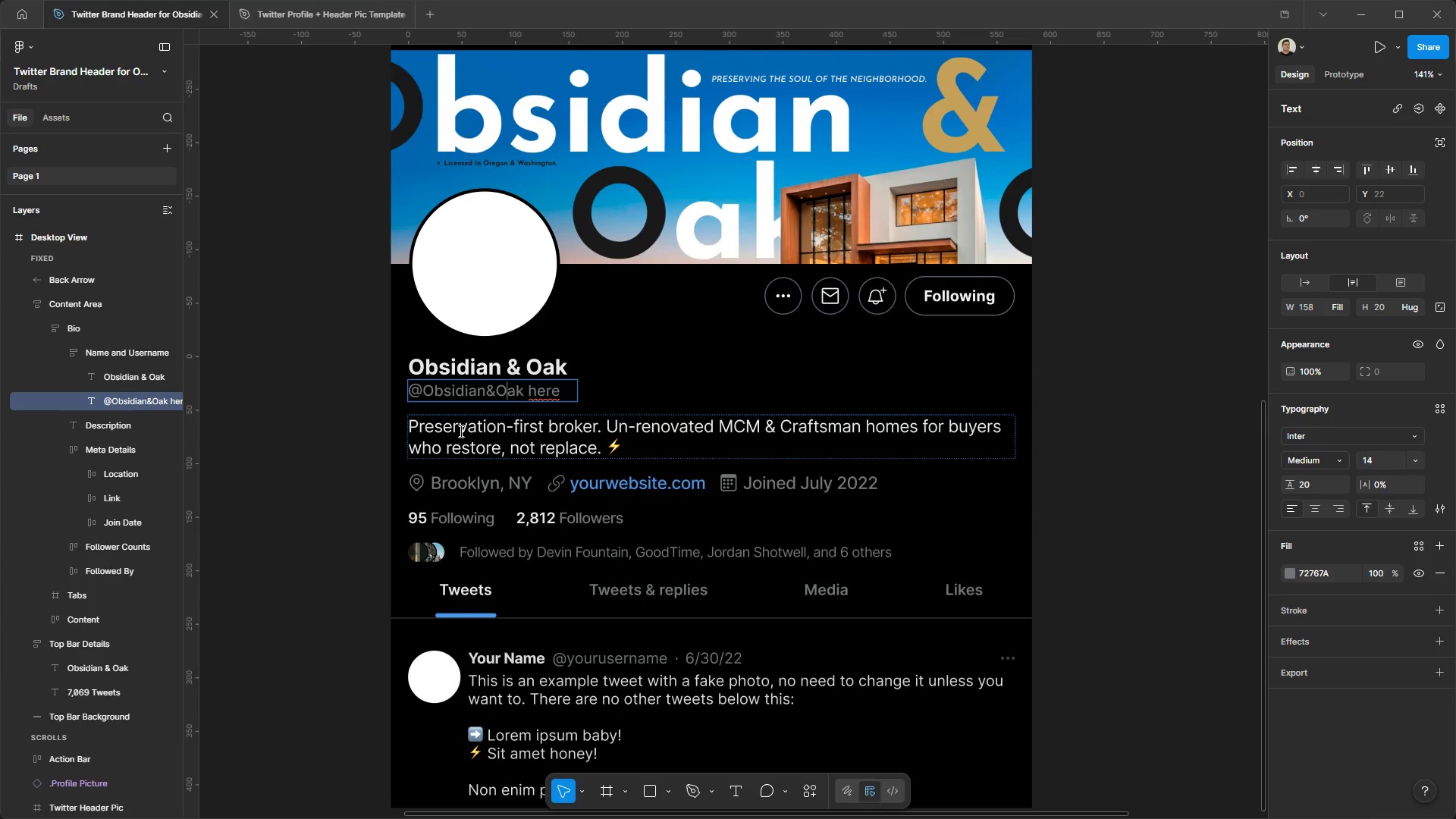 
key(ArrowRight)
 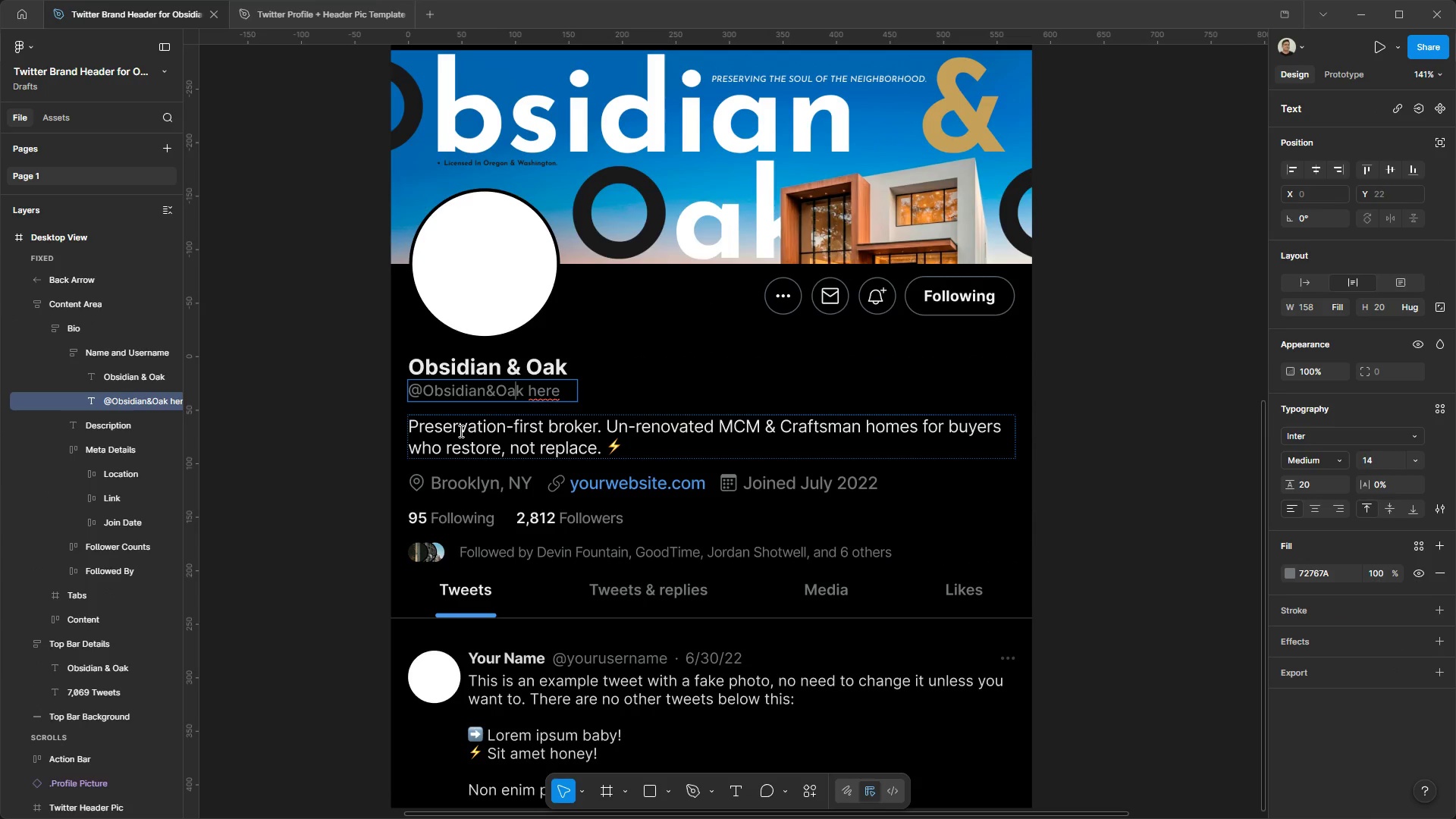 
key(ArrowRight)
 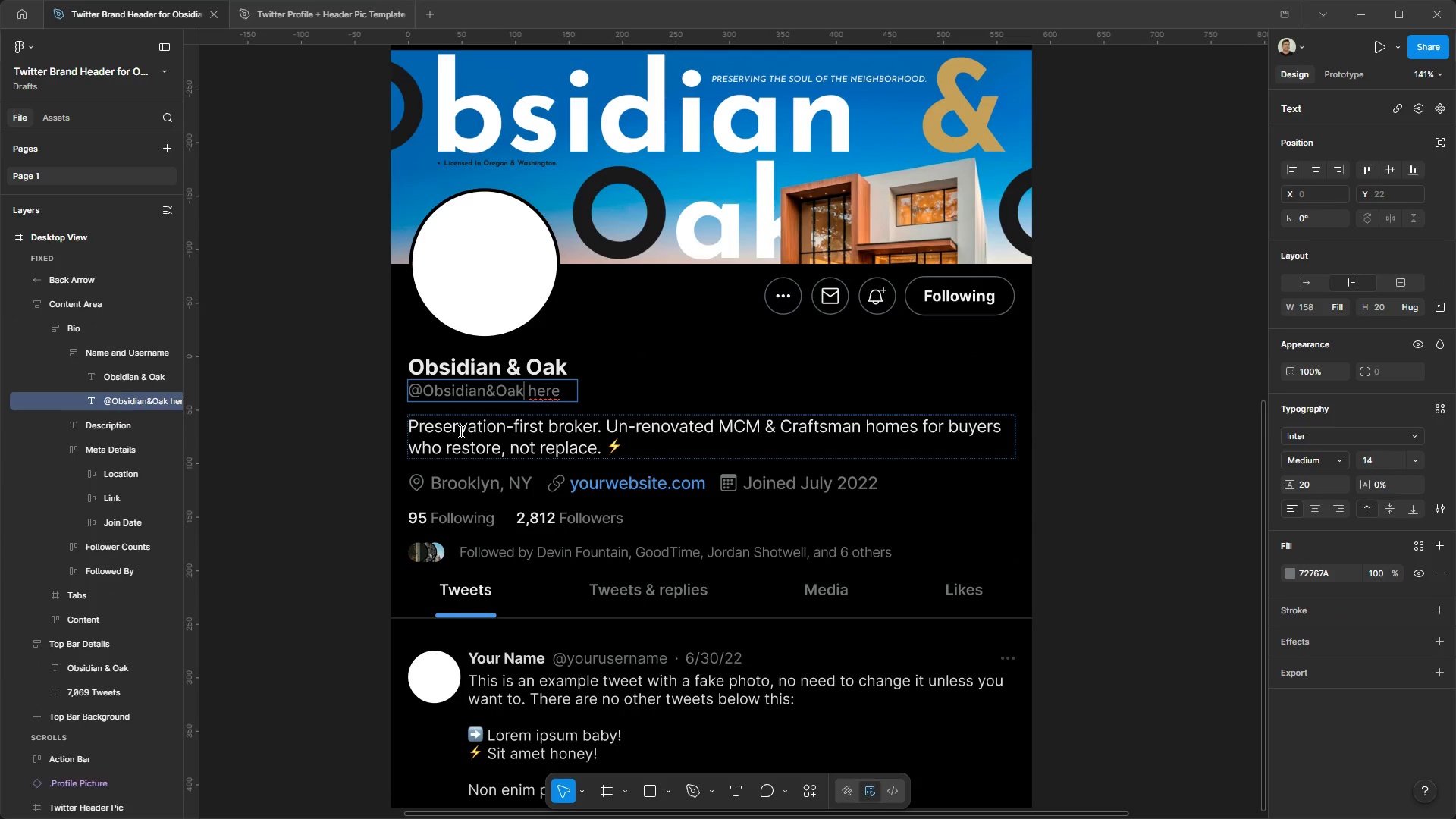 
key(ArrowRight)
 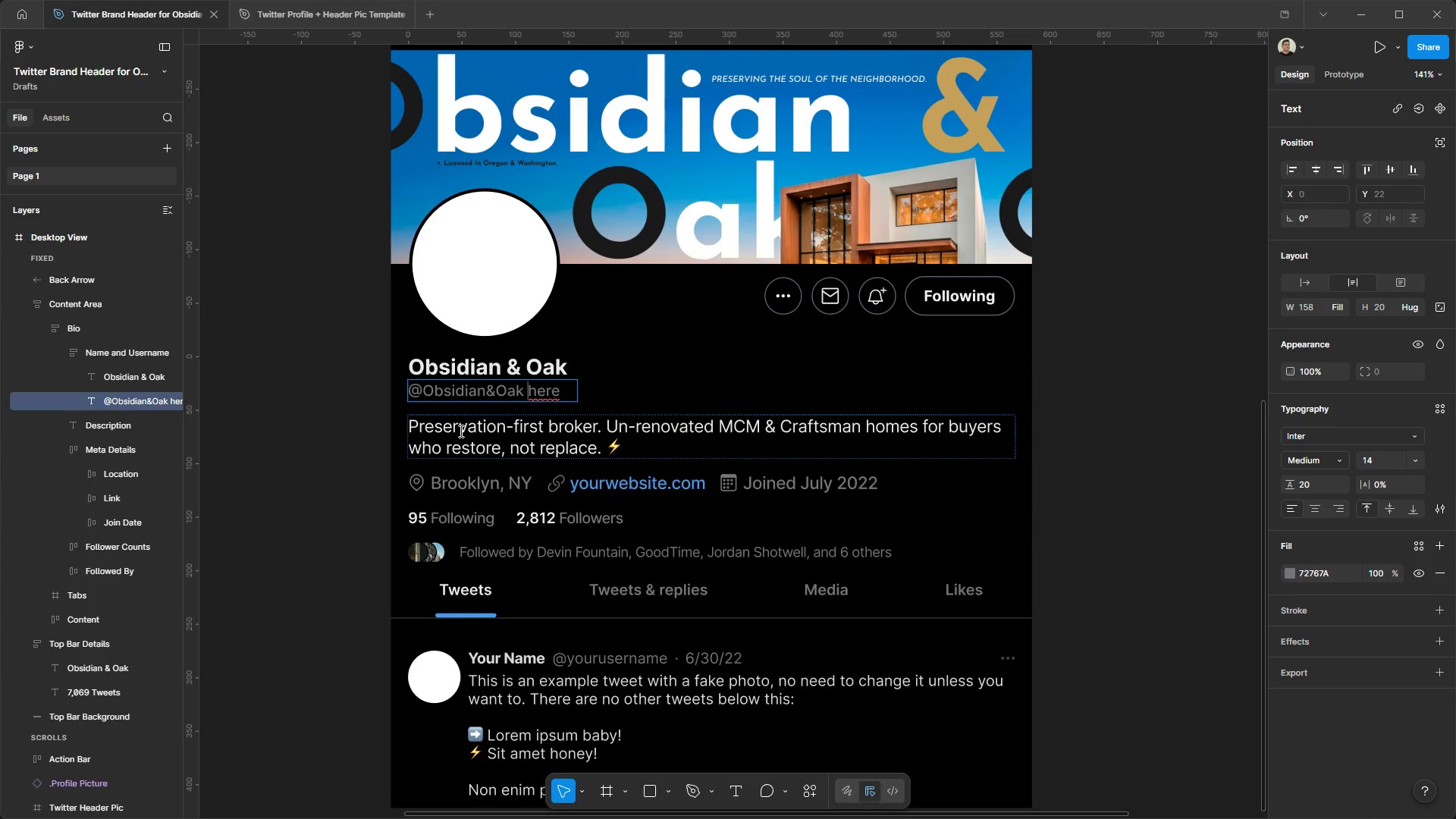 
key(ArrowRight)
 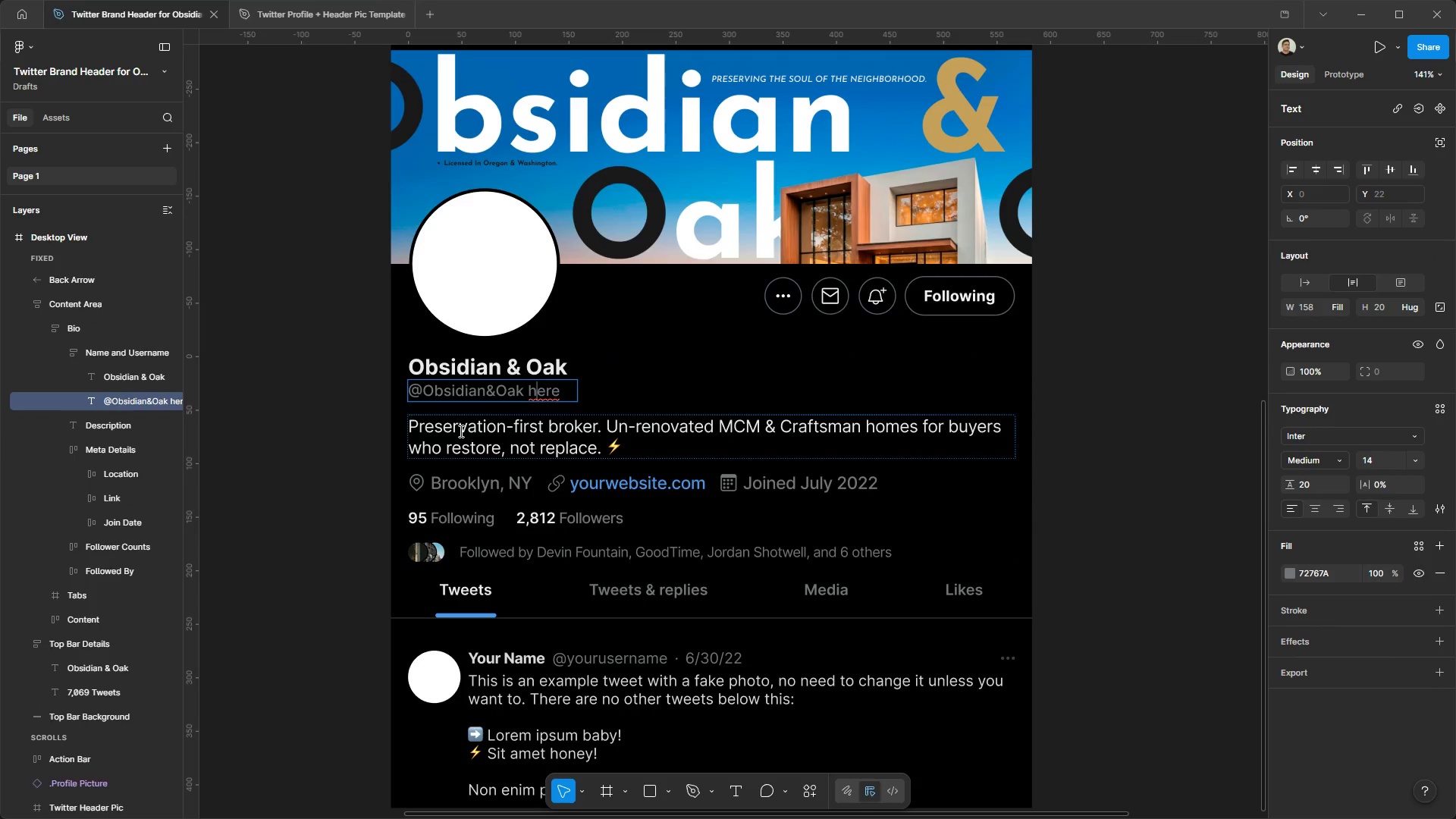 
key(ArrowRight)
 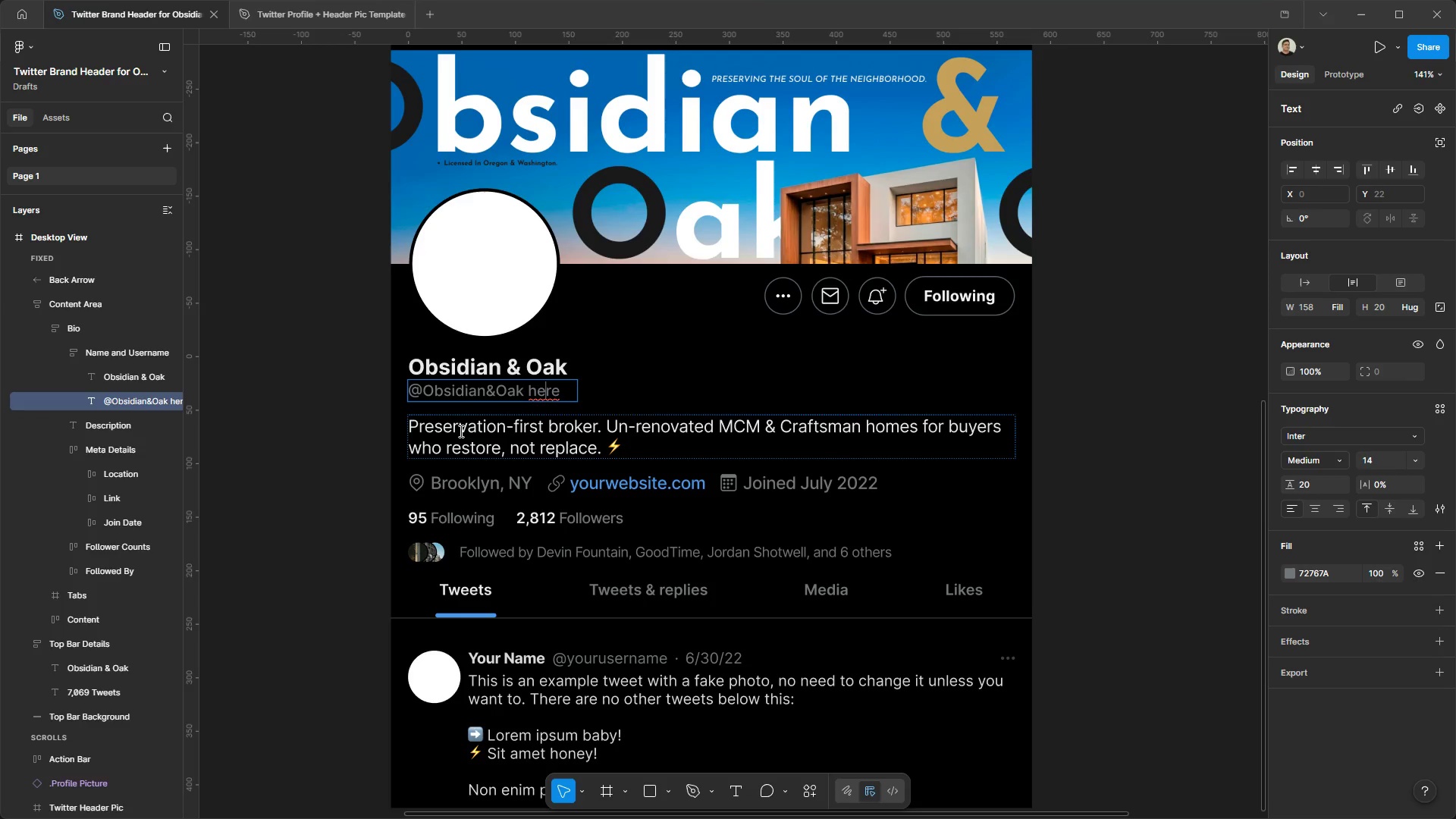 
key(ArrowRight)
 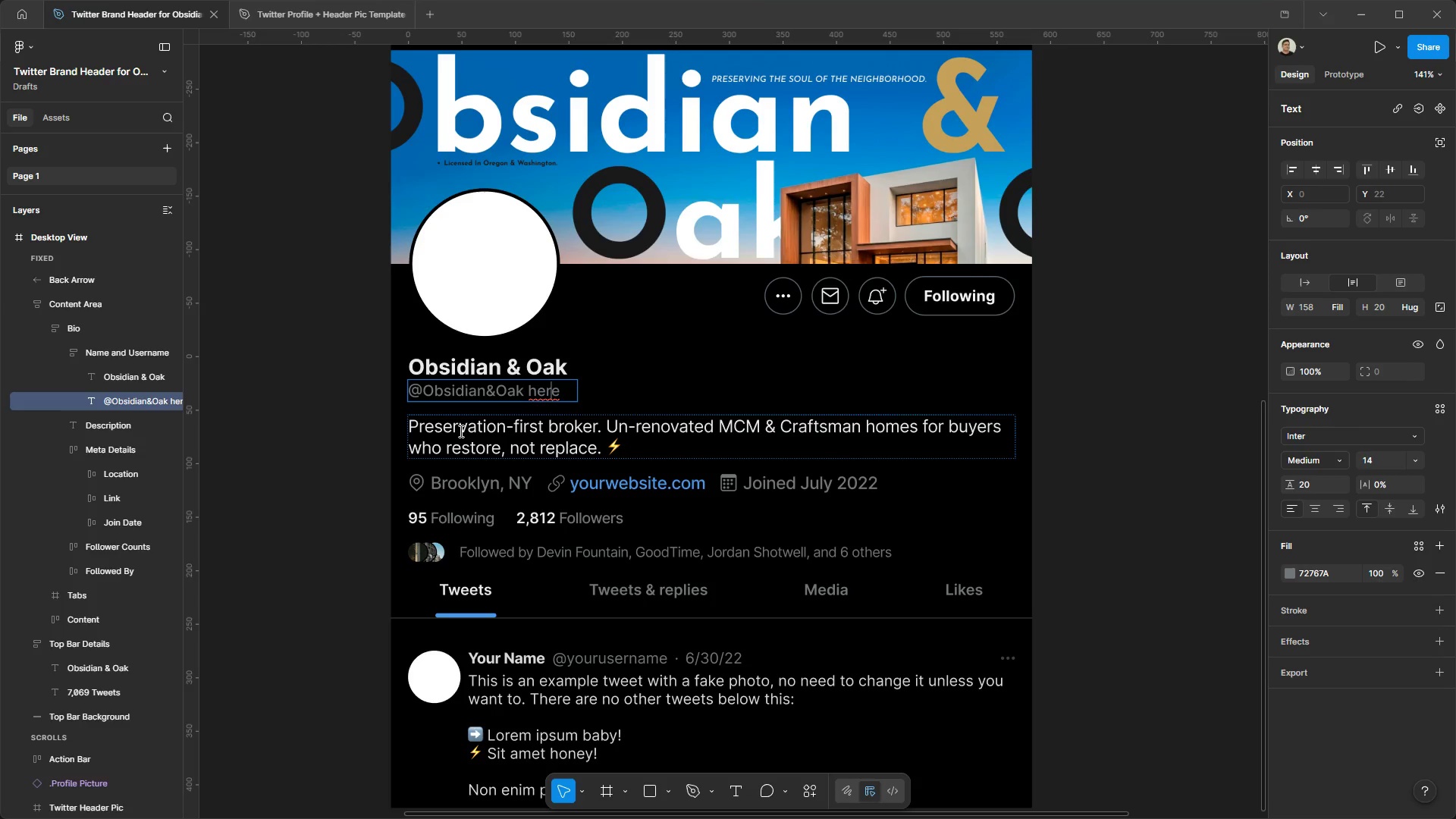 
key(ArrowRight)
 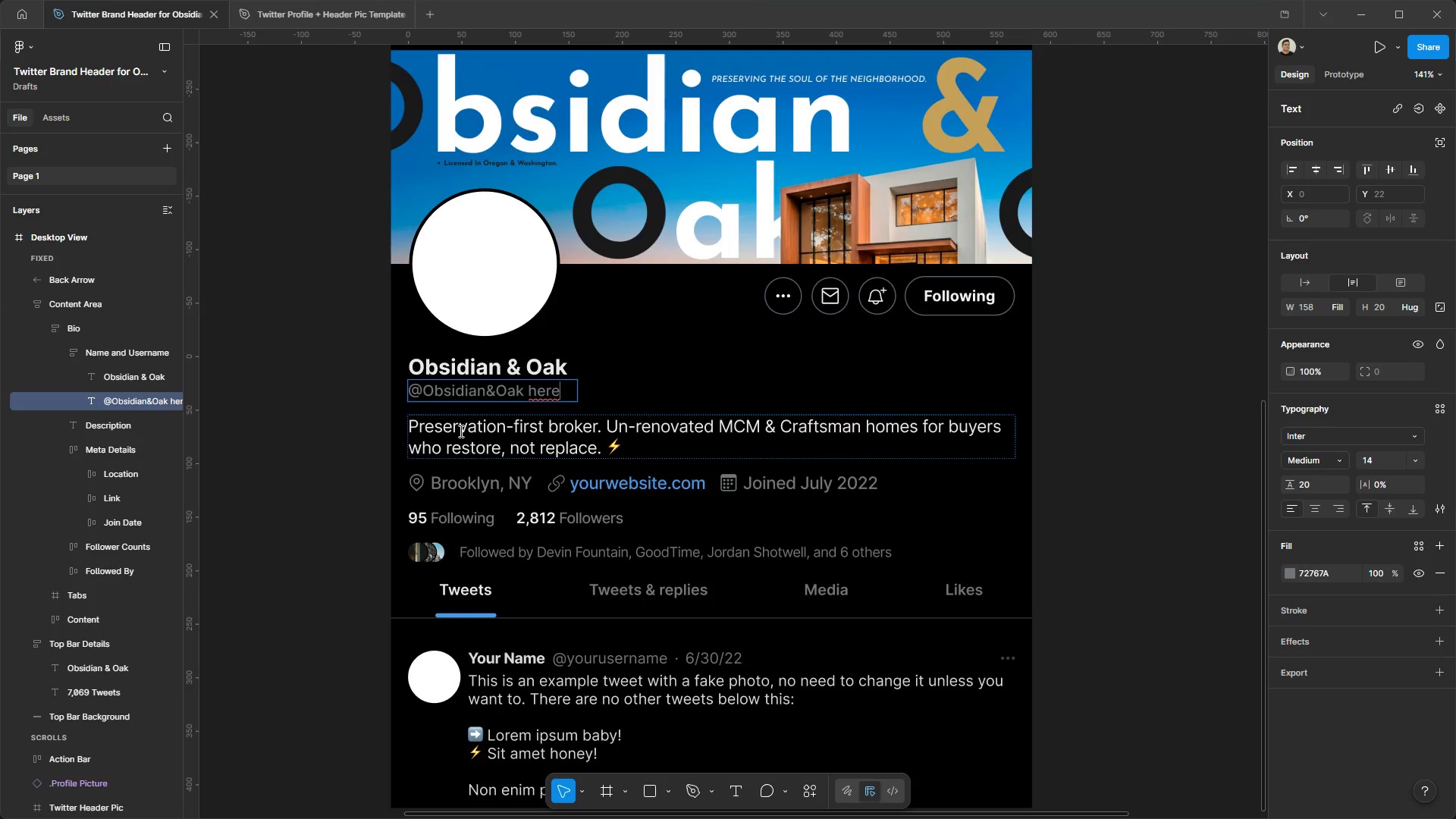 
key(Backspace)
 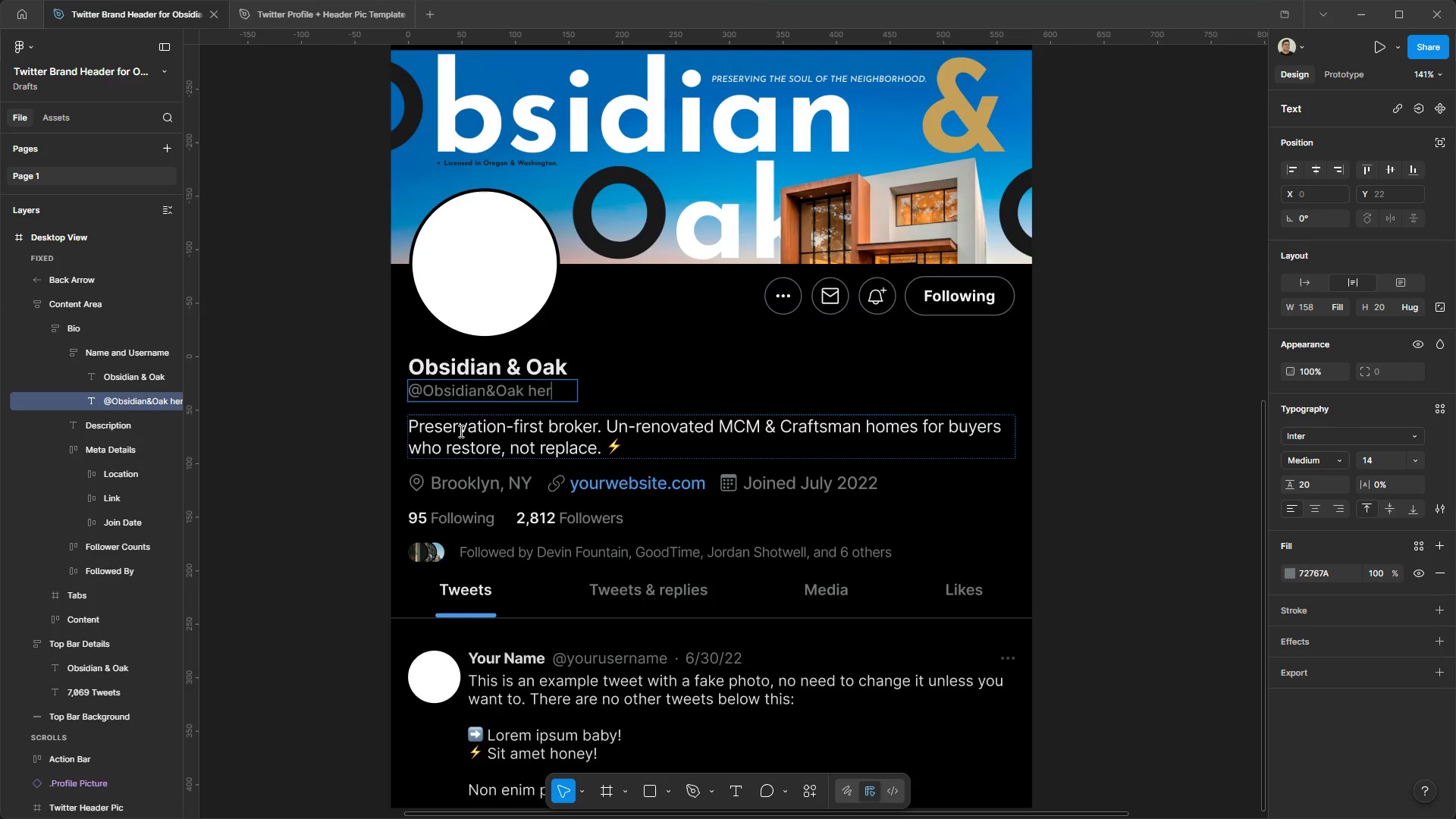 
key(Backspace)
 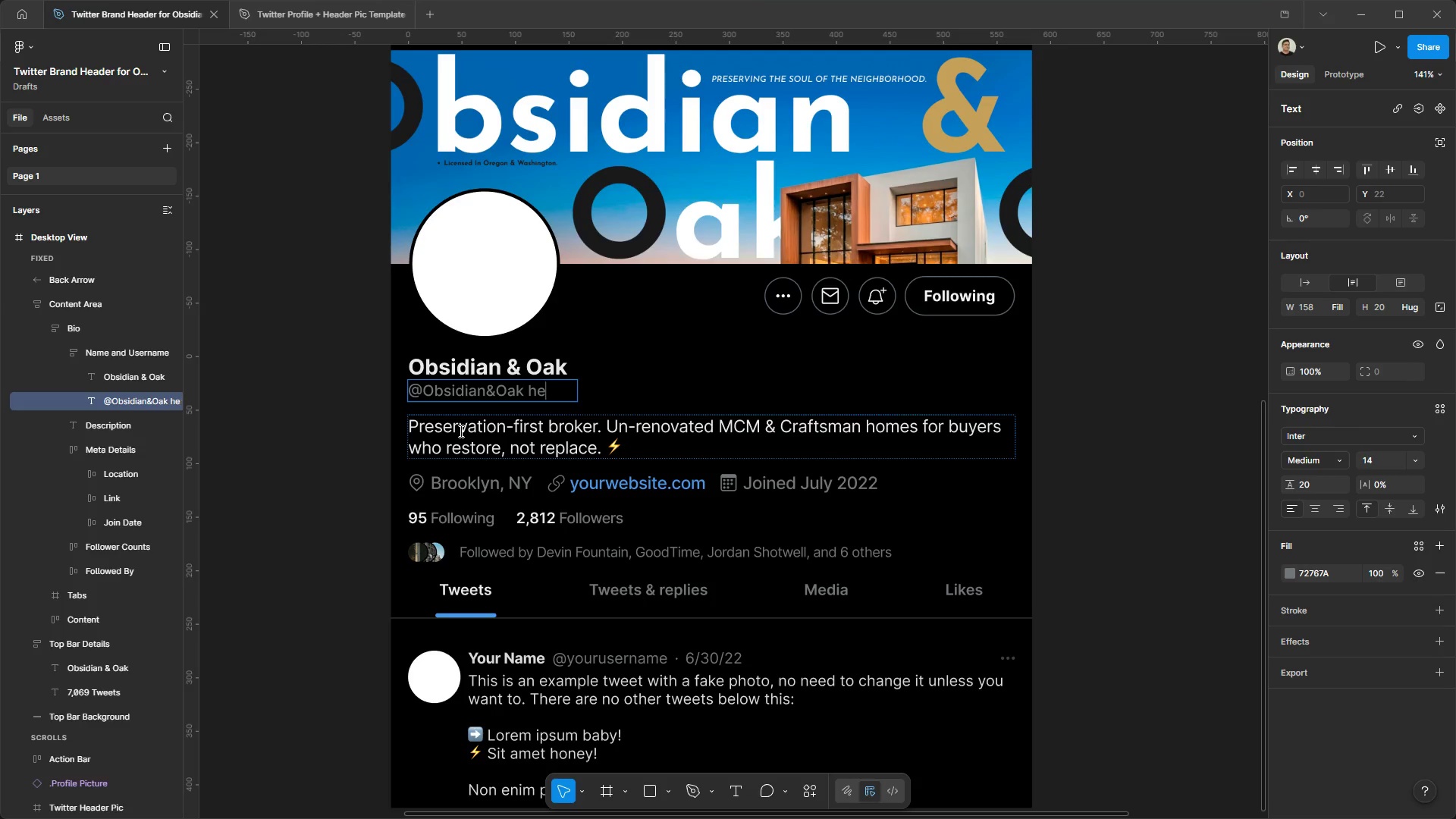 
key(Backspace)
 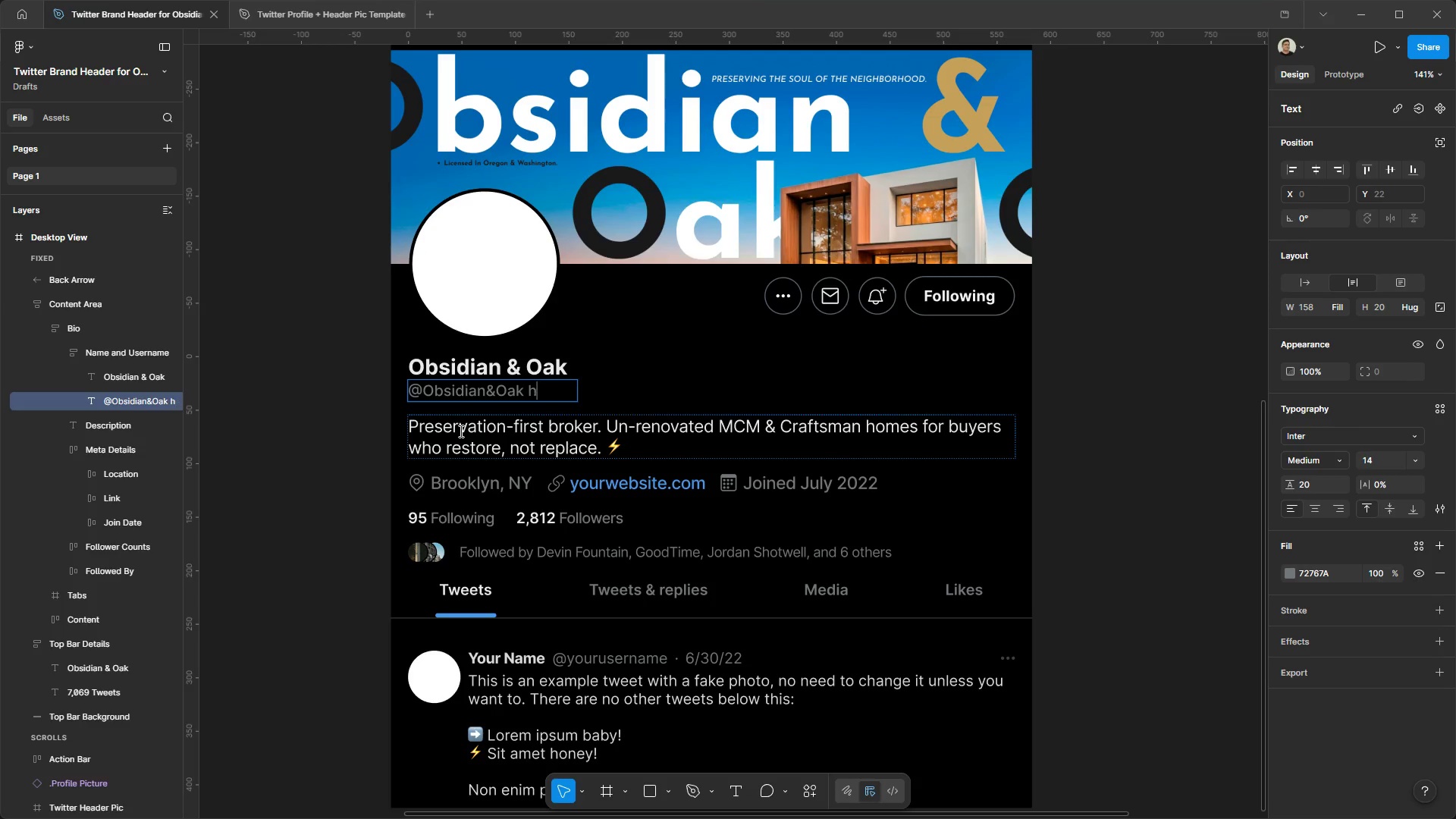 
key(Backspace)
 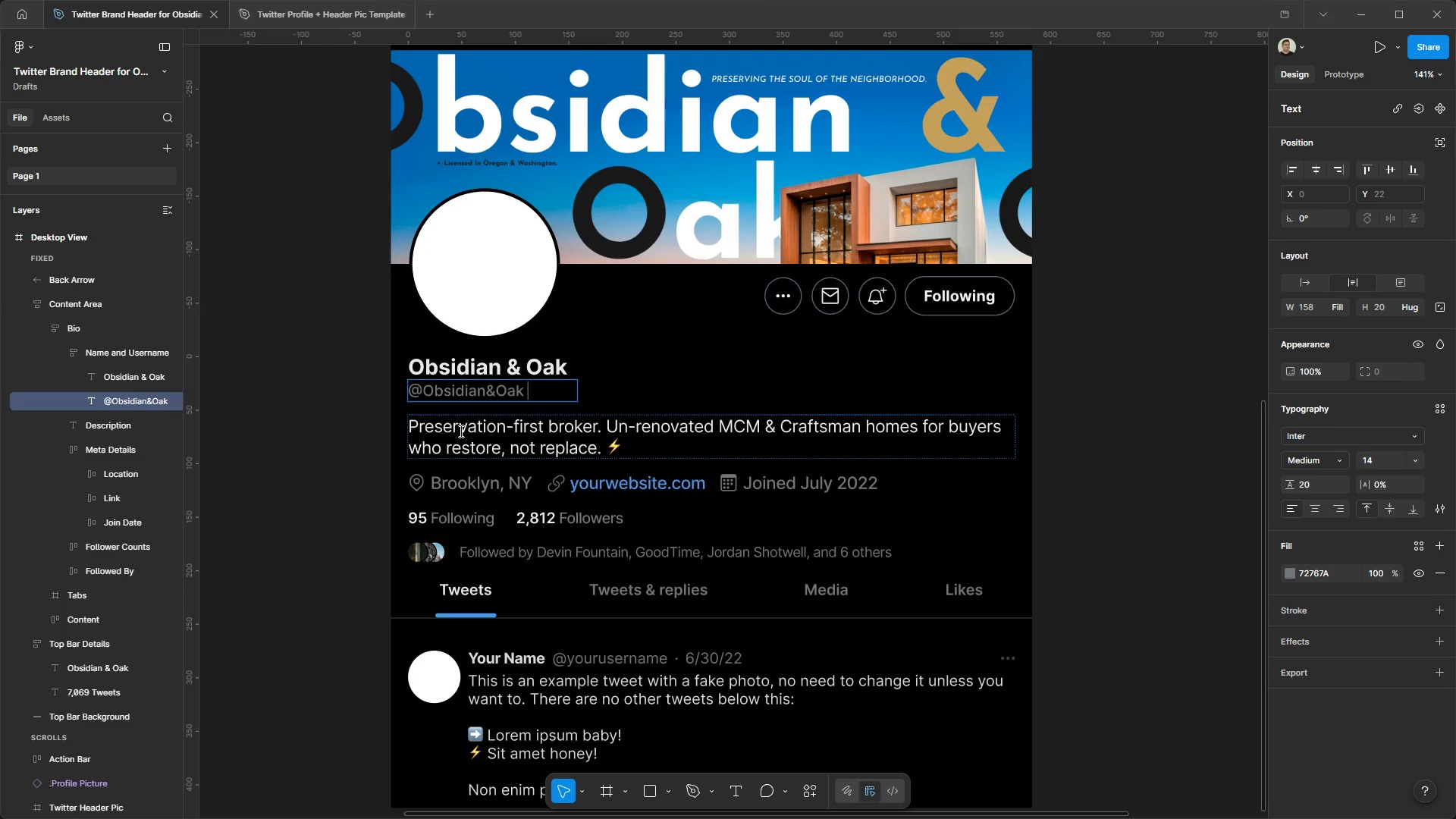 
key(Backspace)
 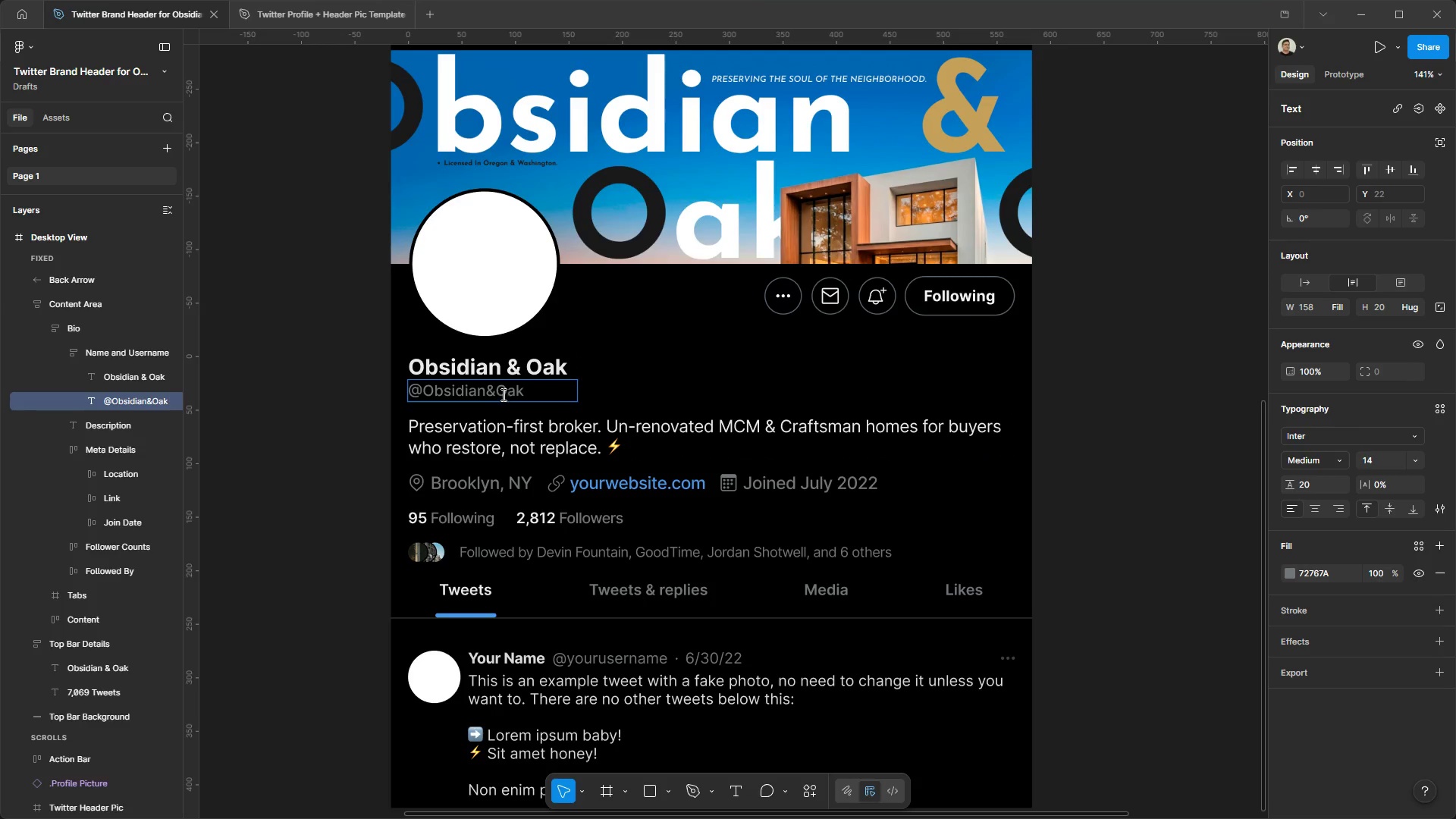 
left_click_drag(start_coordinate=[525, 394], to_coordinate=[426, 405])
 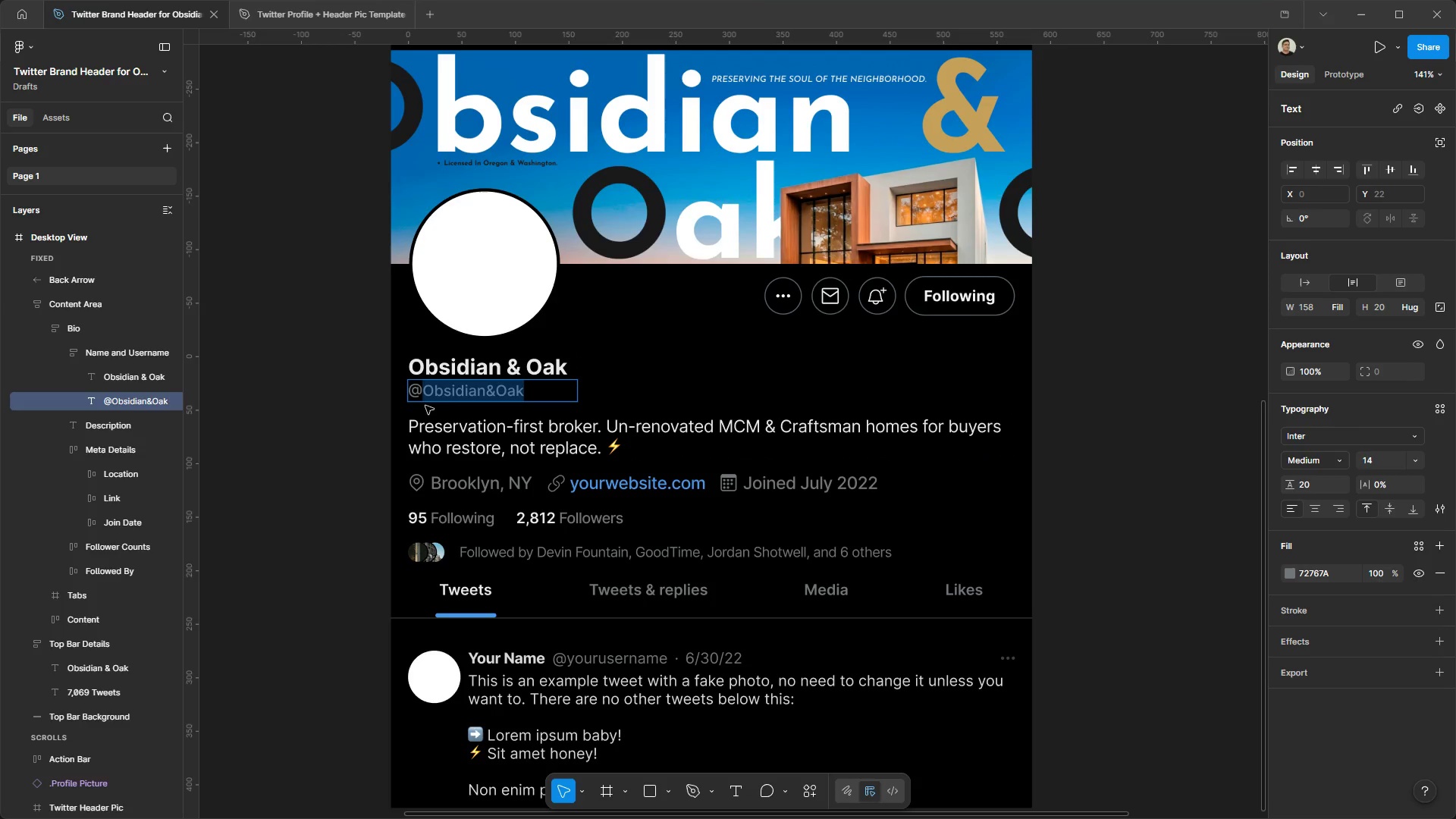 
key(Control+C)
 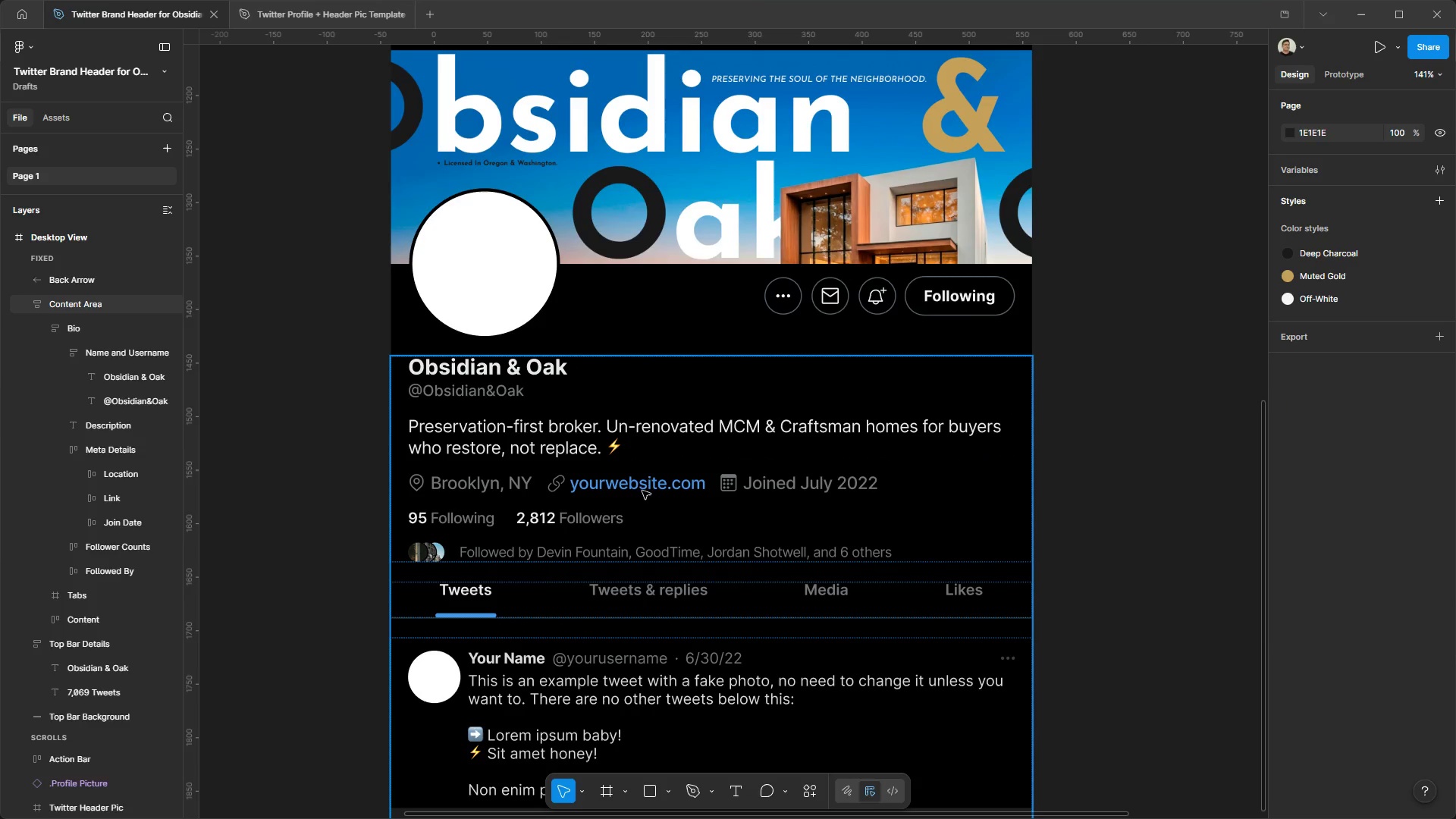 
double_click([640, 488])
 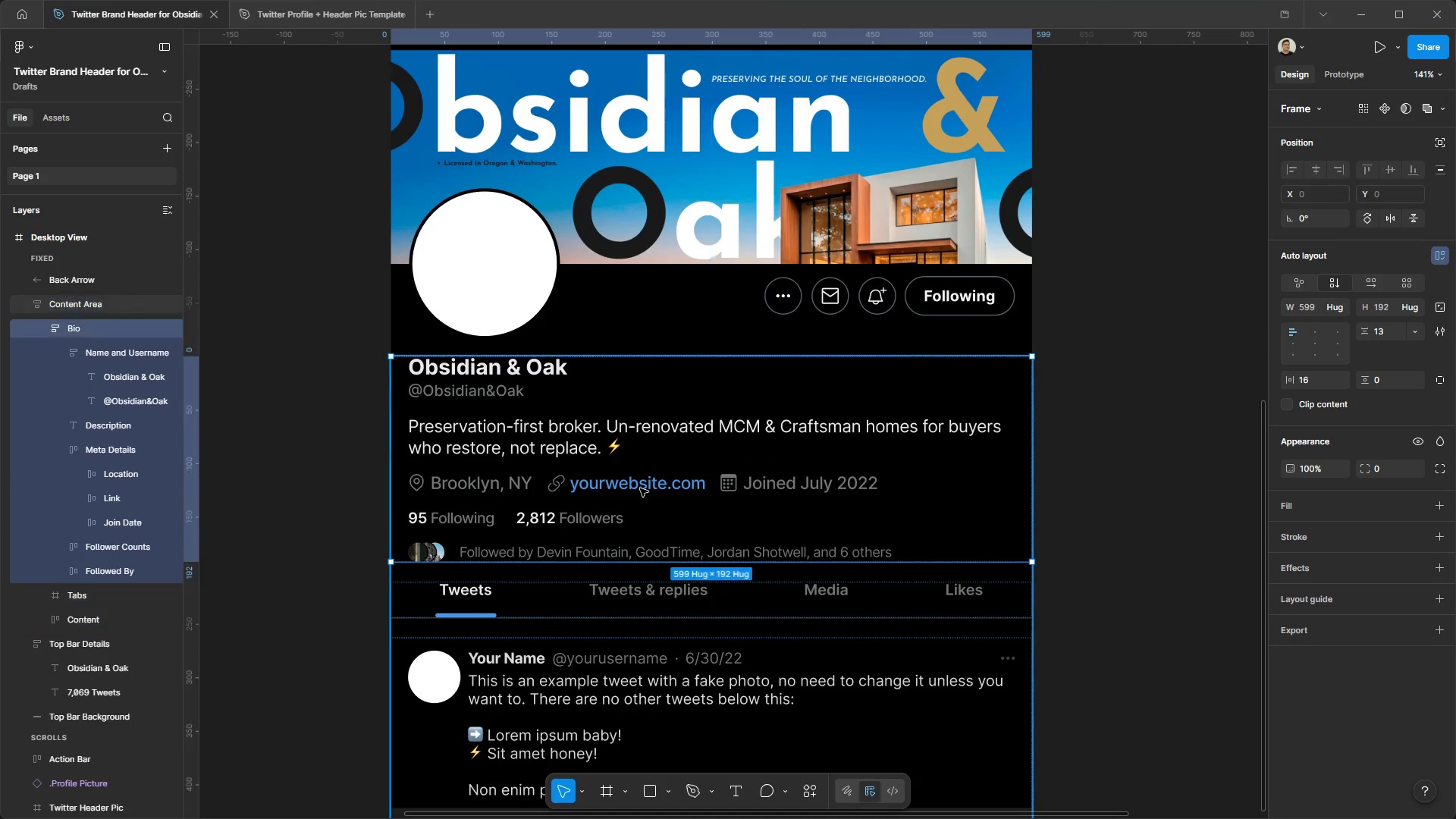 
triple_click([640, 488])
 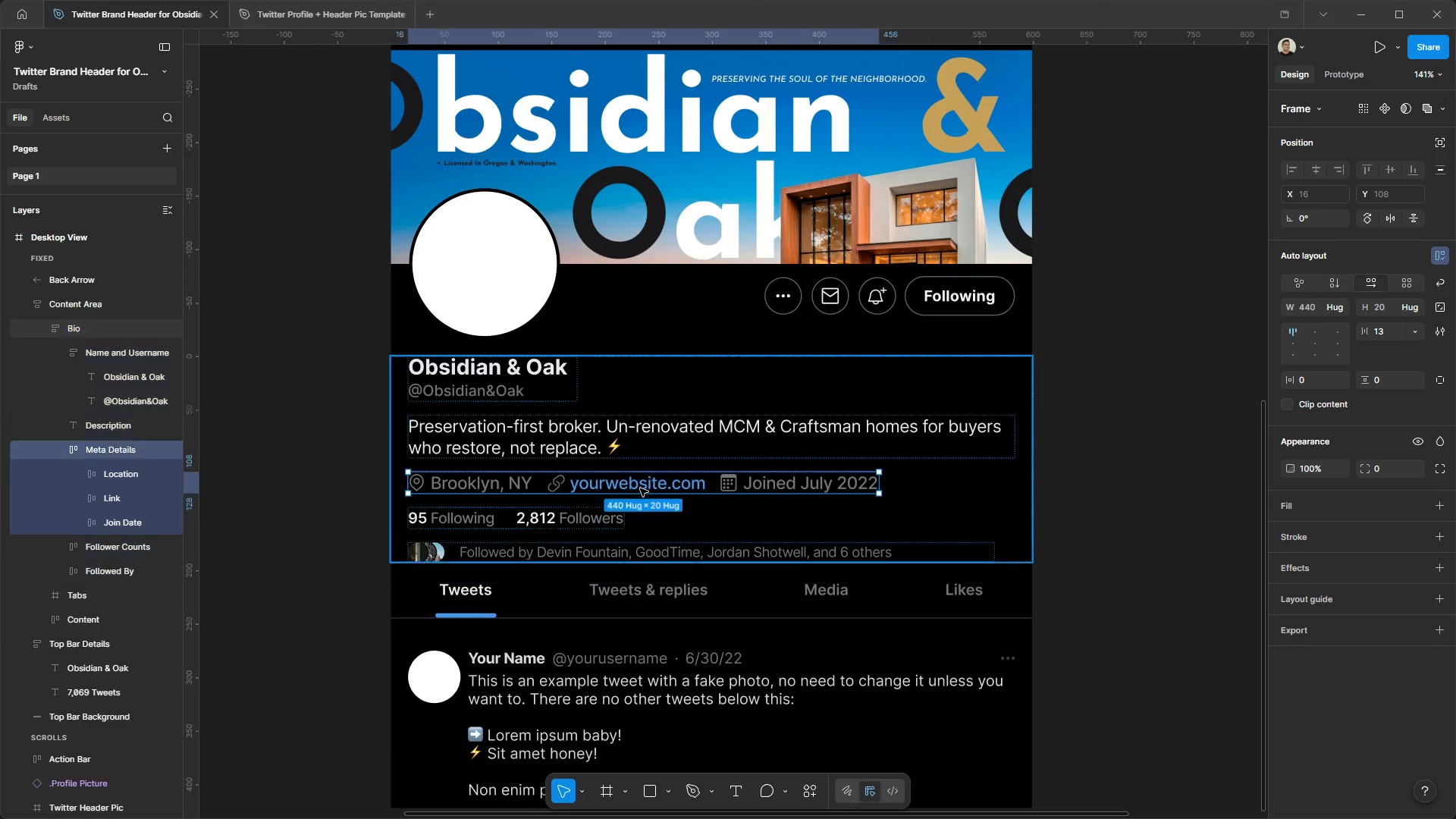 
triple_click([640, 488])
 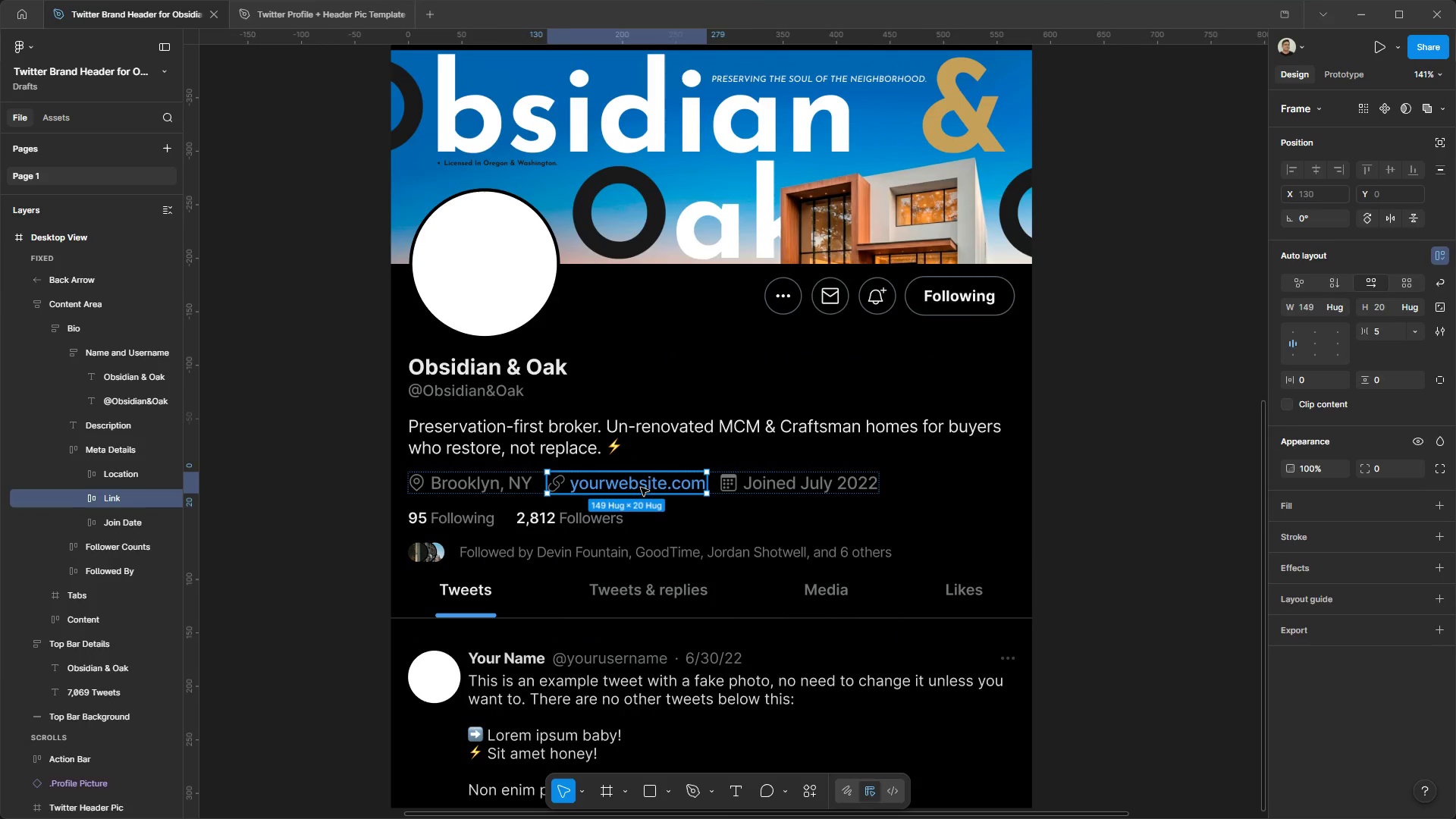 
triple_click([641, 488])
 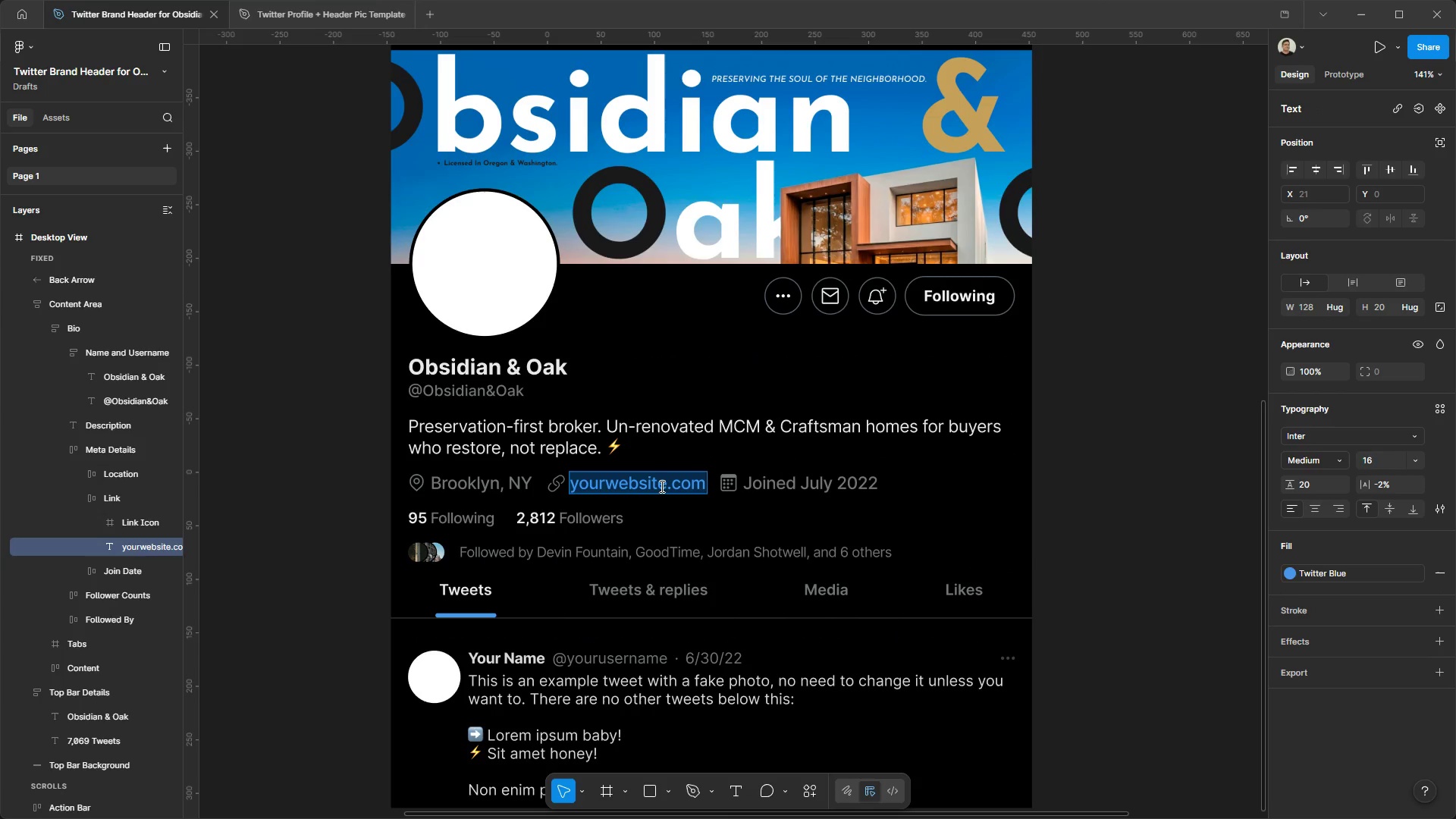 
left_click([662, 484])
 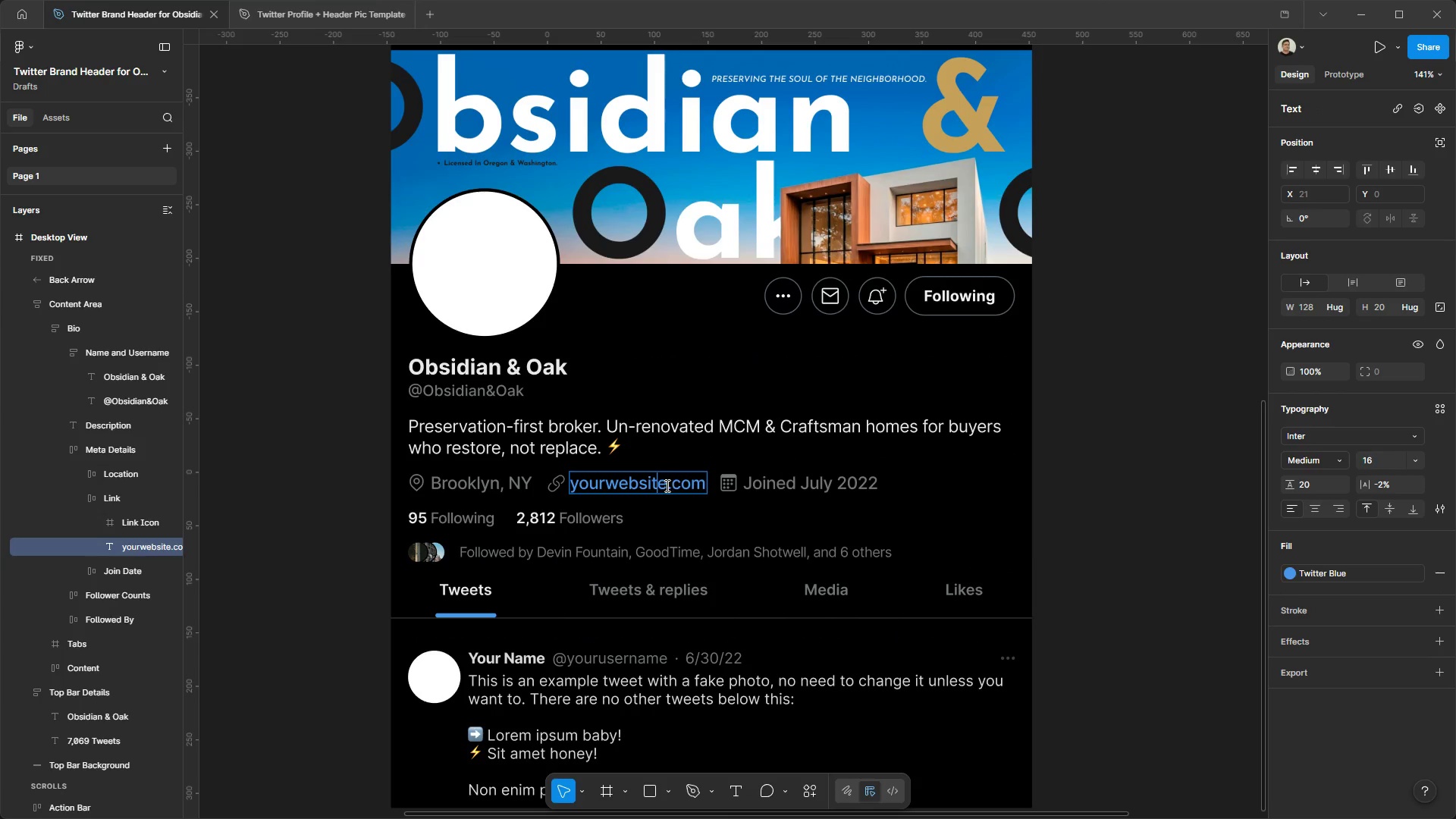 
left_click_drag(start_coordinate=[667, 485], to_coordinate=[573, 489])
 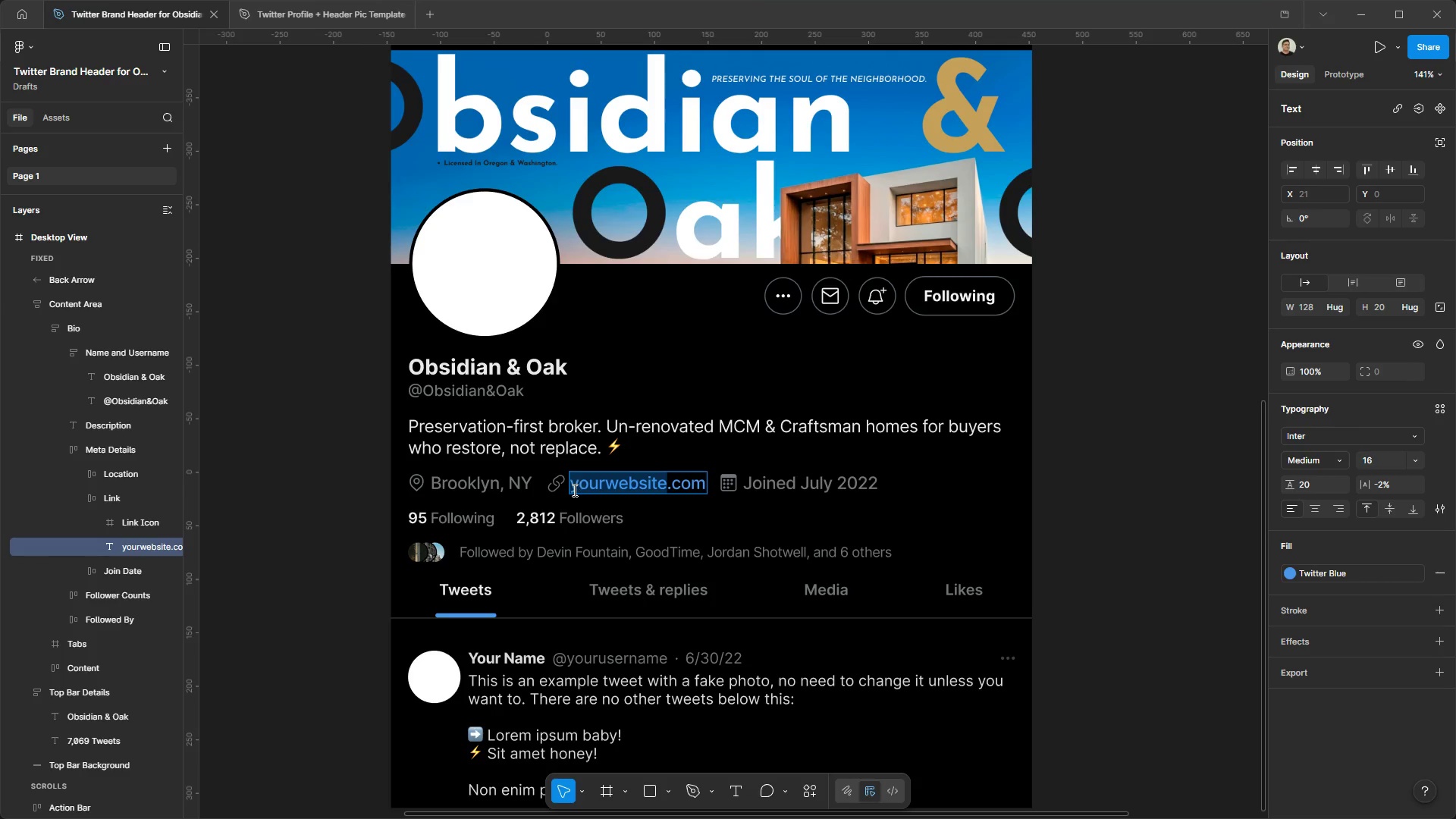 
key(Control+V)
 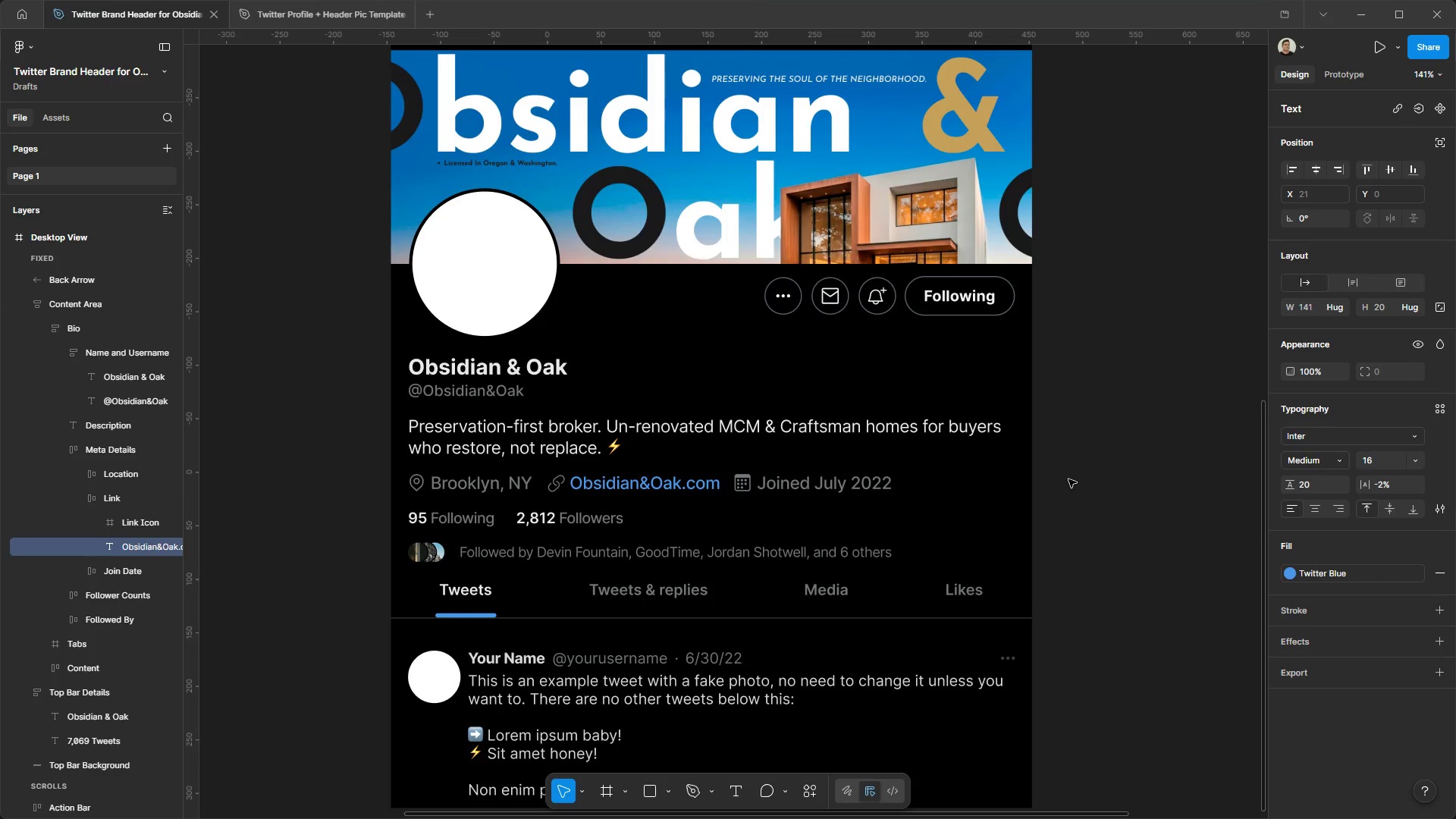 
double_click([1068, 479])
 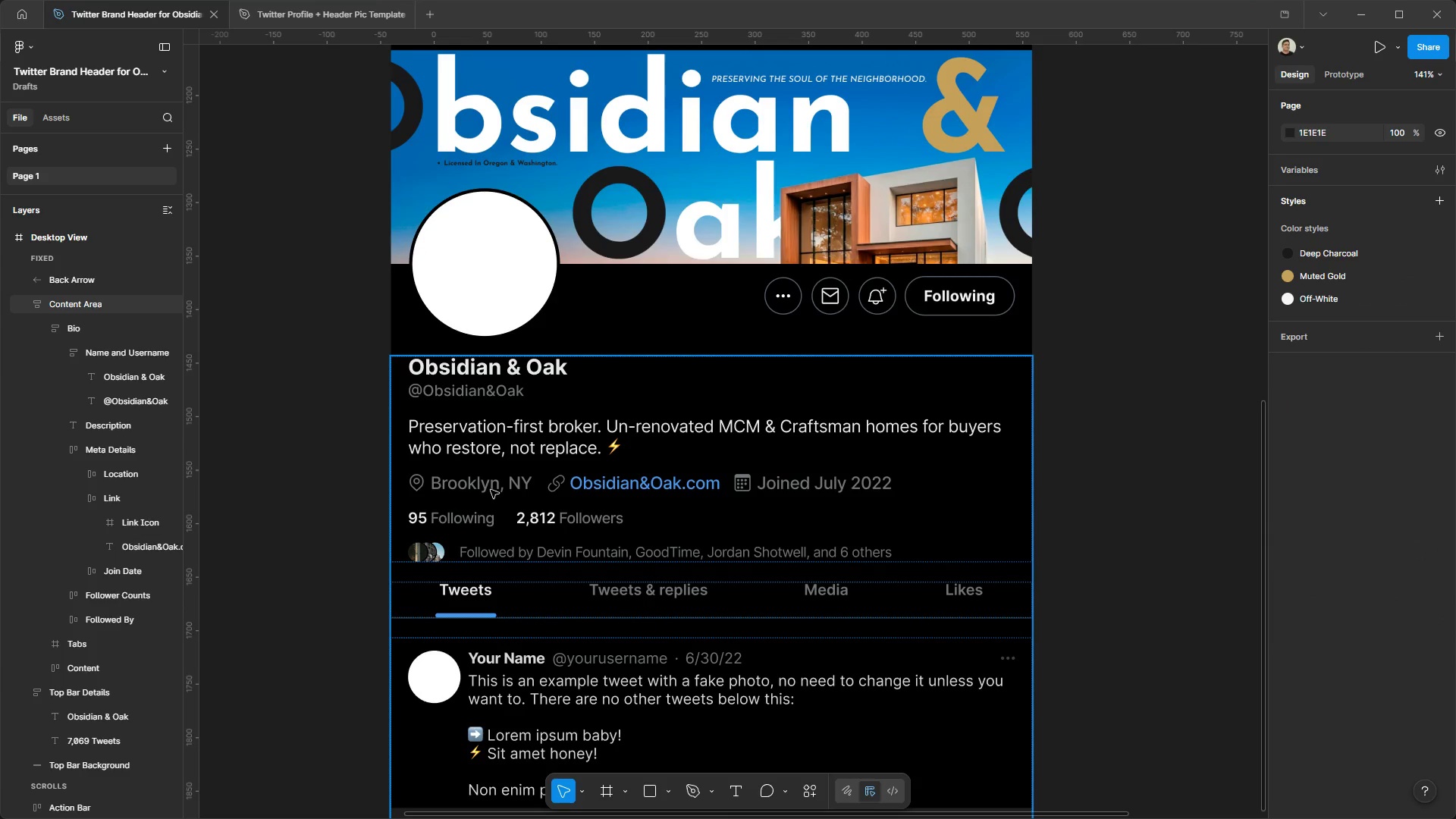 
double_click([491, 489])
 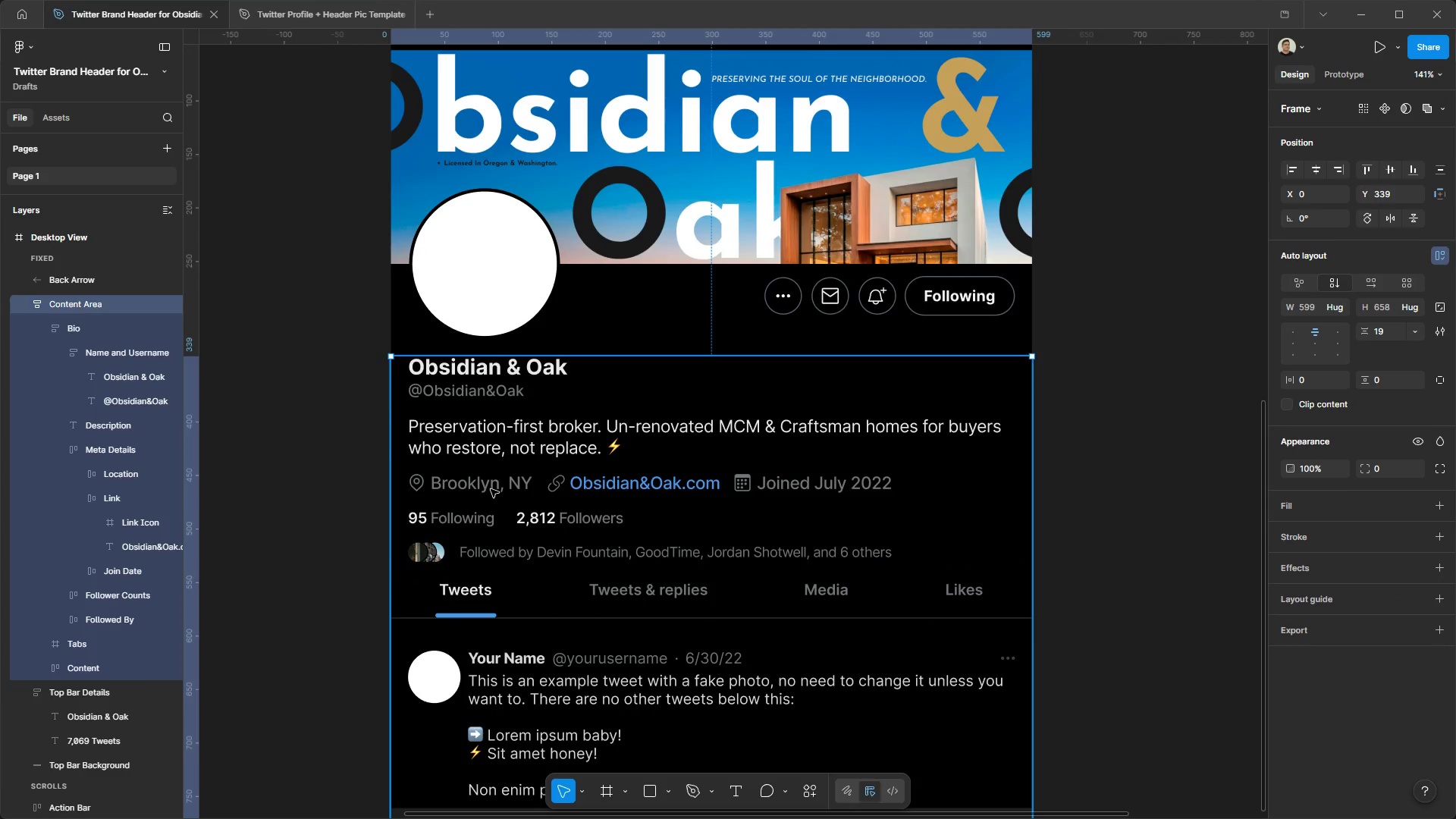 
triple_click([491, 489])
 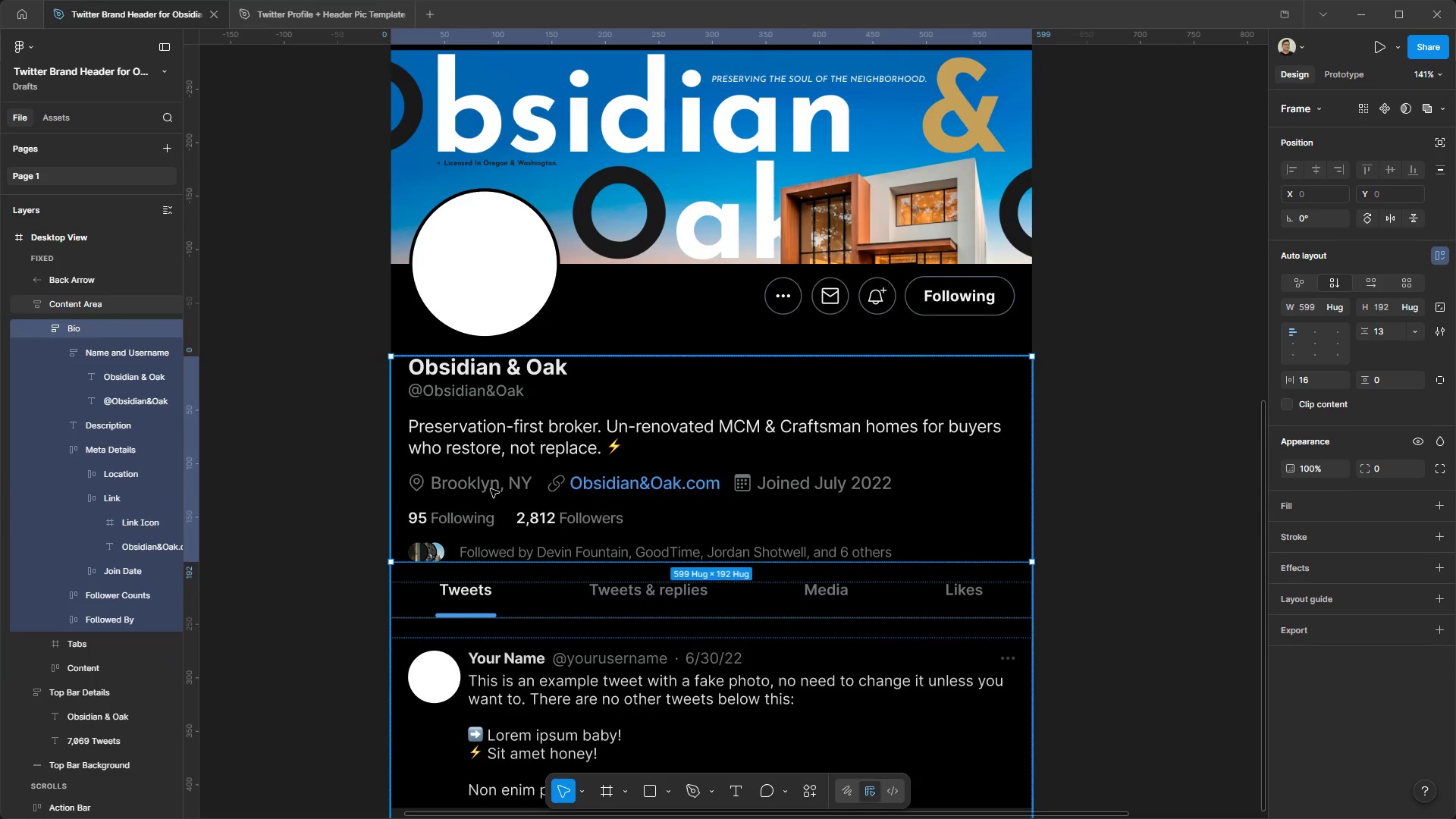 
triple_click([491, 489])
 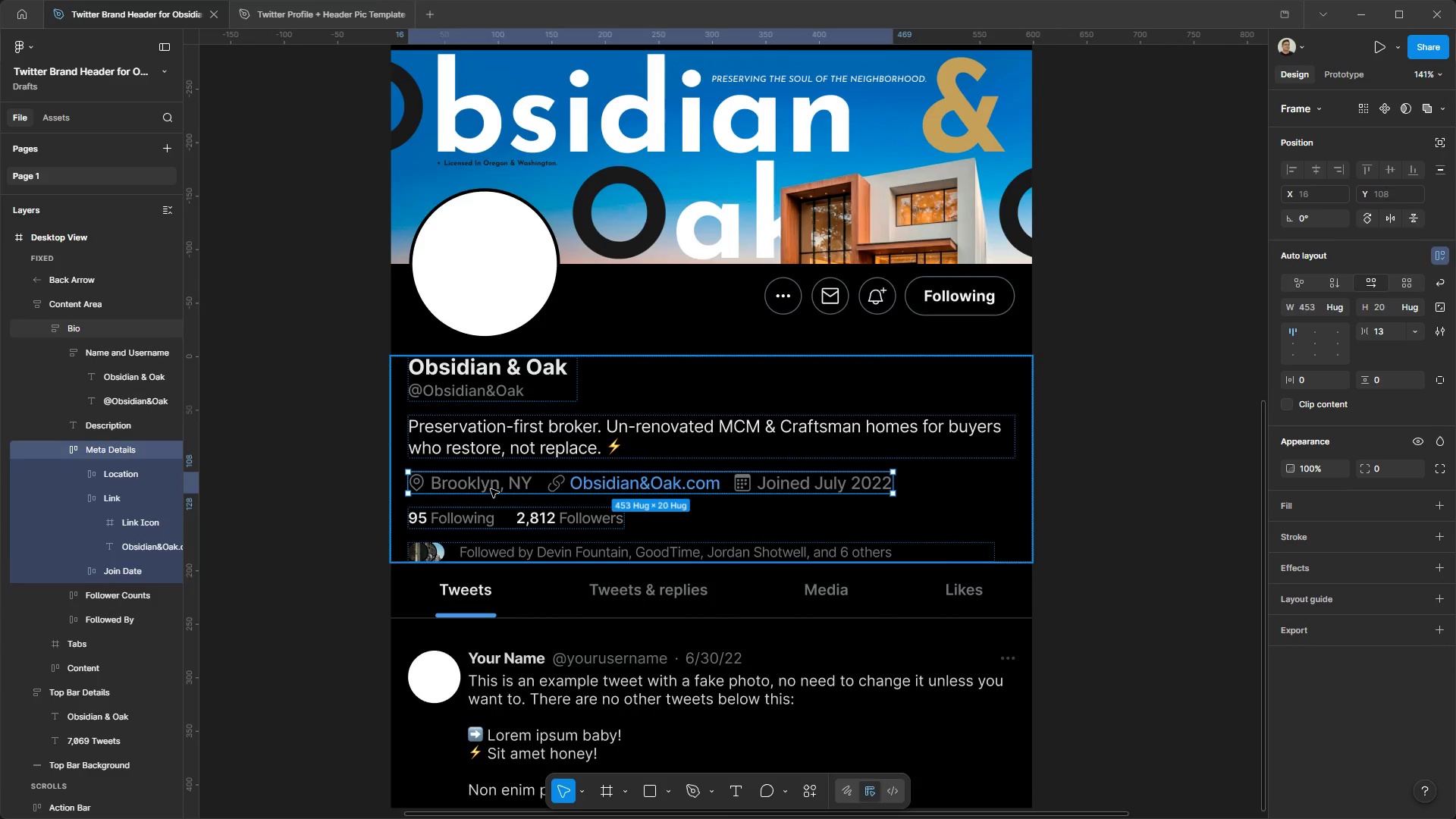 
triple_click([491, 489])
 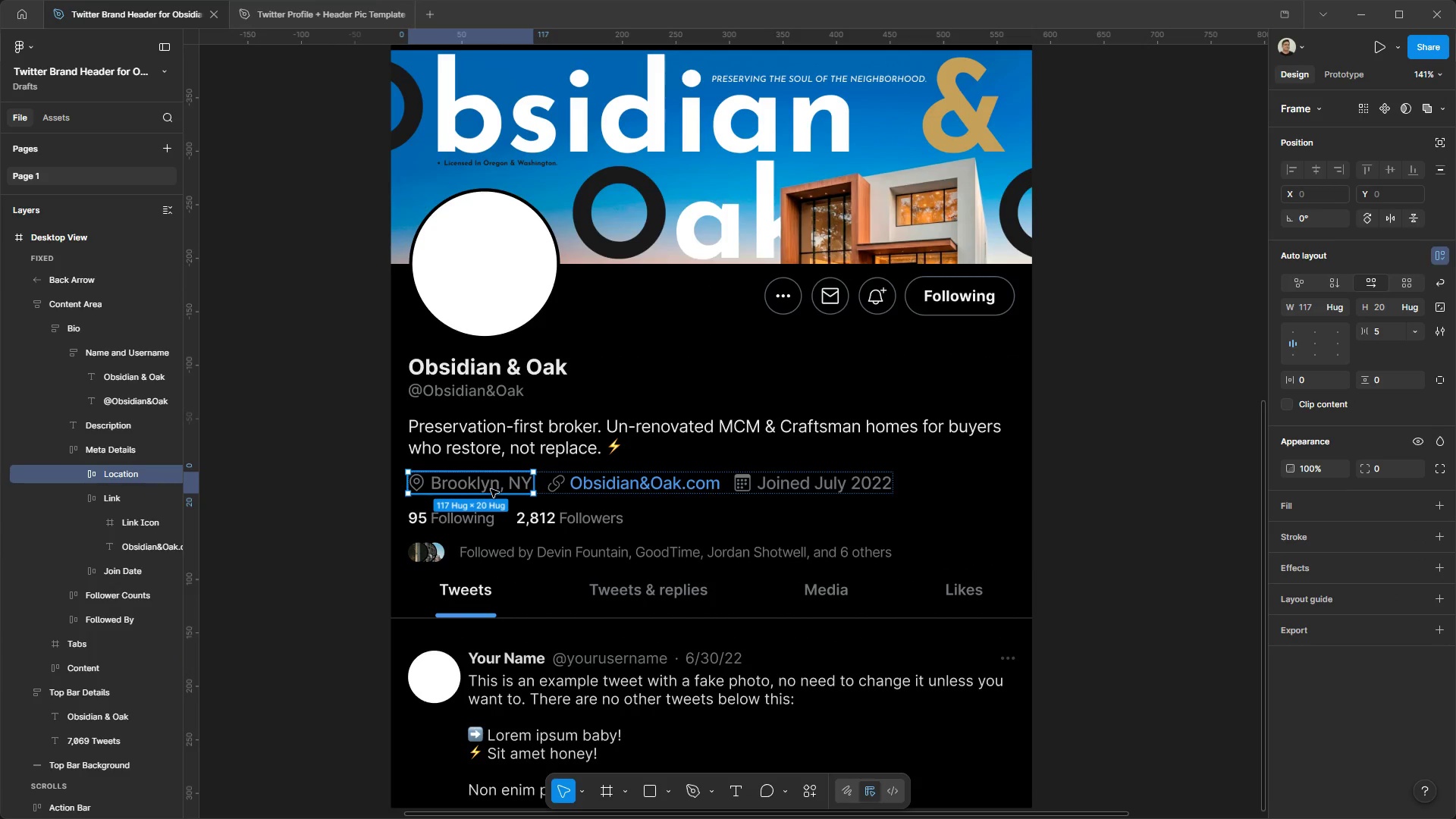 
triple_click([491, 489])
 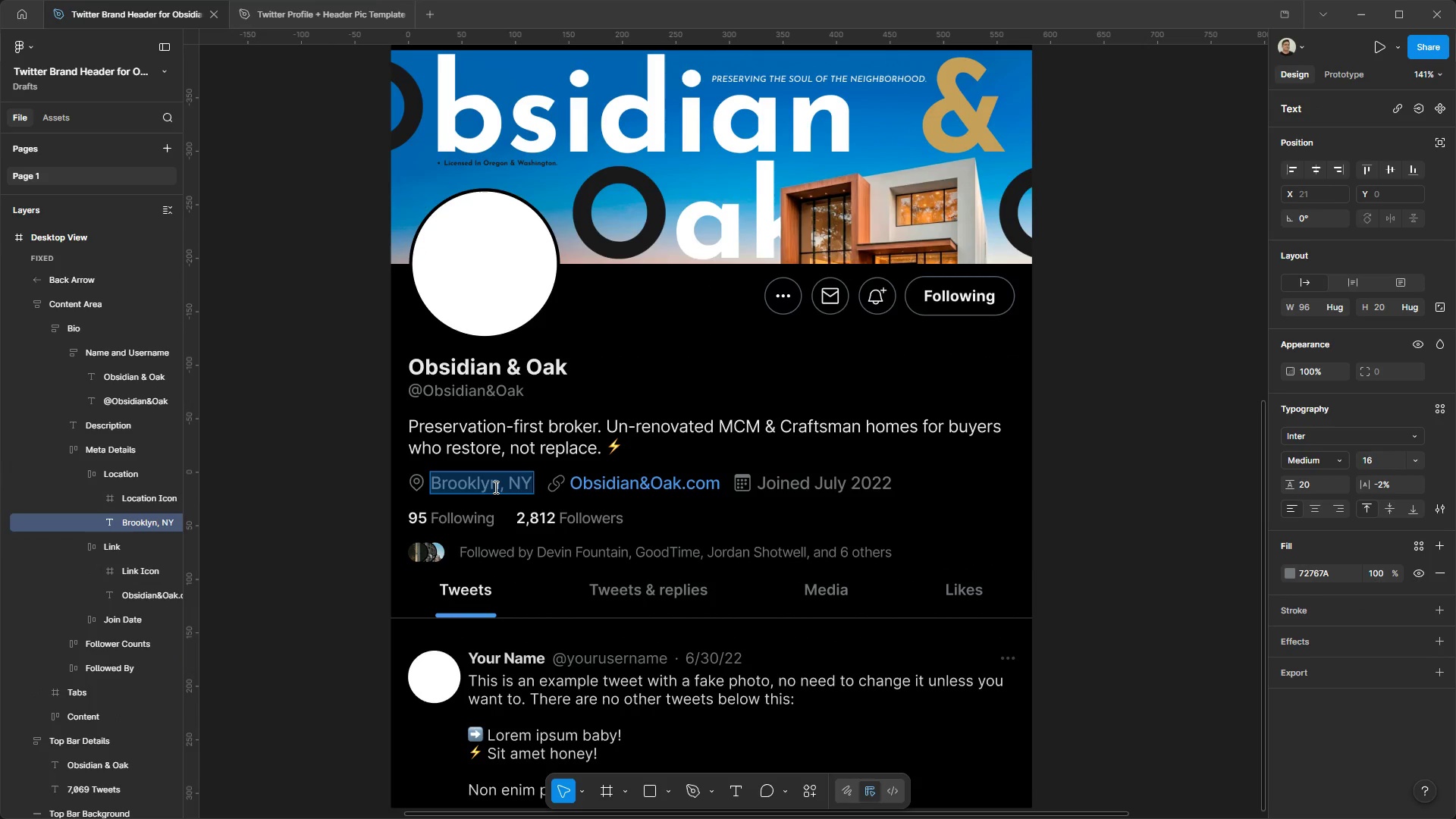 
left_click([494, 486])
 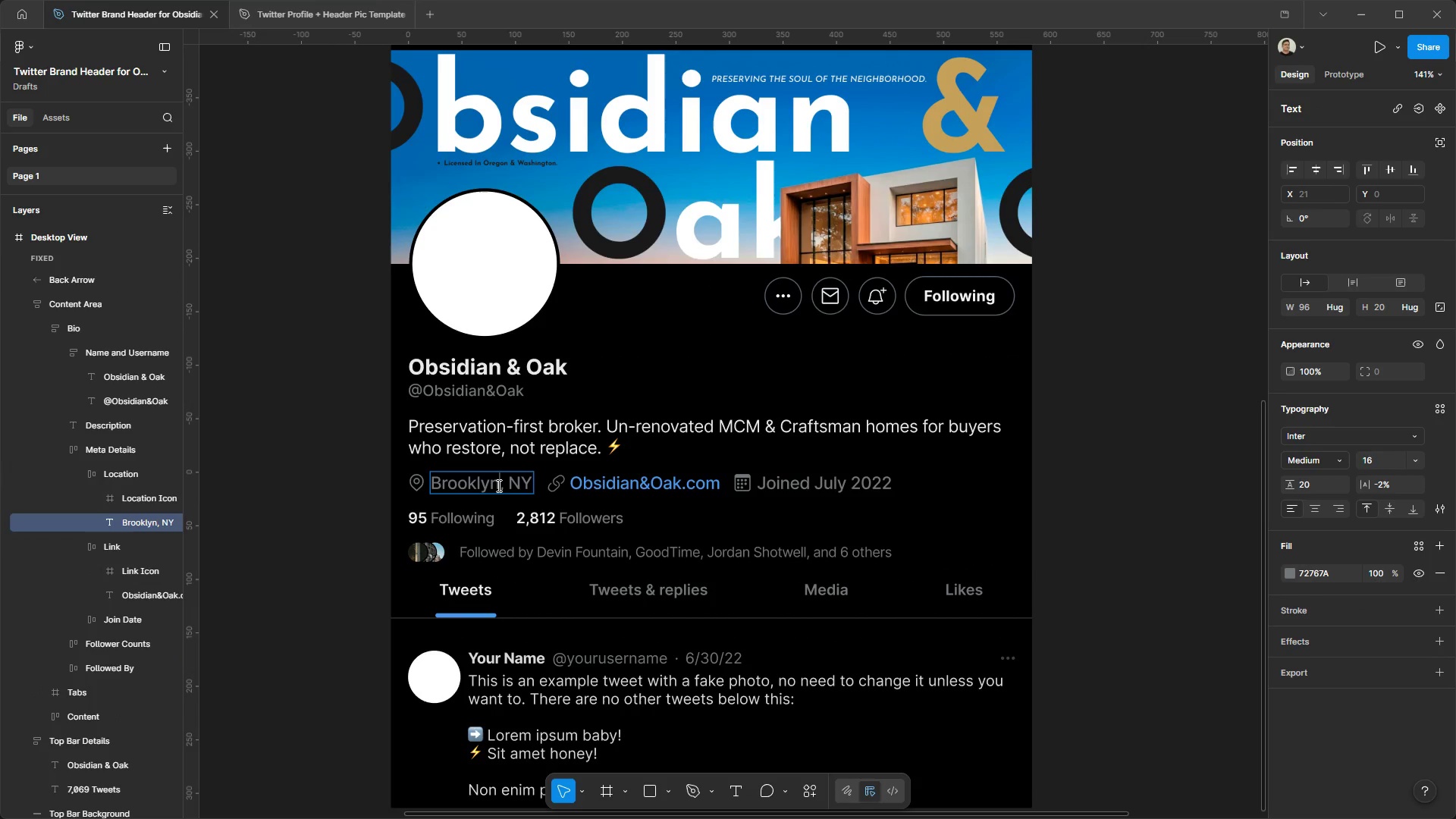 
double_click([366, 473])
 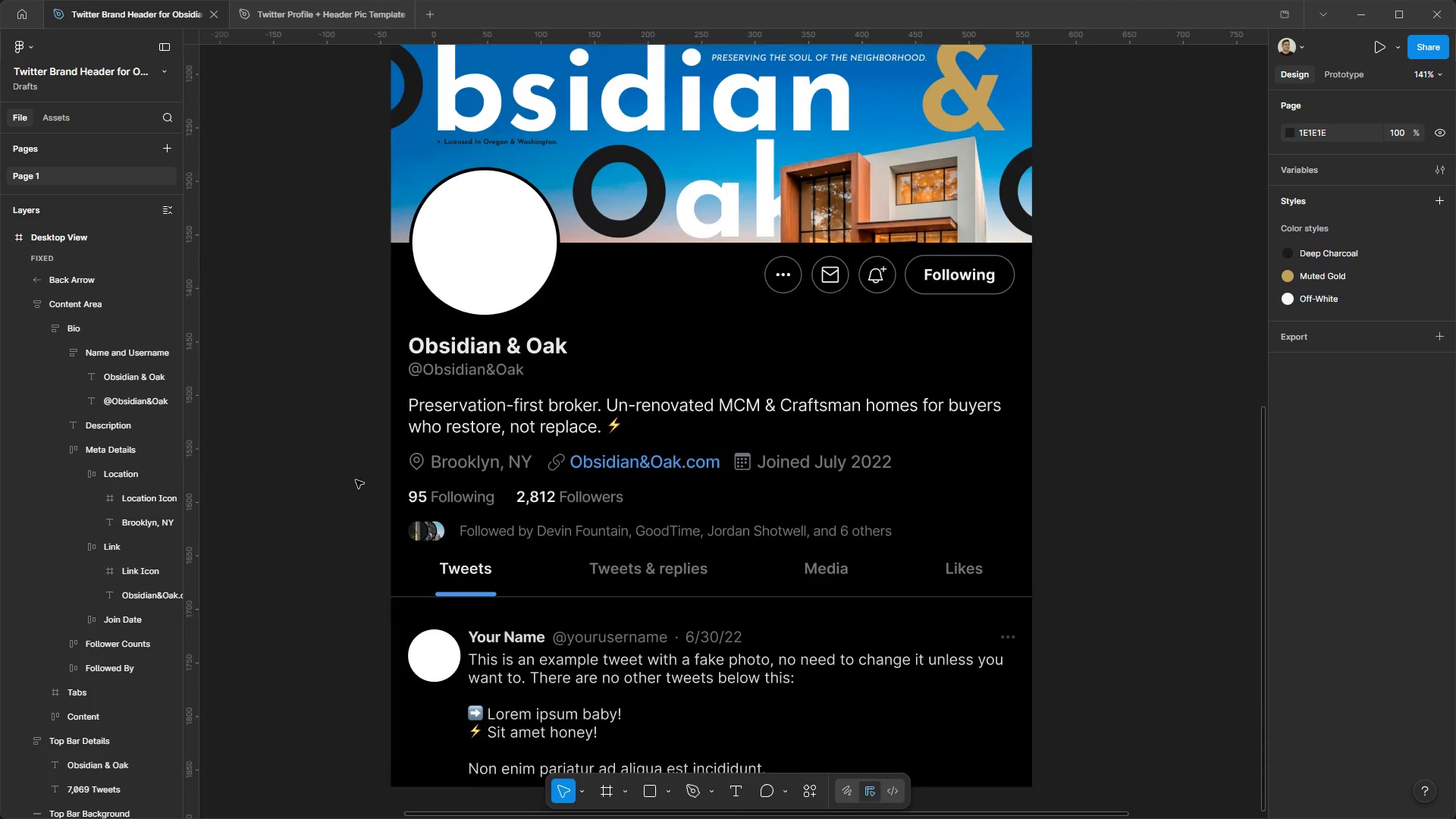 
scroll: coordinate [355, 481], scroll_direction: down, amount: 5.0
 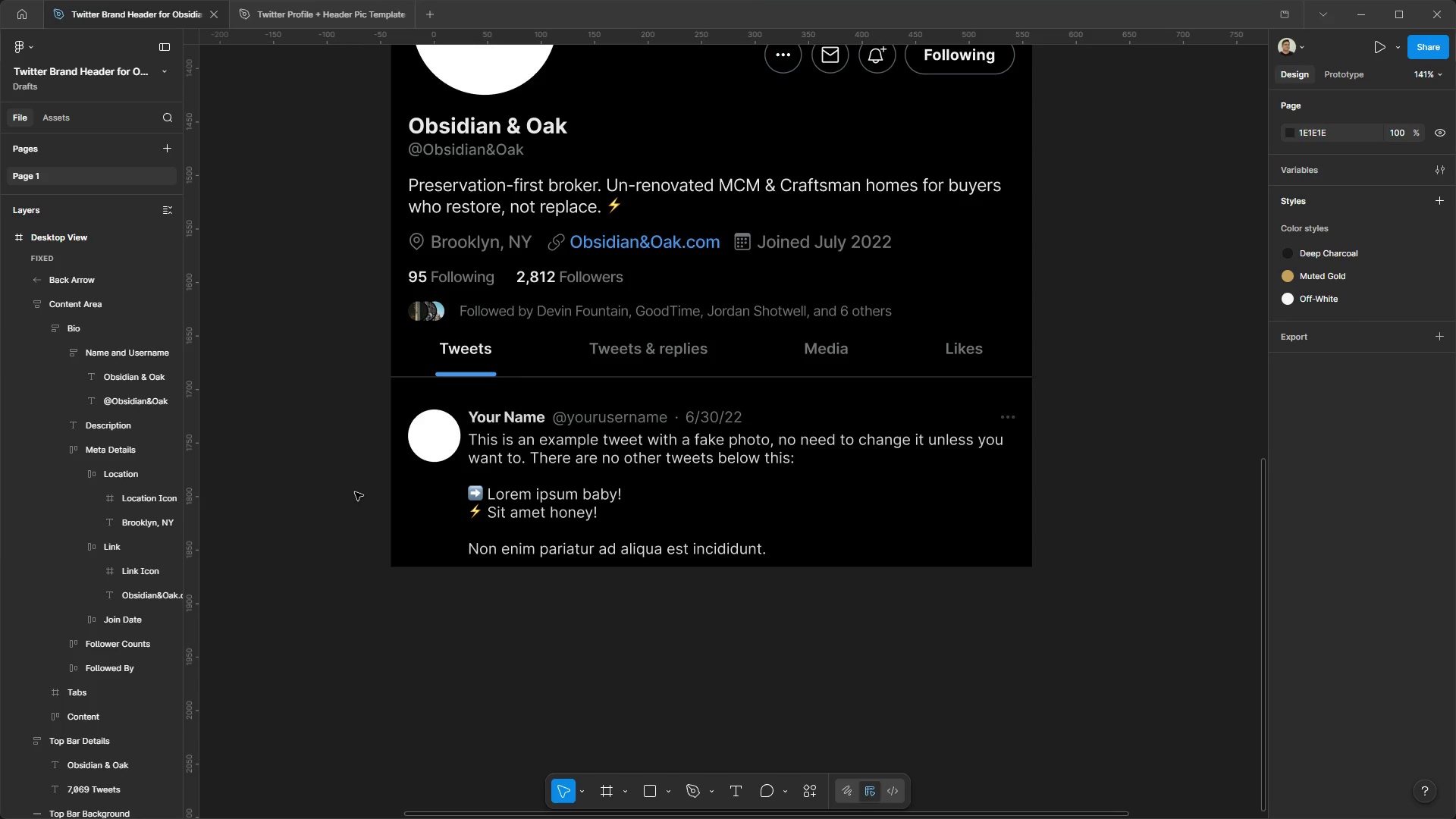 
scroll: coordinate [356, 497], scroll_direction: up, amount: 4.0
 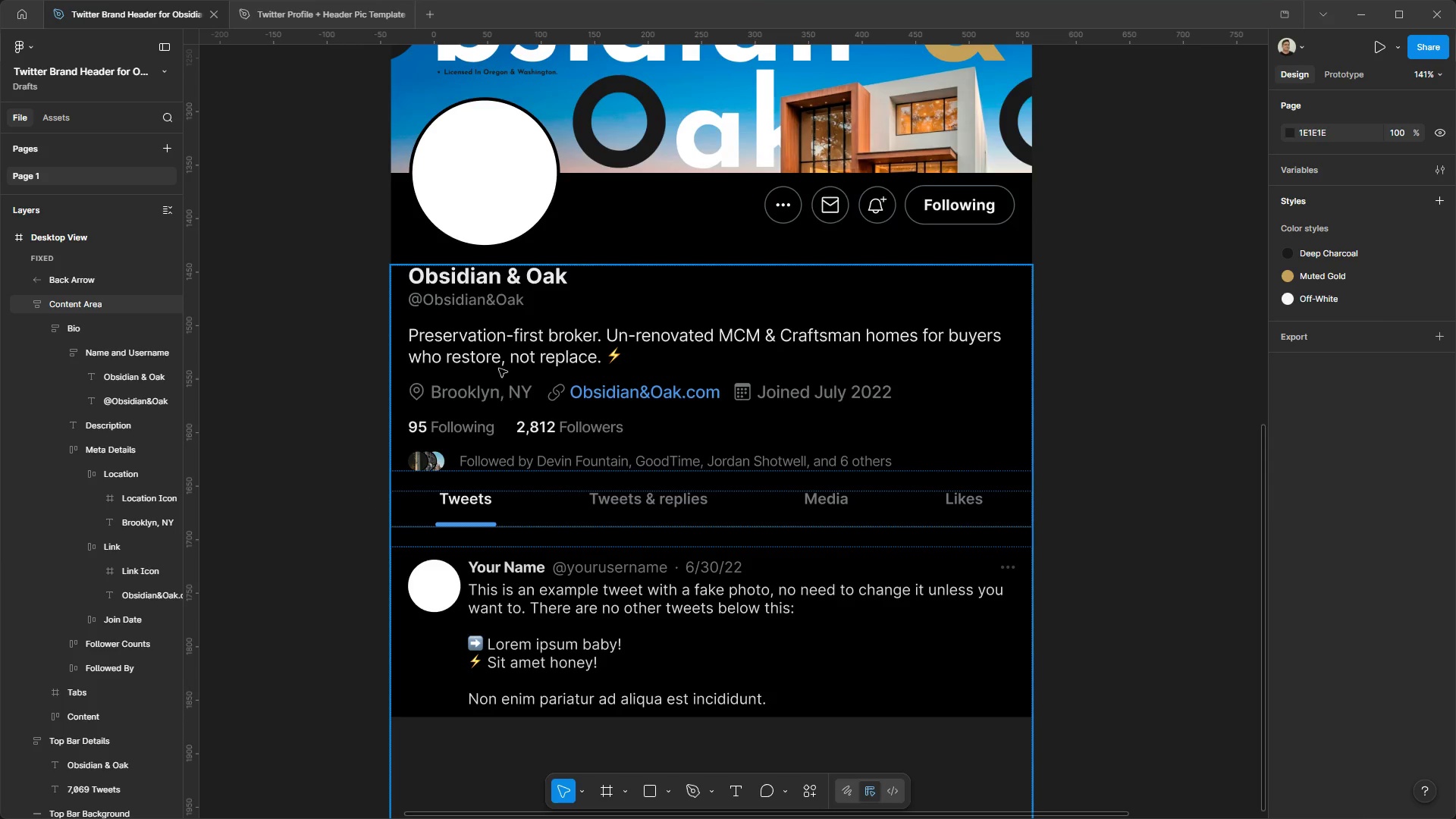 
double_click([521, 576])
 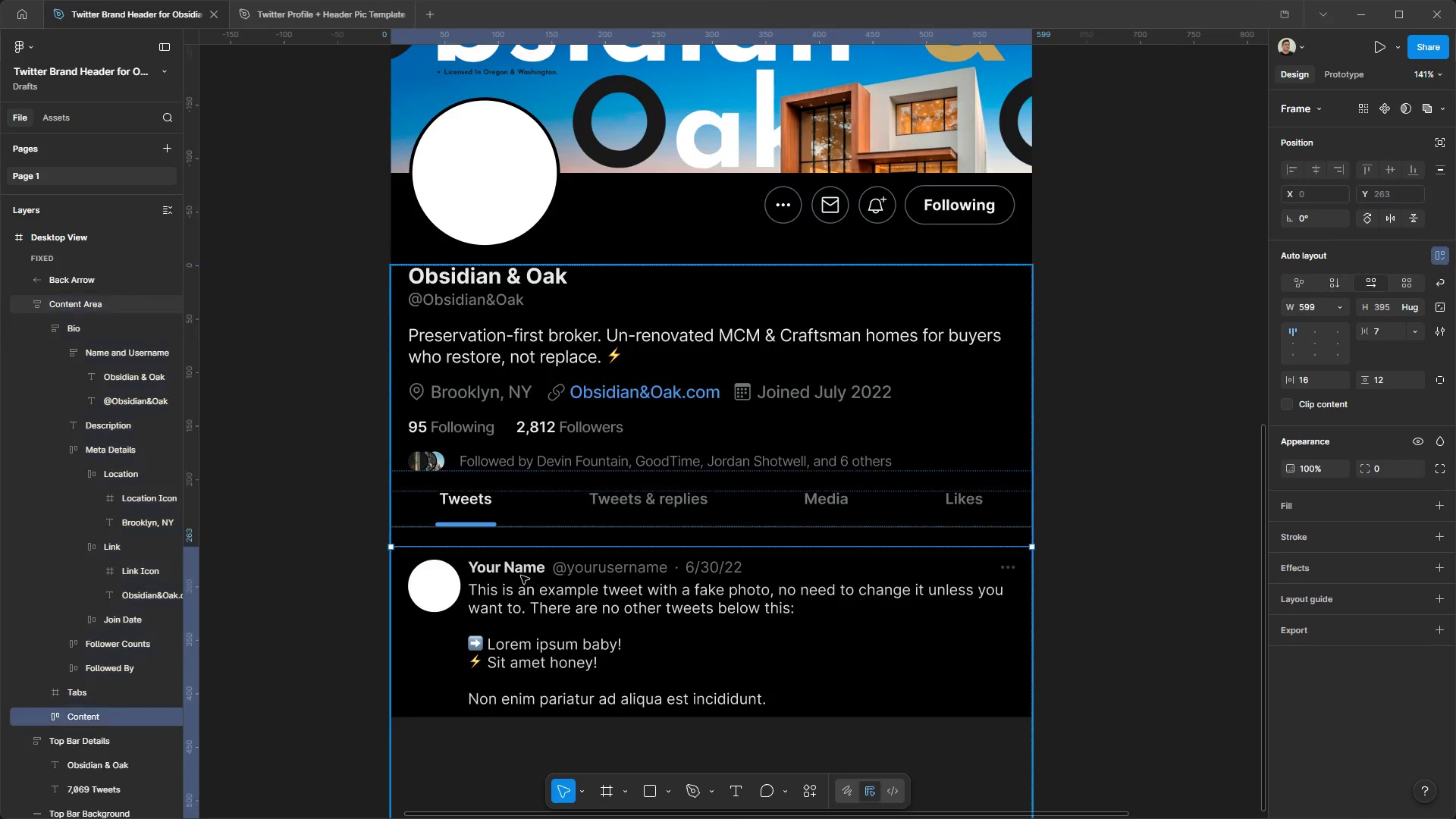 
triple_click([521, 576])
 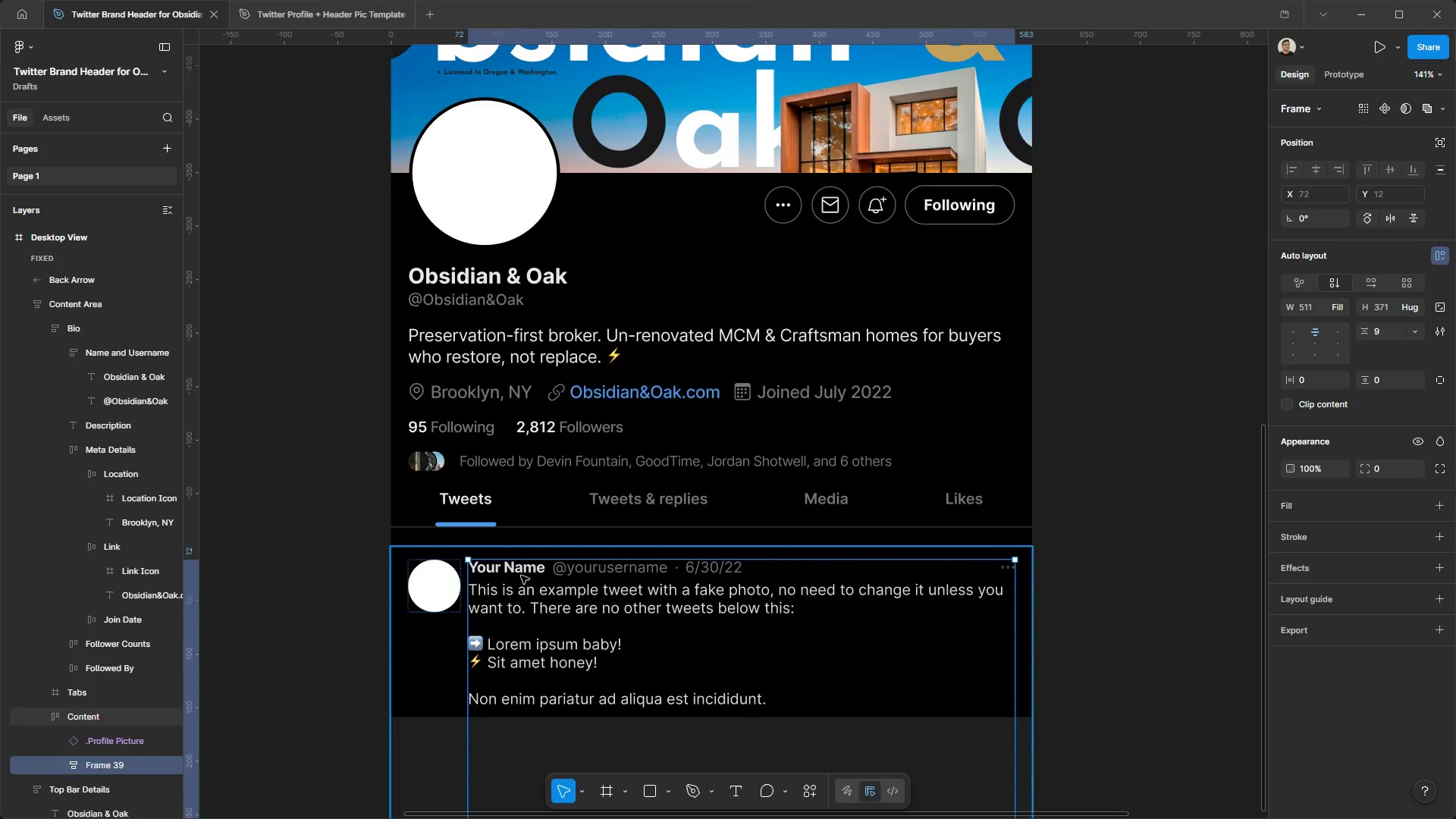 
triple_click([521, 576])
 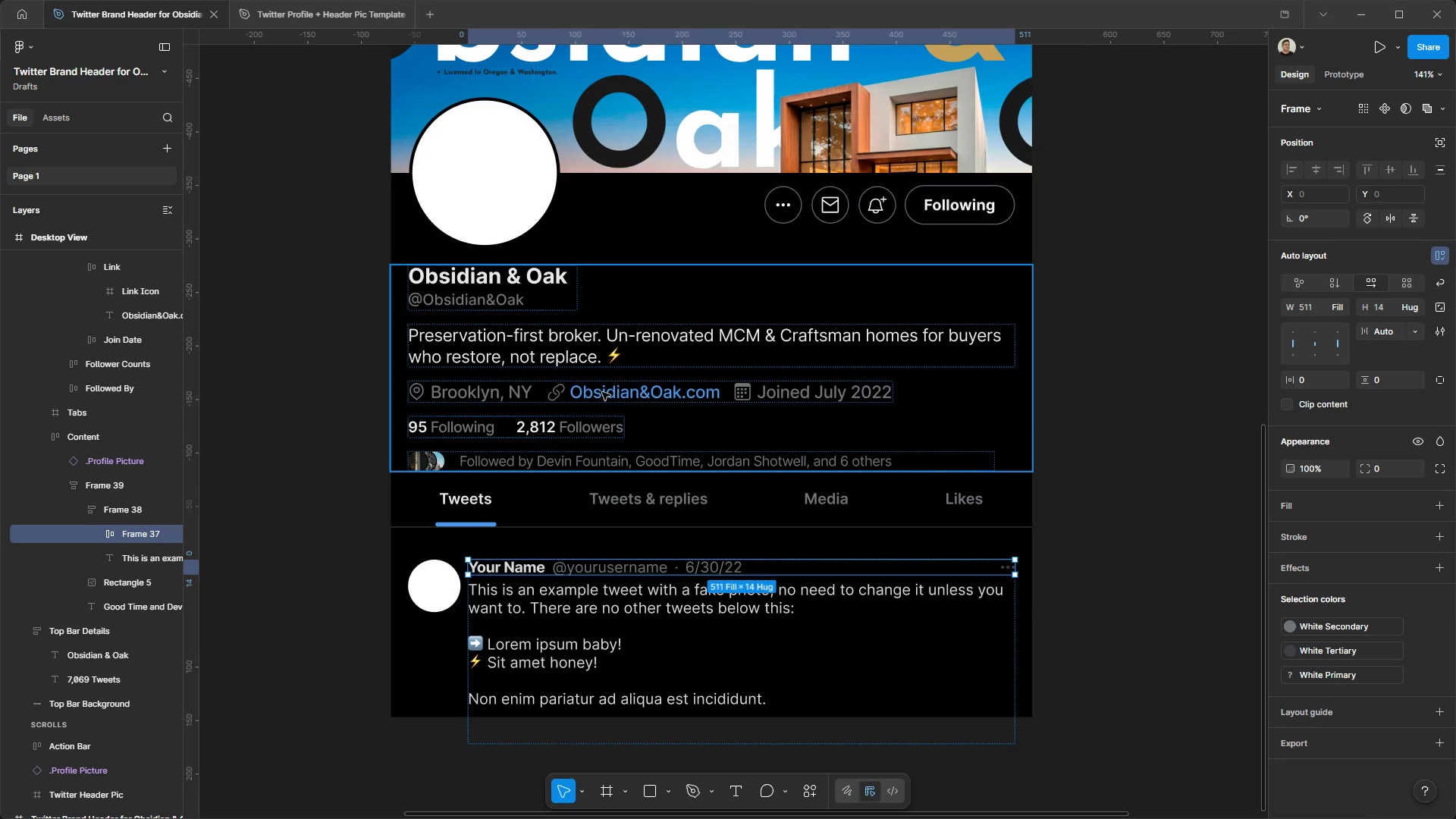 
double_click([602, 392])
 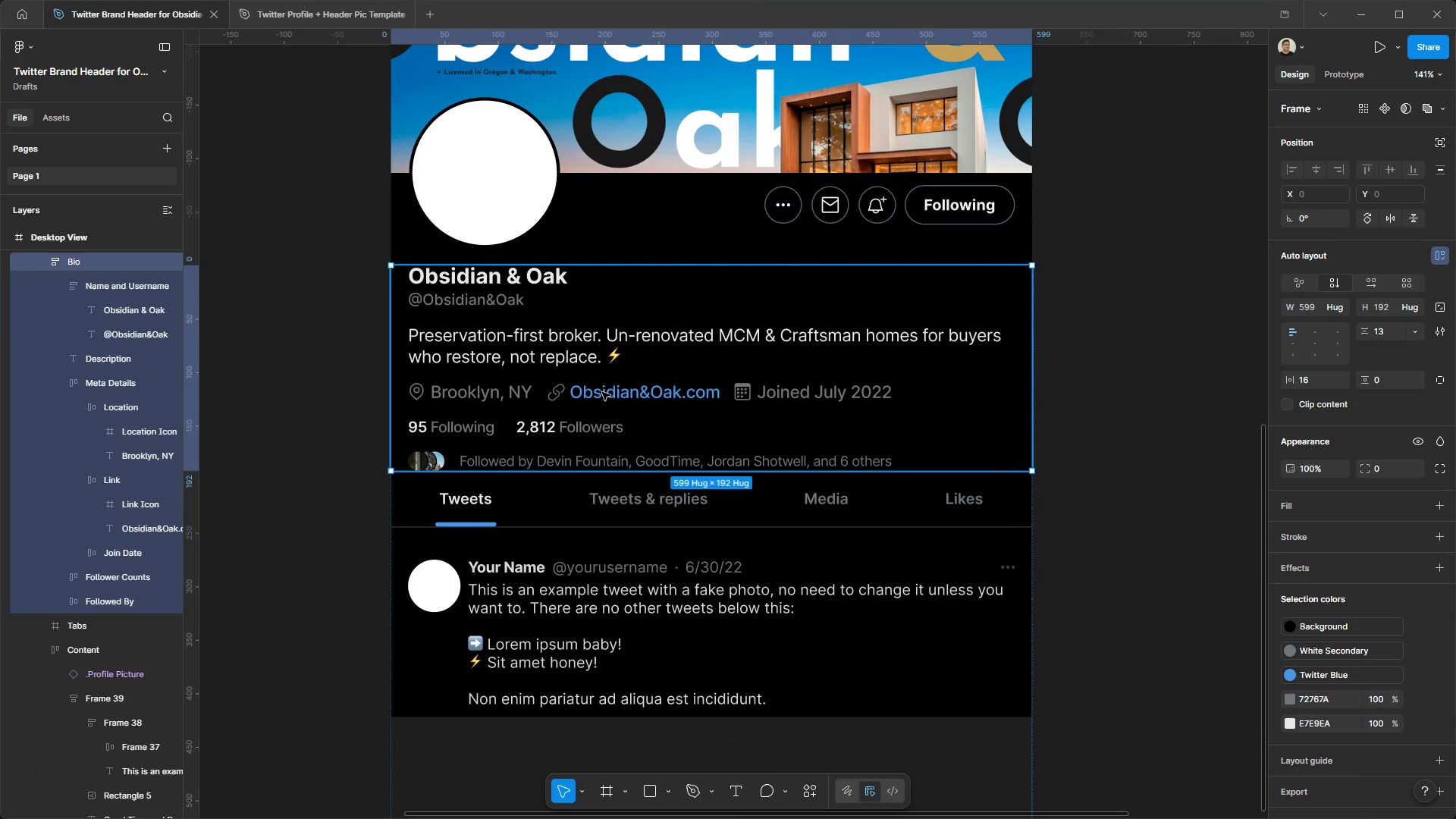 
triple_click([602, 392])
 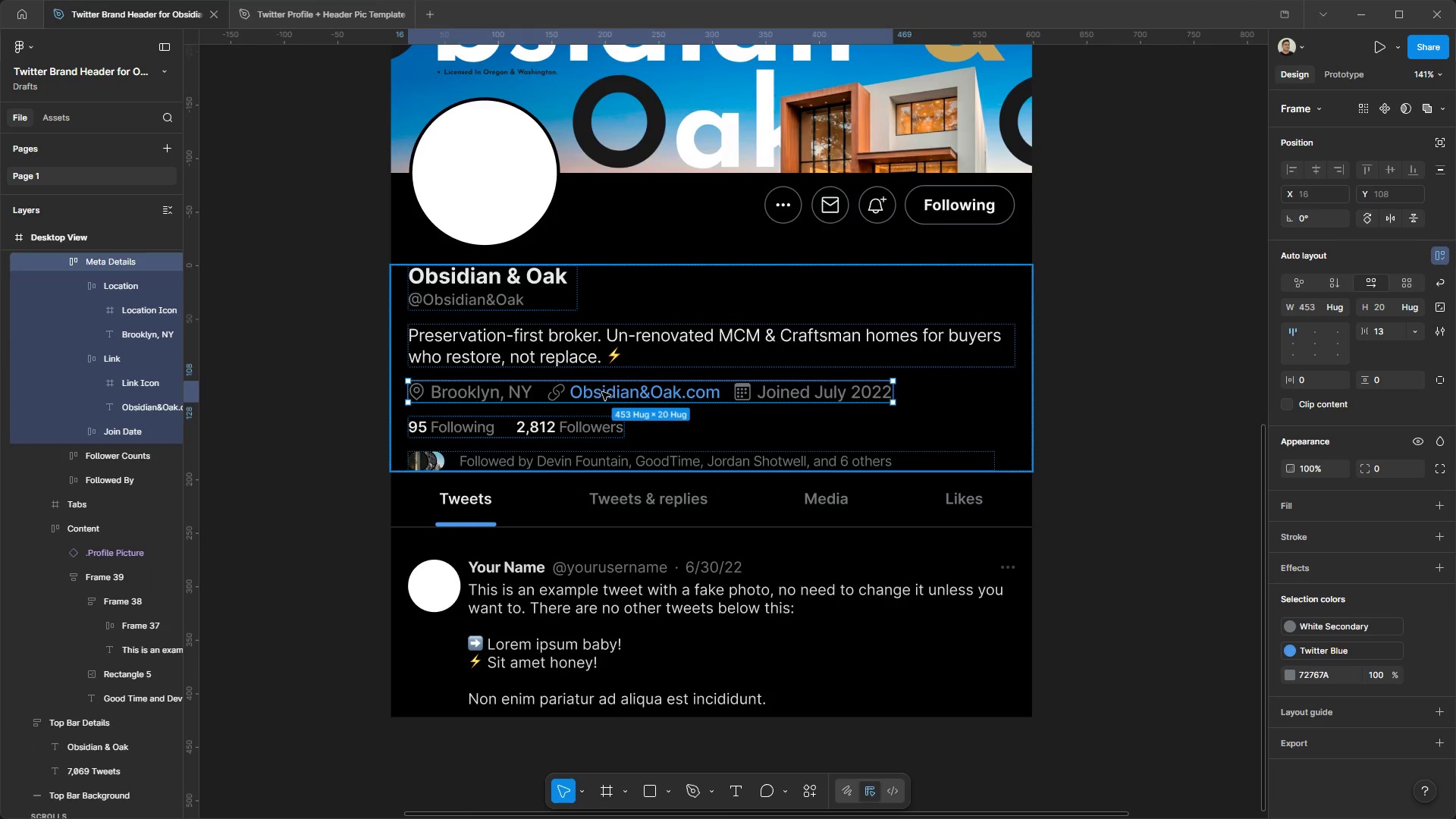 
triple_click([602, 392])
 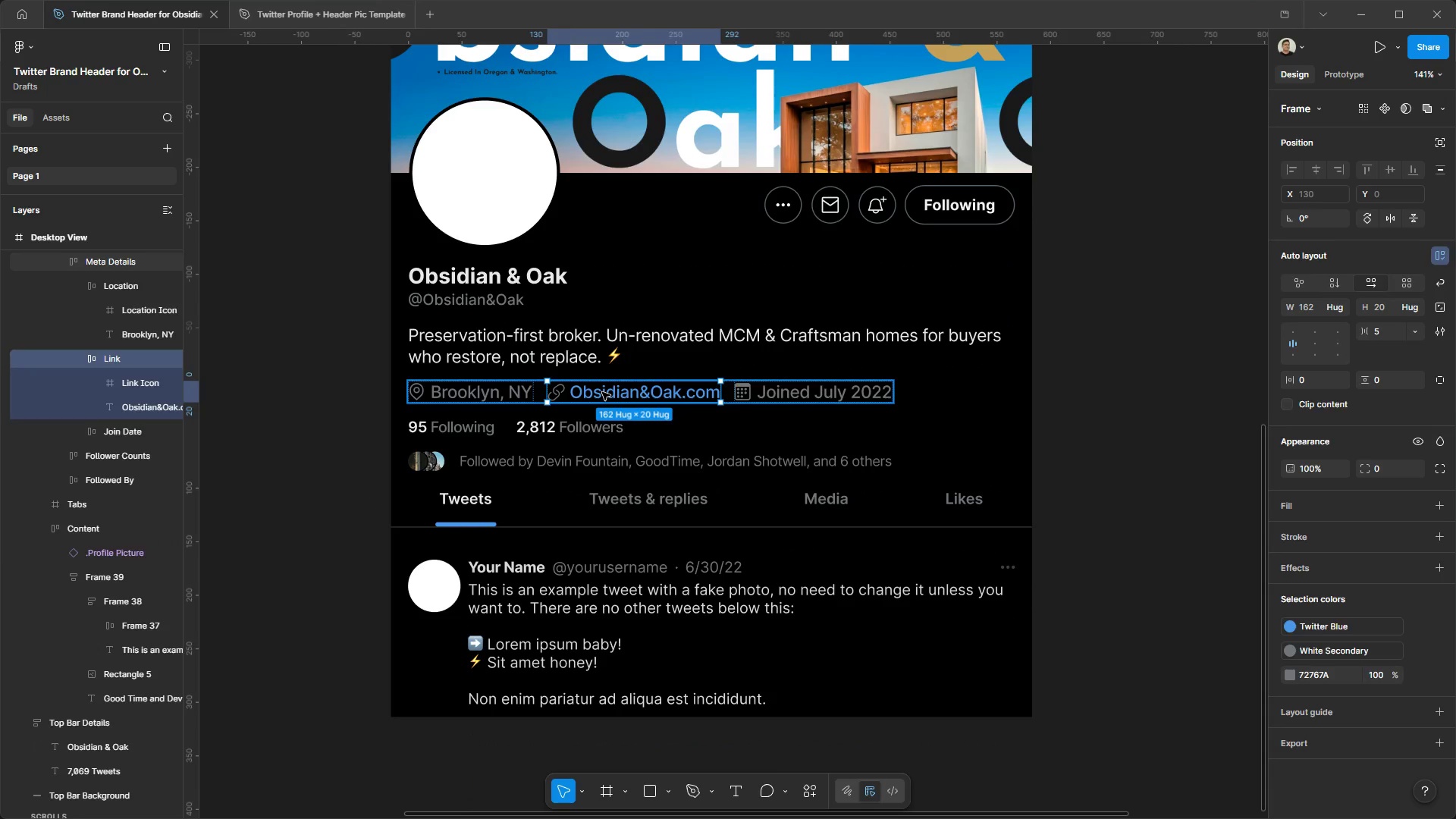 
triple_click([602, 392])
 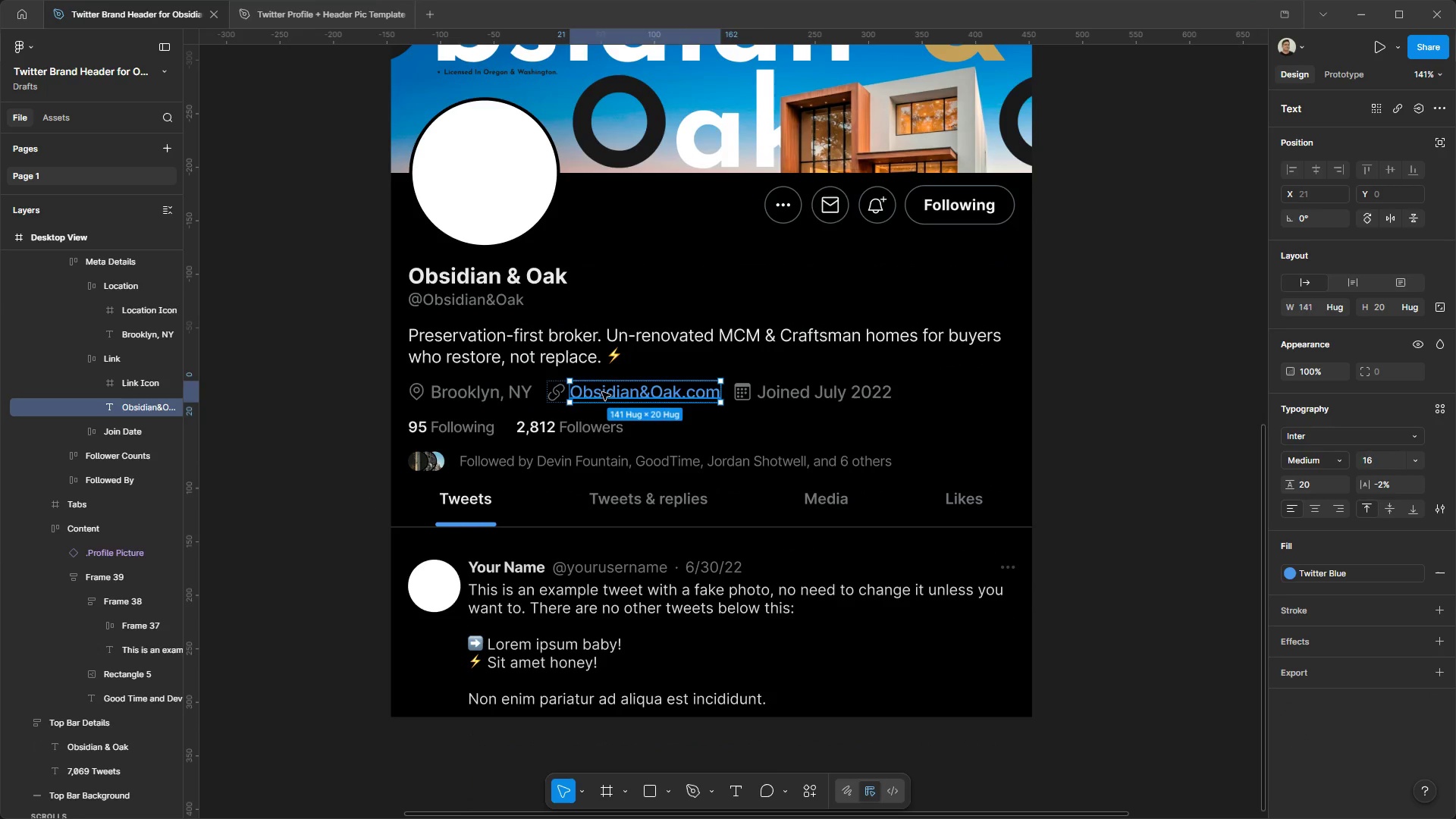 
triple_click([602, 392])
 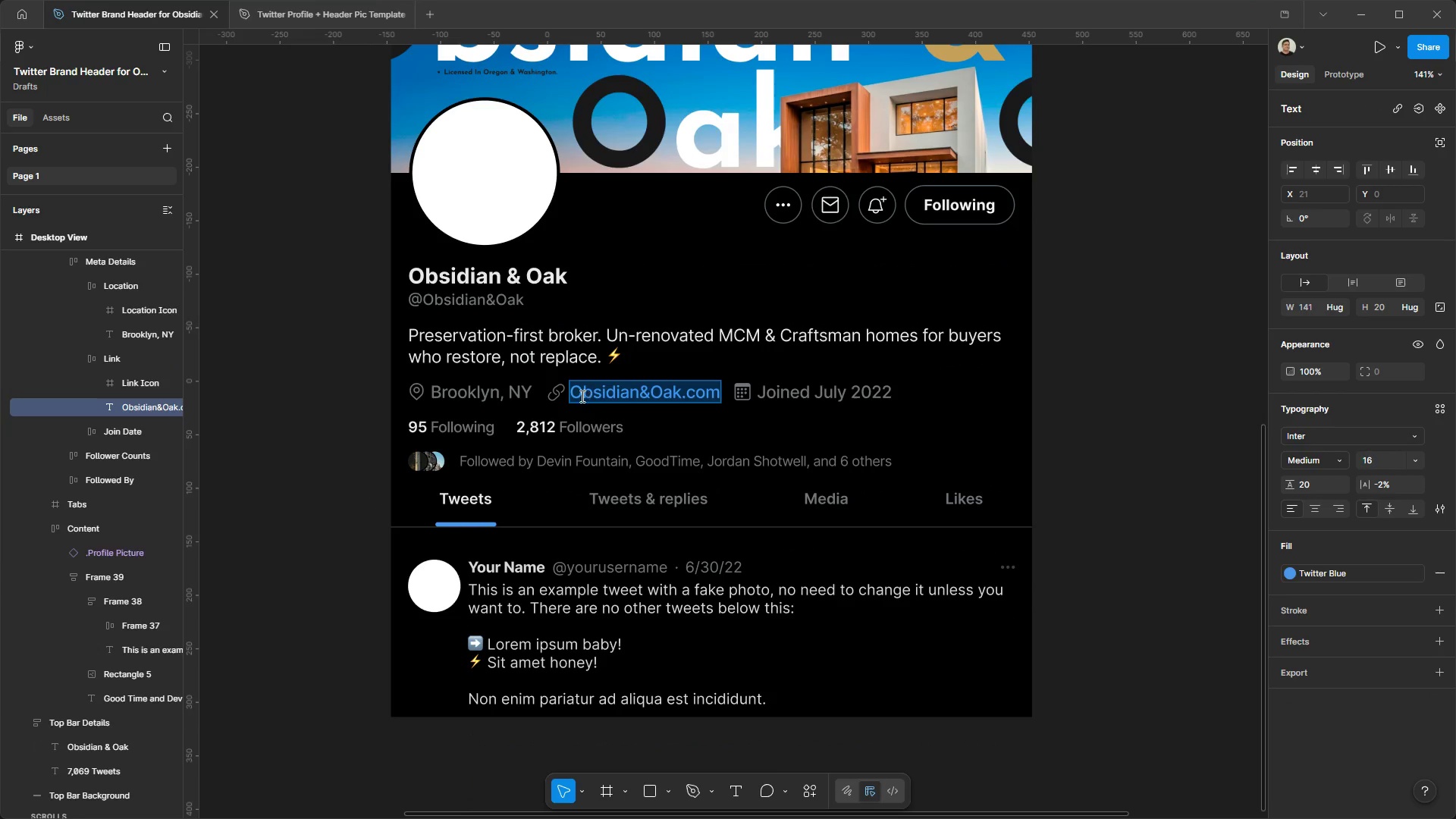 
left_click([579, 395])
 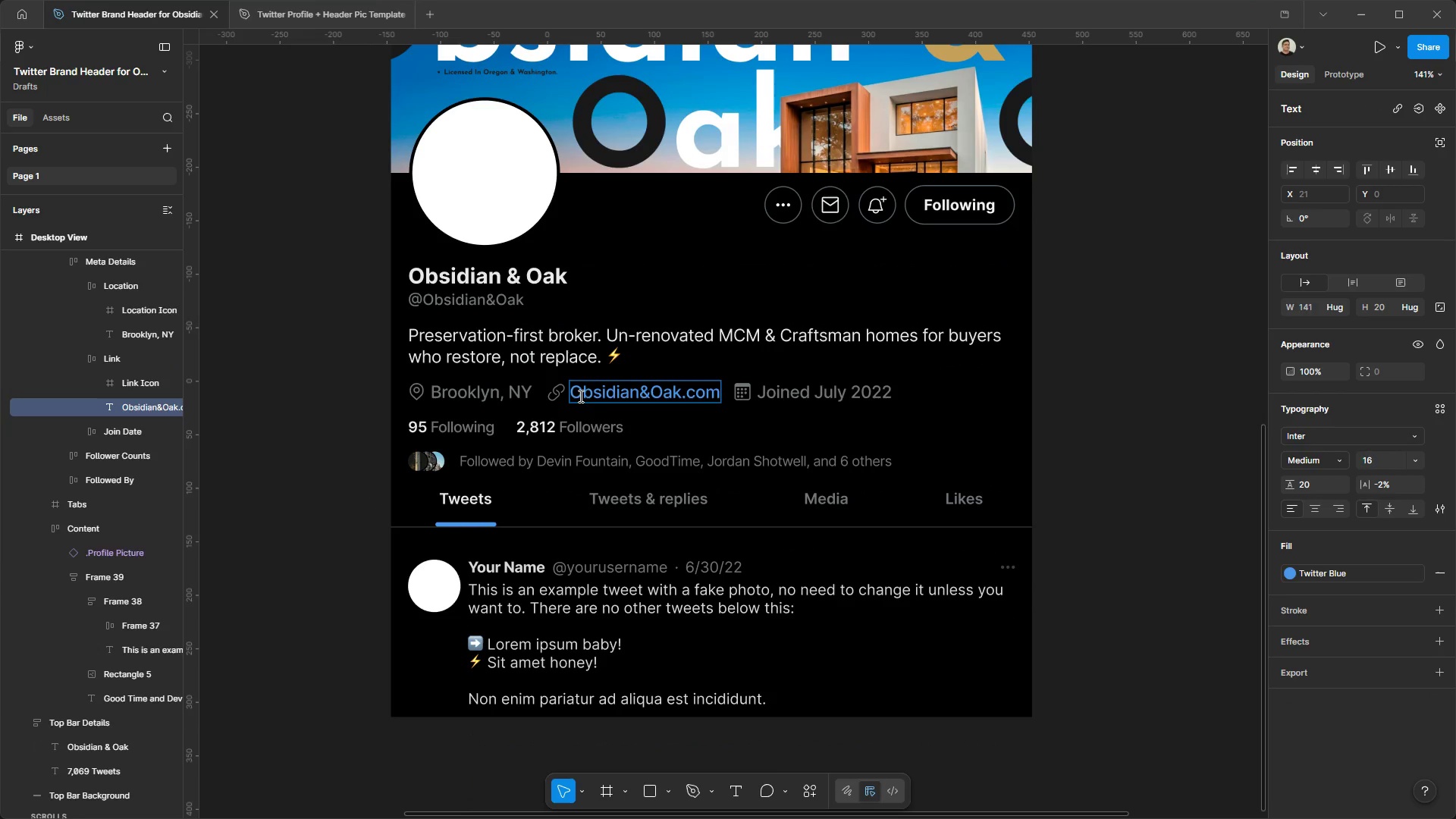 
key(Backspace)
 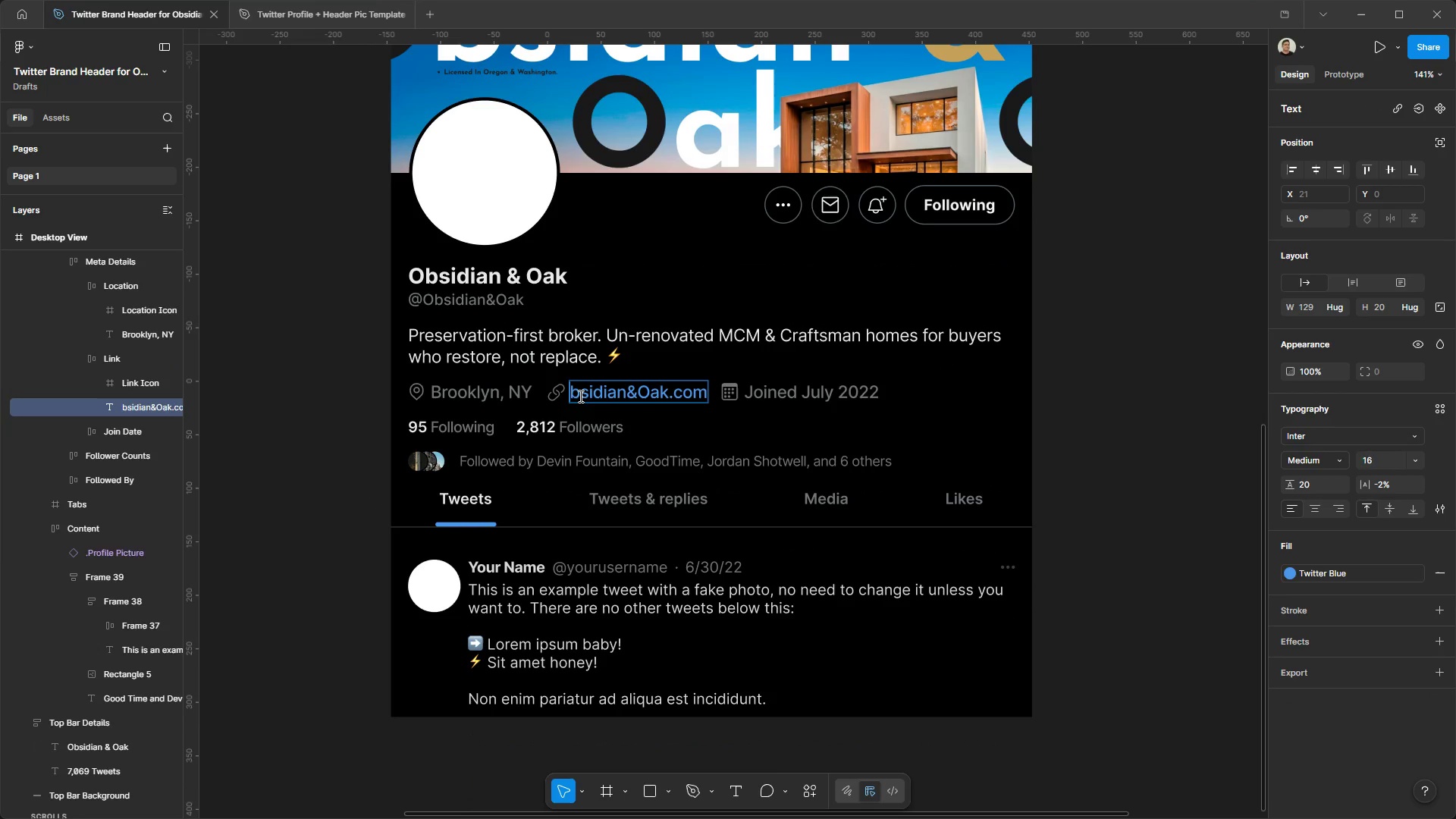 
key(O)
 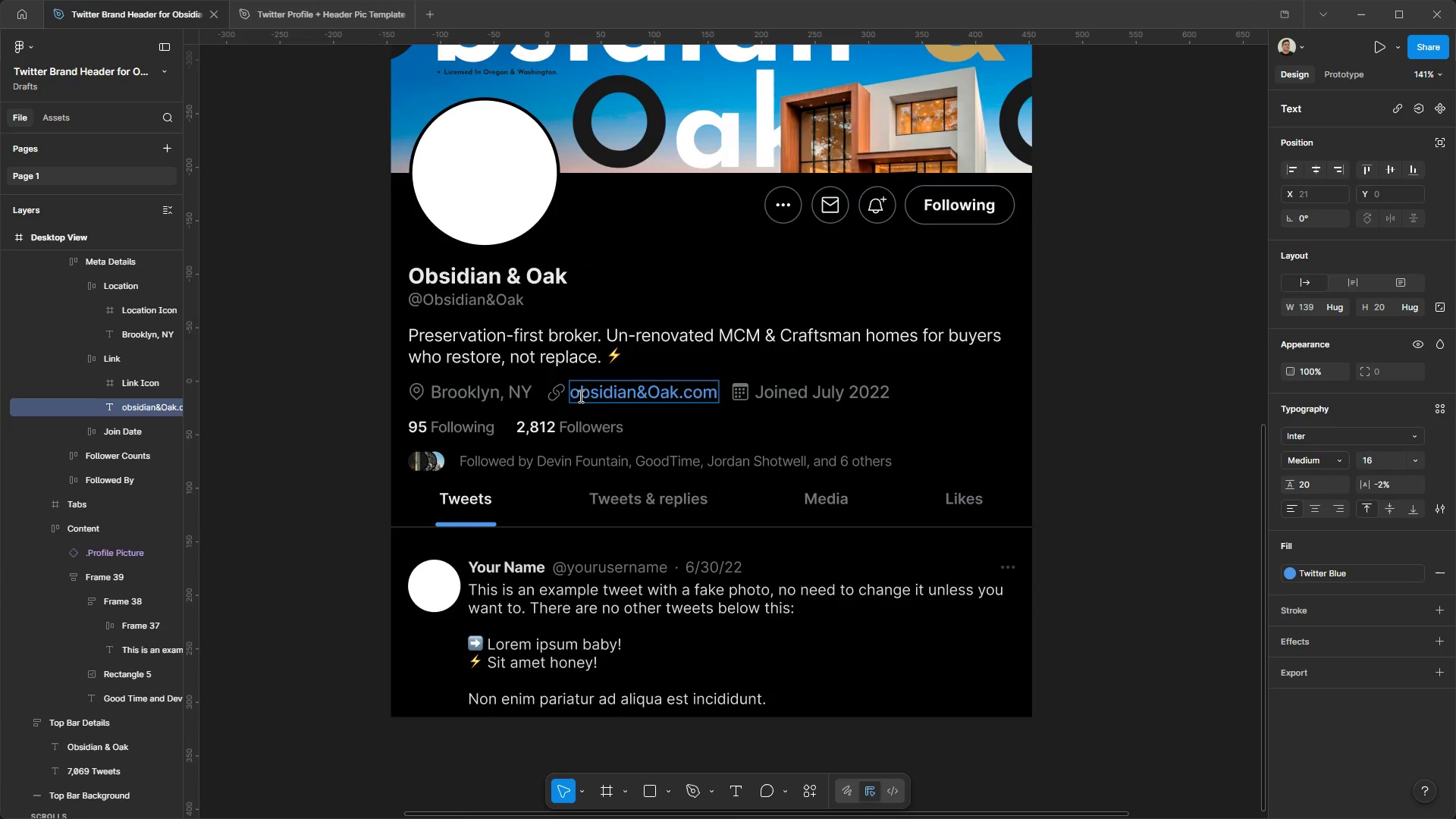 
key(ArrowRight)
 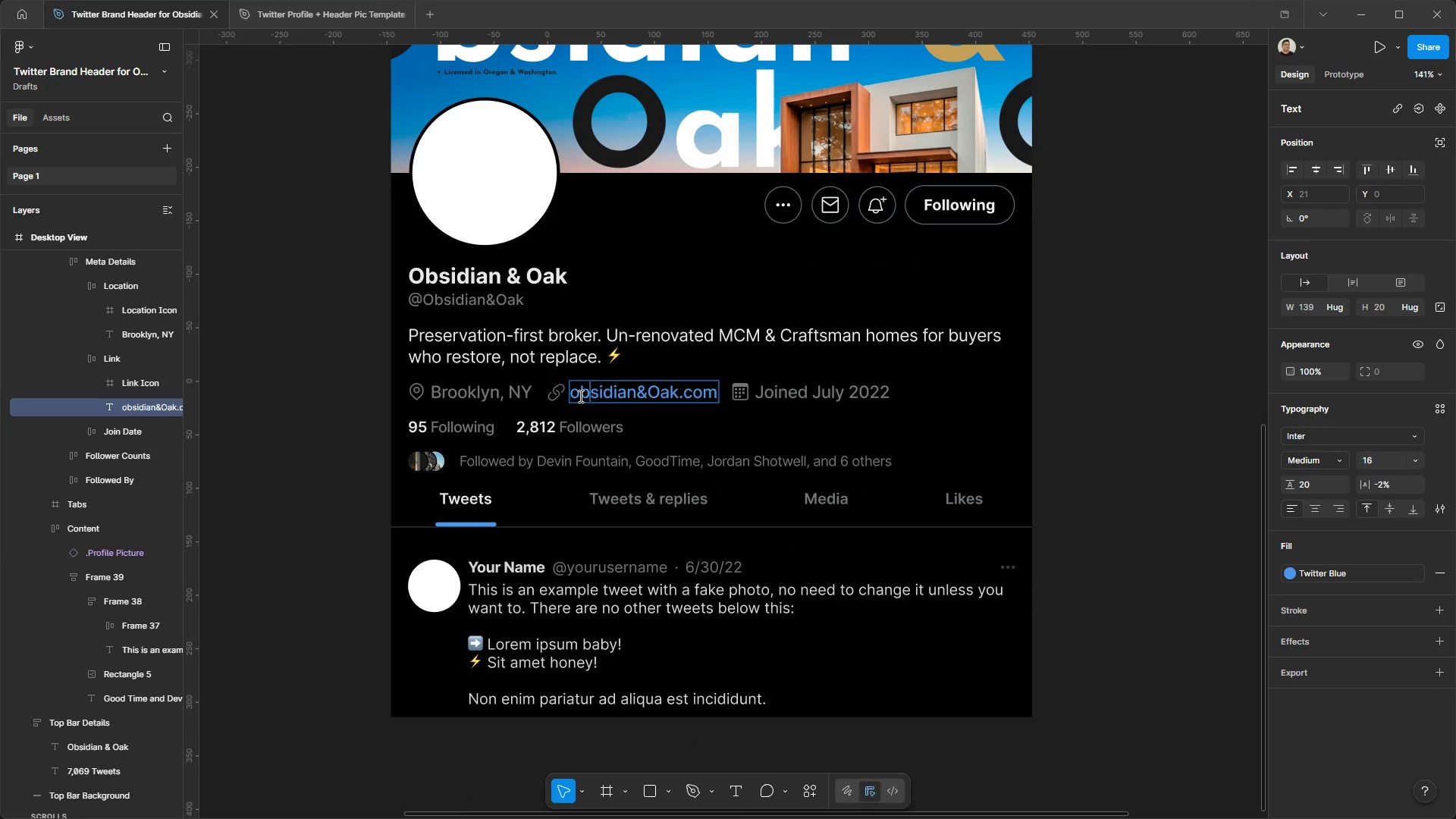 
hold_key(key=ArrowRight, duration=0.72)
 